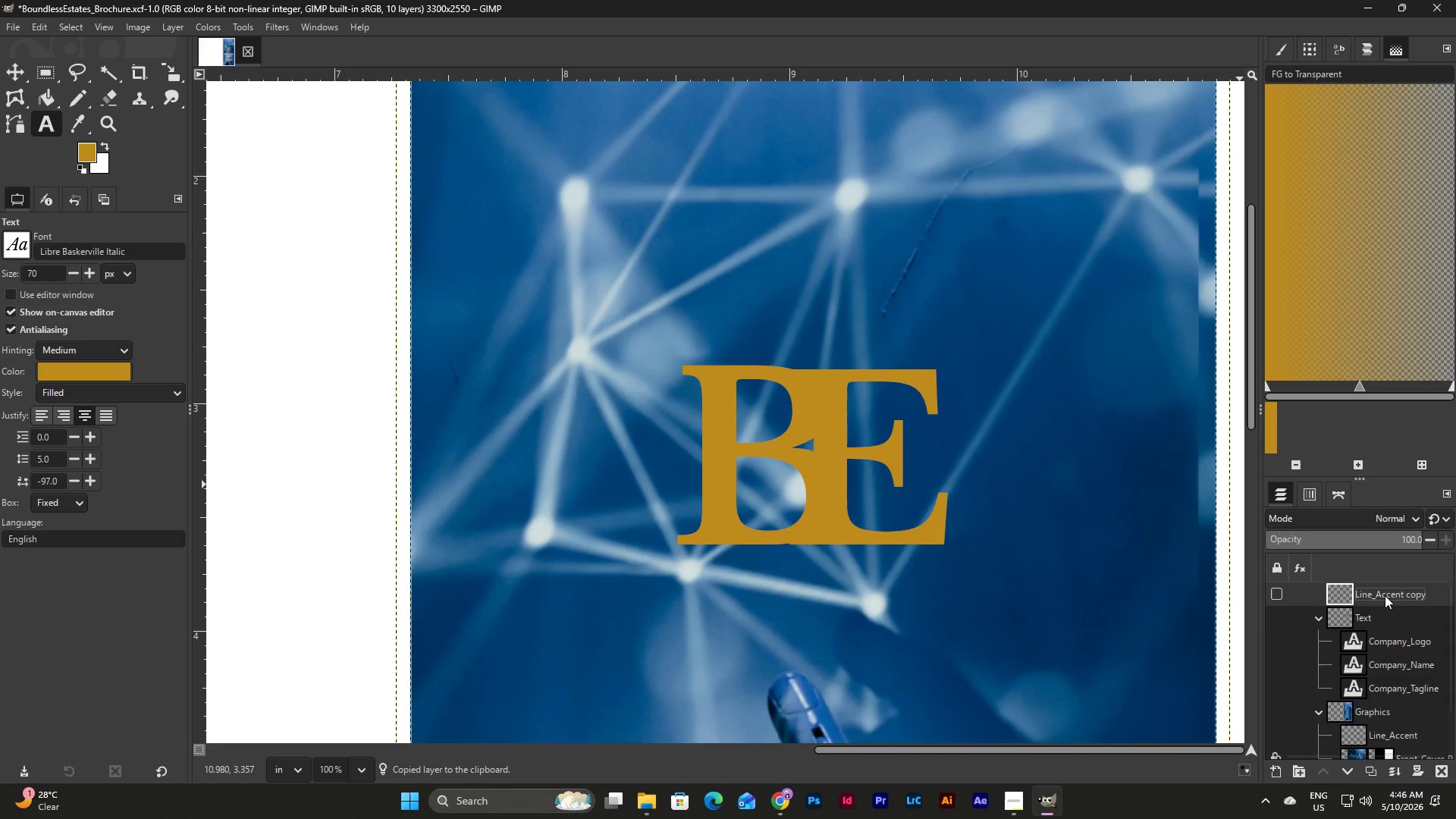 
left_click_drag(start_coordinate=[1385, 595], to_coordinate=[1413, 648])
 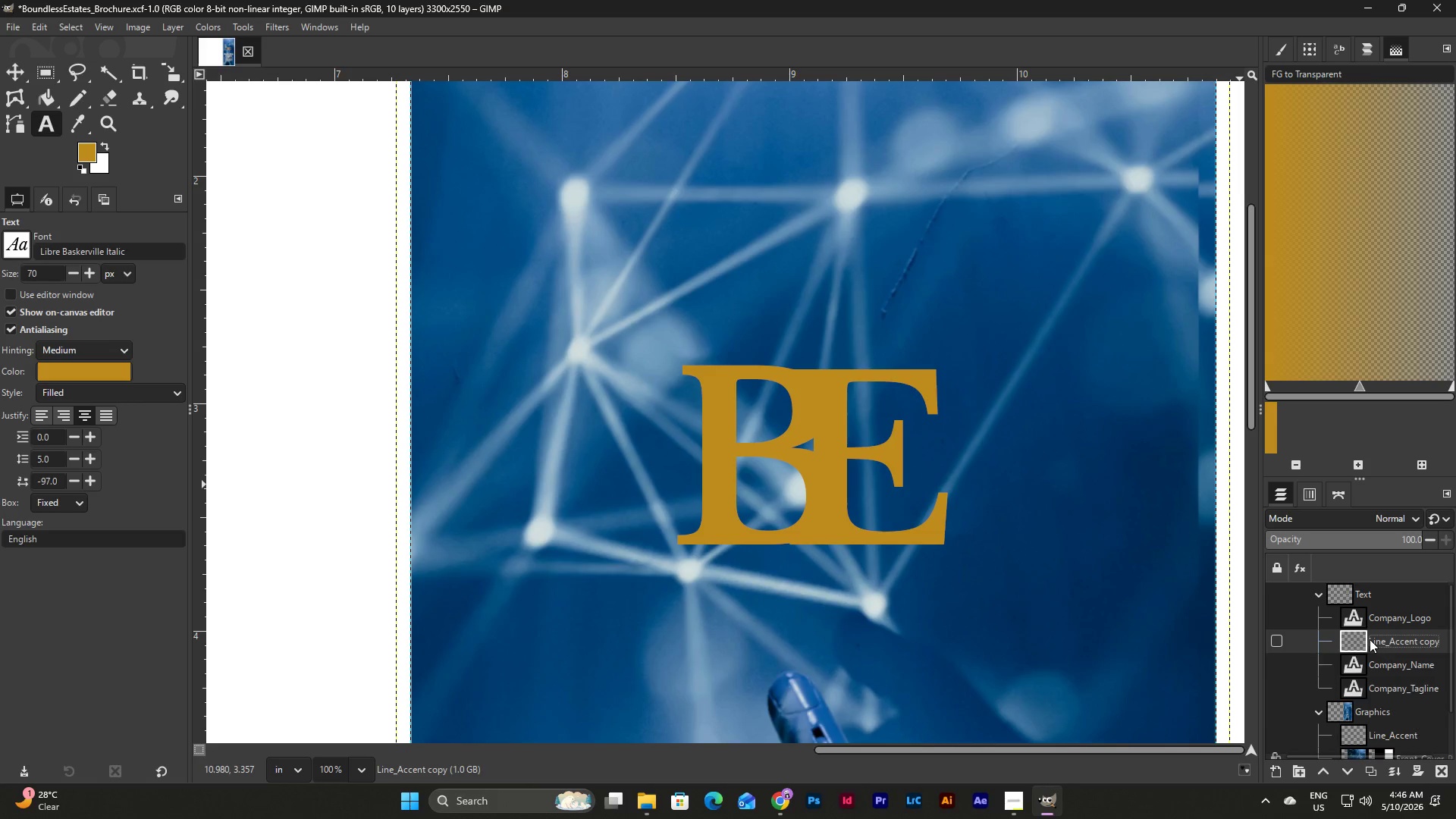 
key(Tab)
 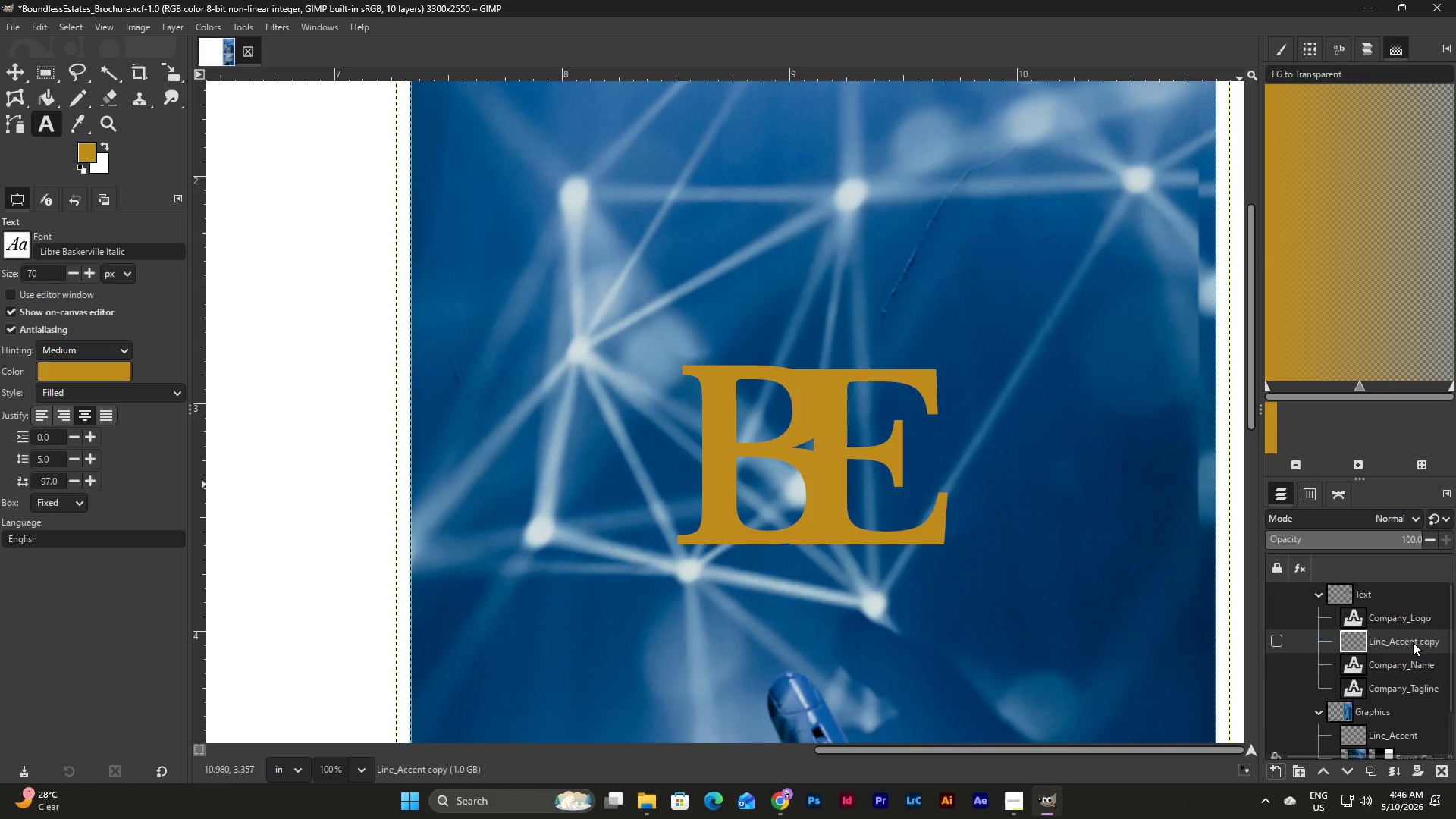 
left_click_drag(start_coordinate=[1405, 641], to_coordinate=[1423, 640])
 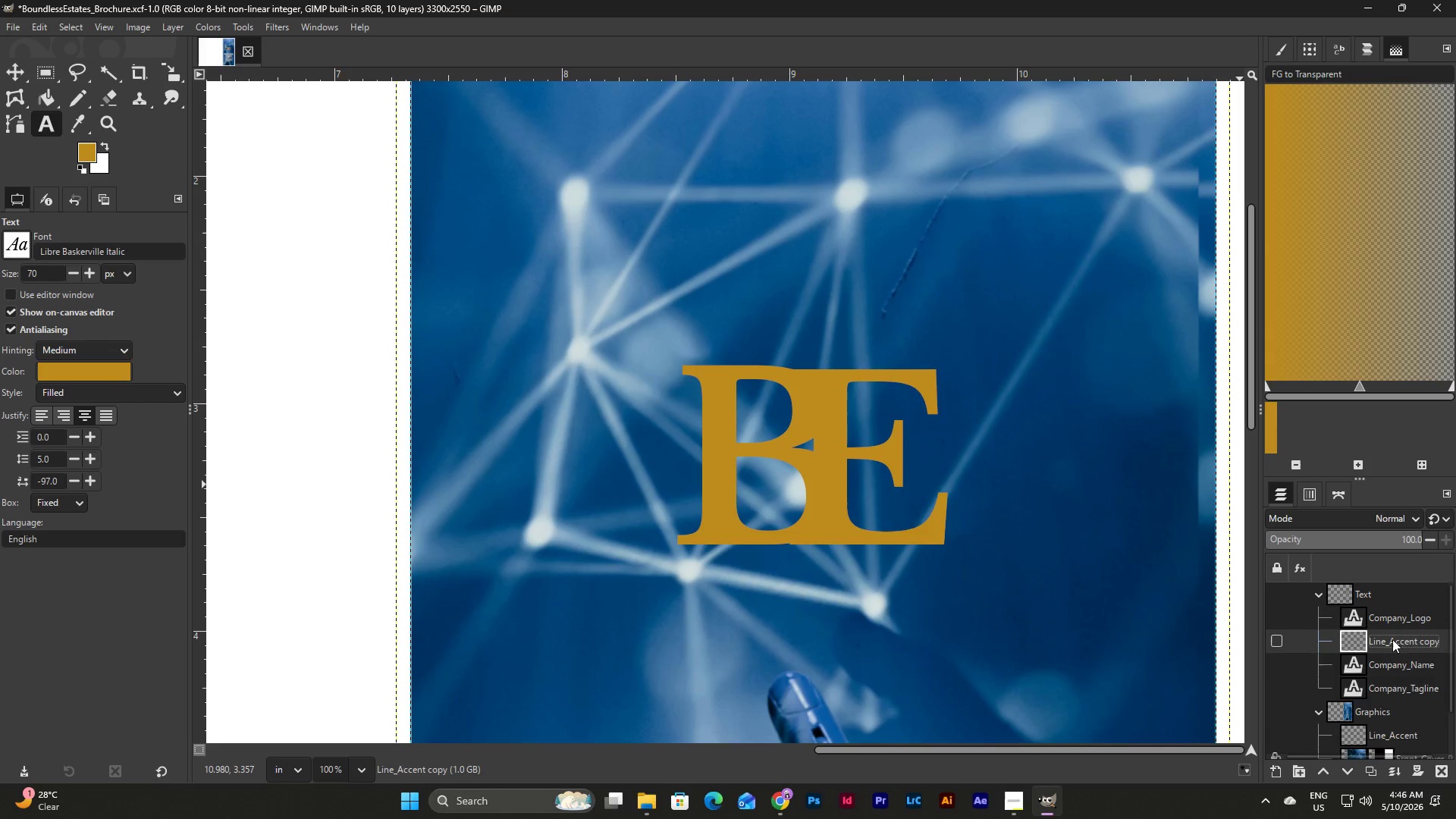 
left_click_drag(start_coordinate=[1392, 639], to_coordinate=[1391, 624])
 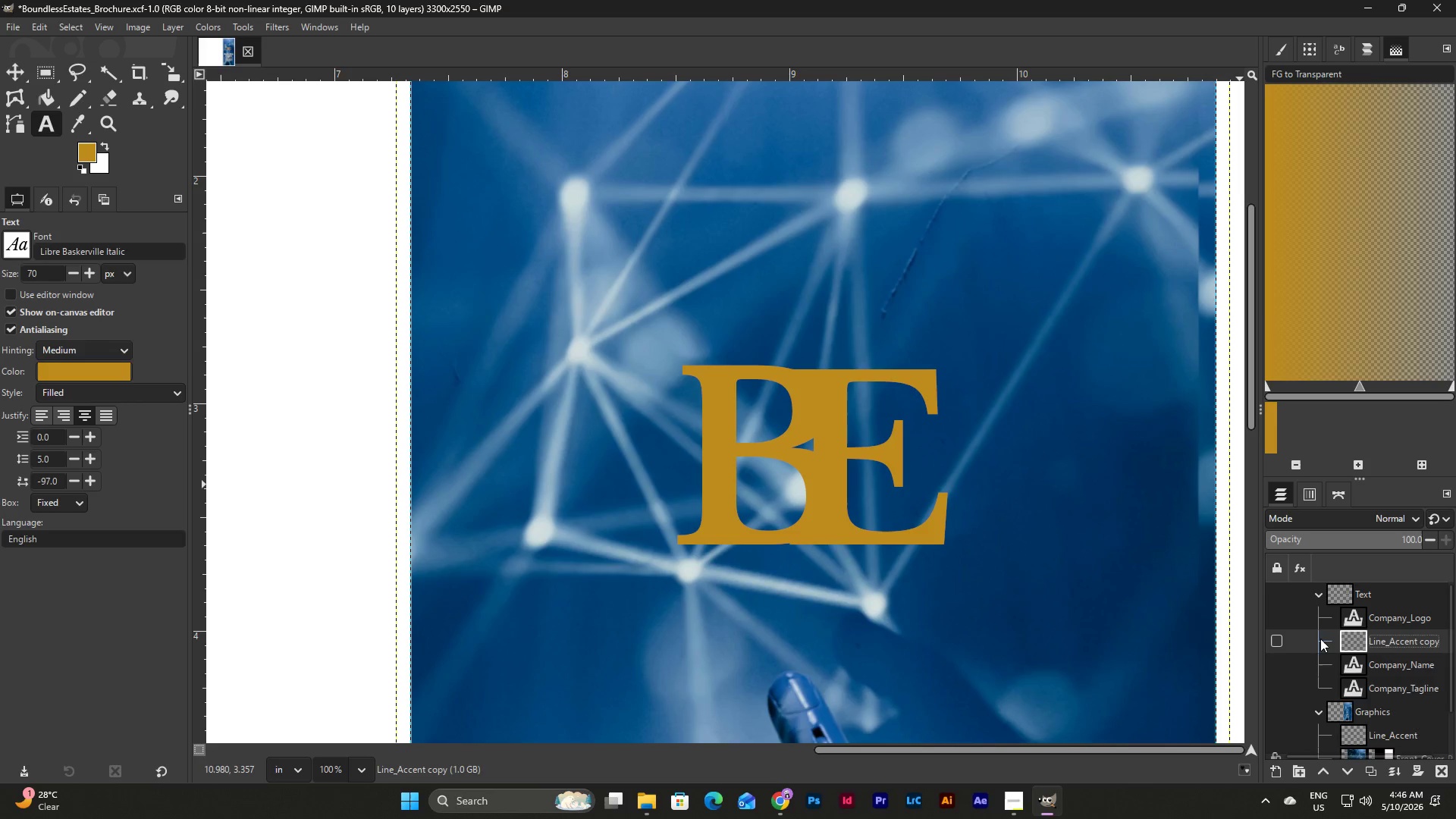 
left_click_drag(start_coordinate=[1318, 638], to_coordinate=[1332, 639])
 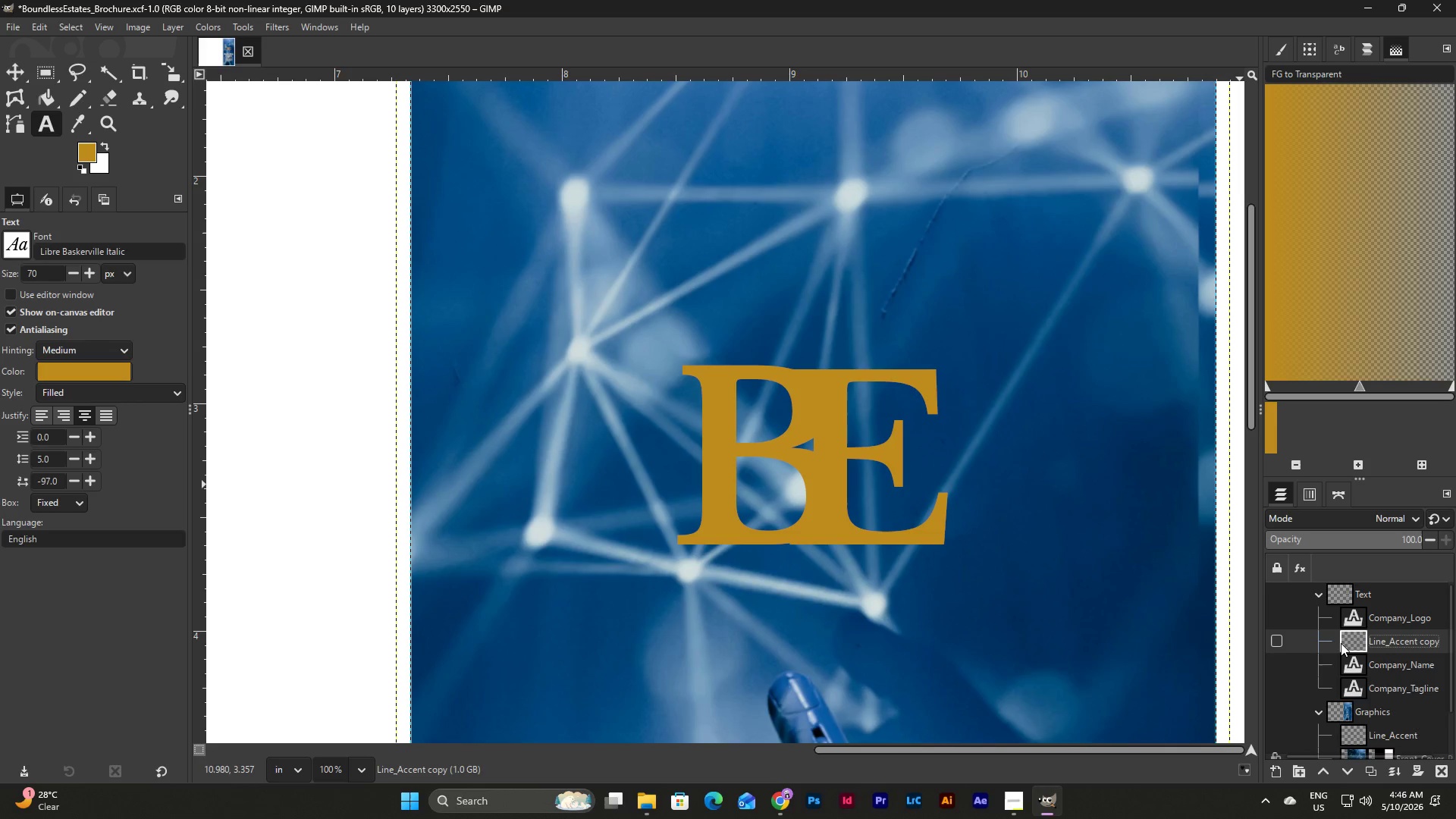 
key(Tab)
 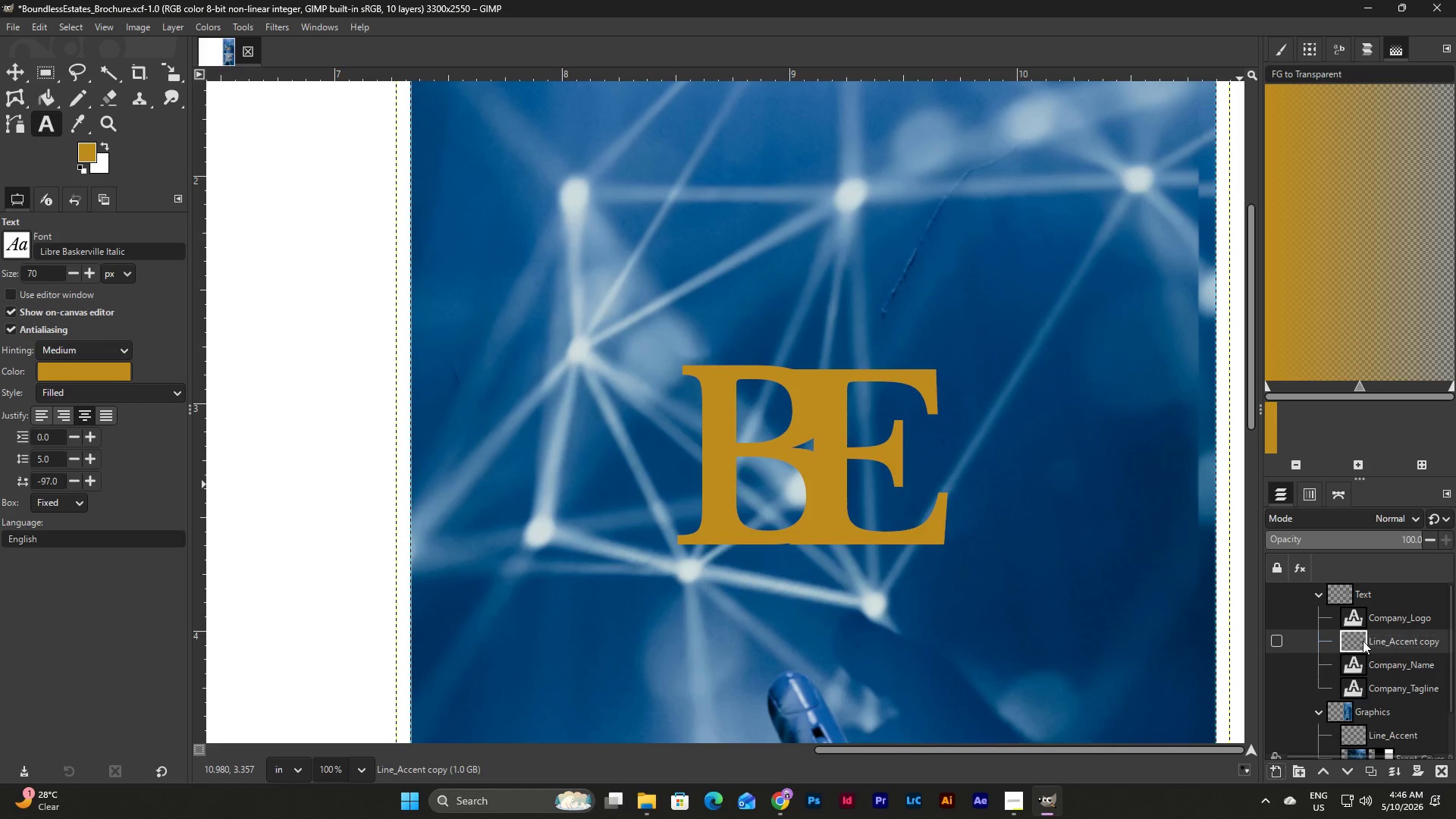 
key(Tab)
 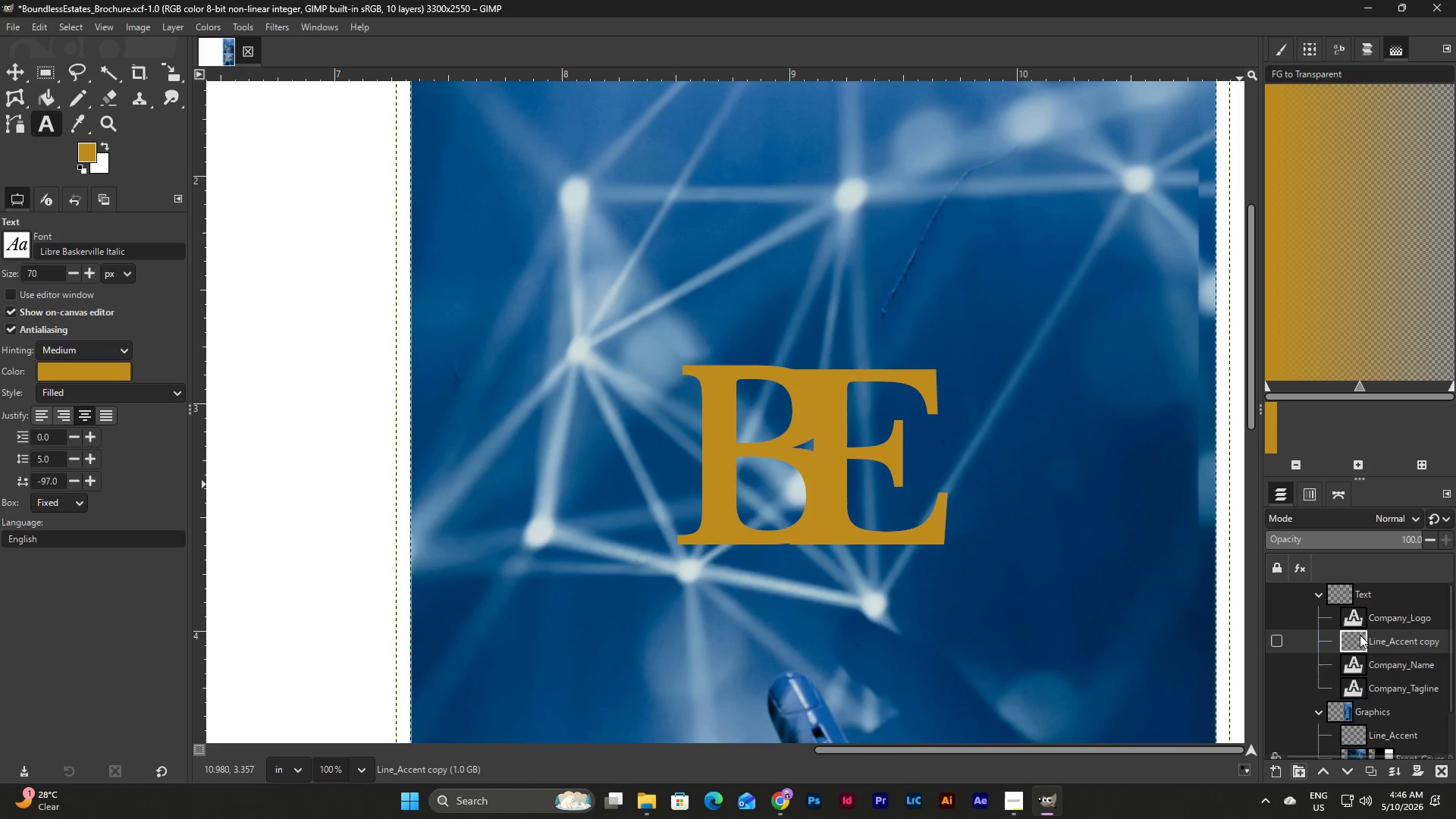 
left_click([1358, 634])
 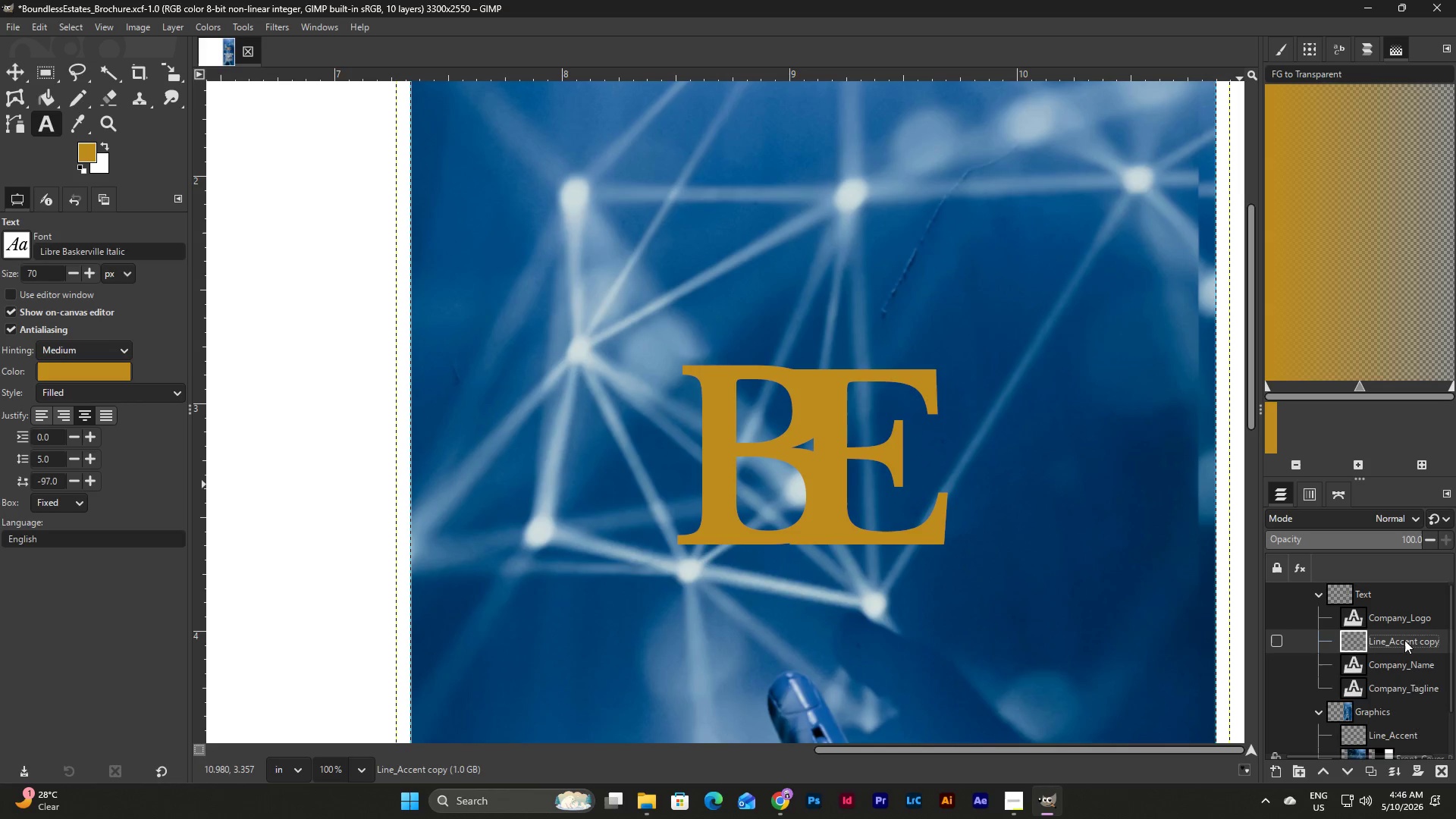 
double_click([1404, 640])
 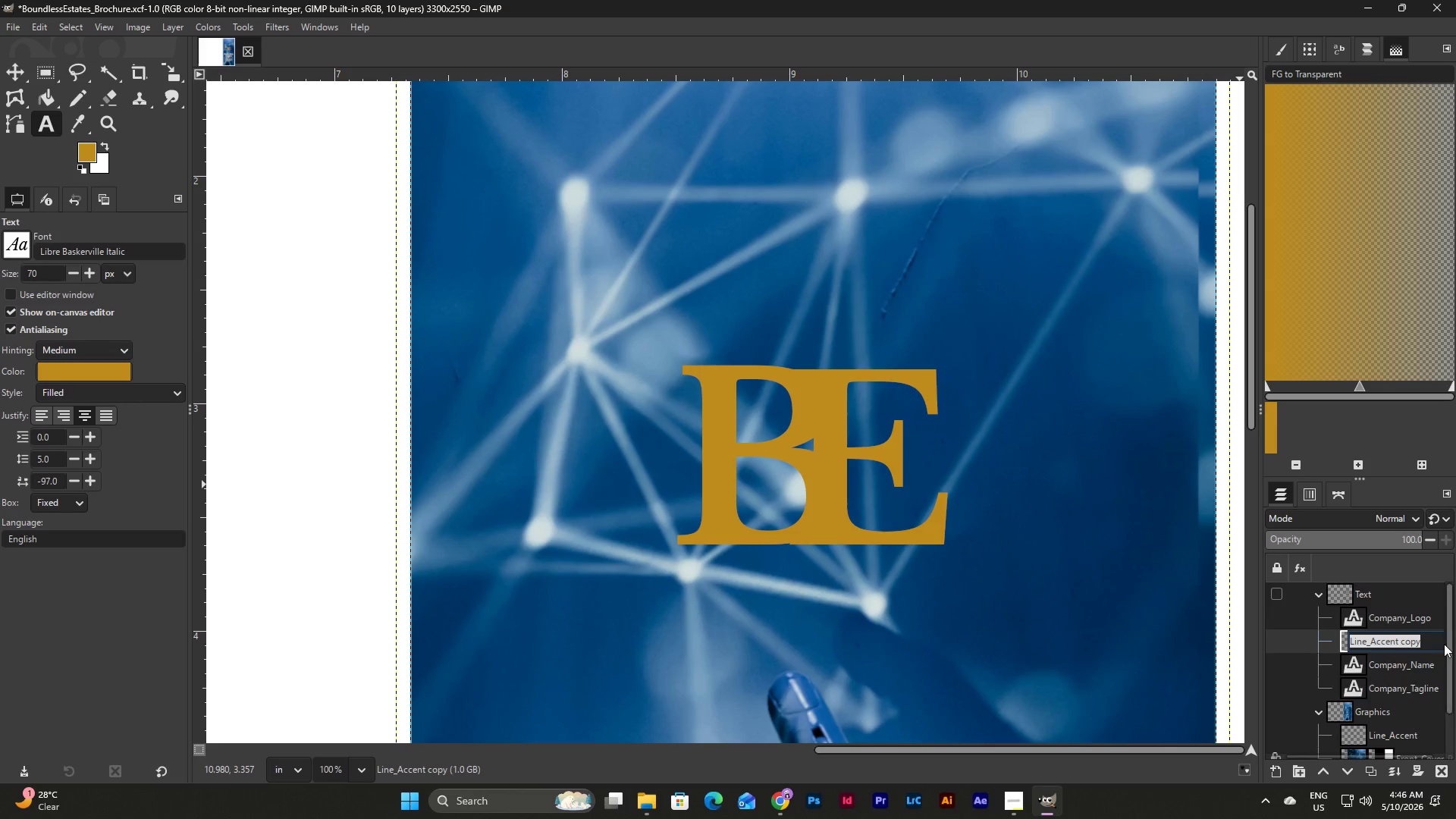 
left_click([1444, 644])
 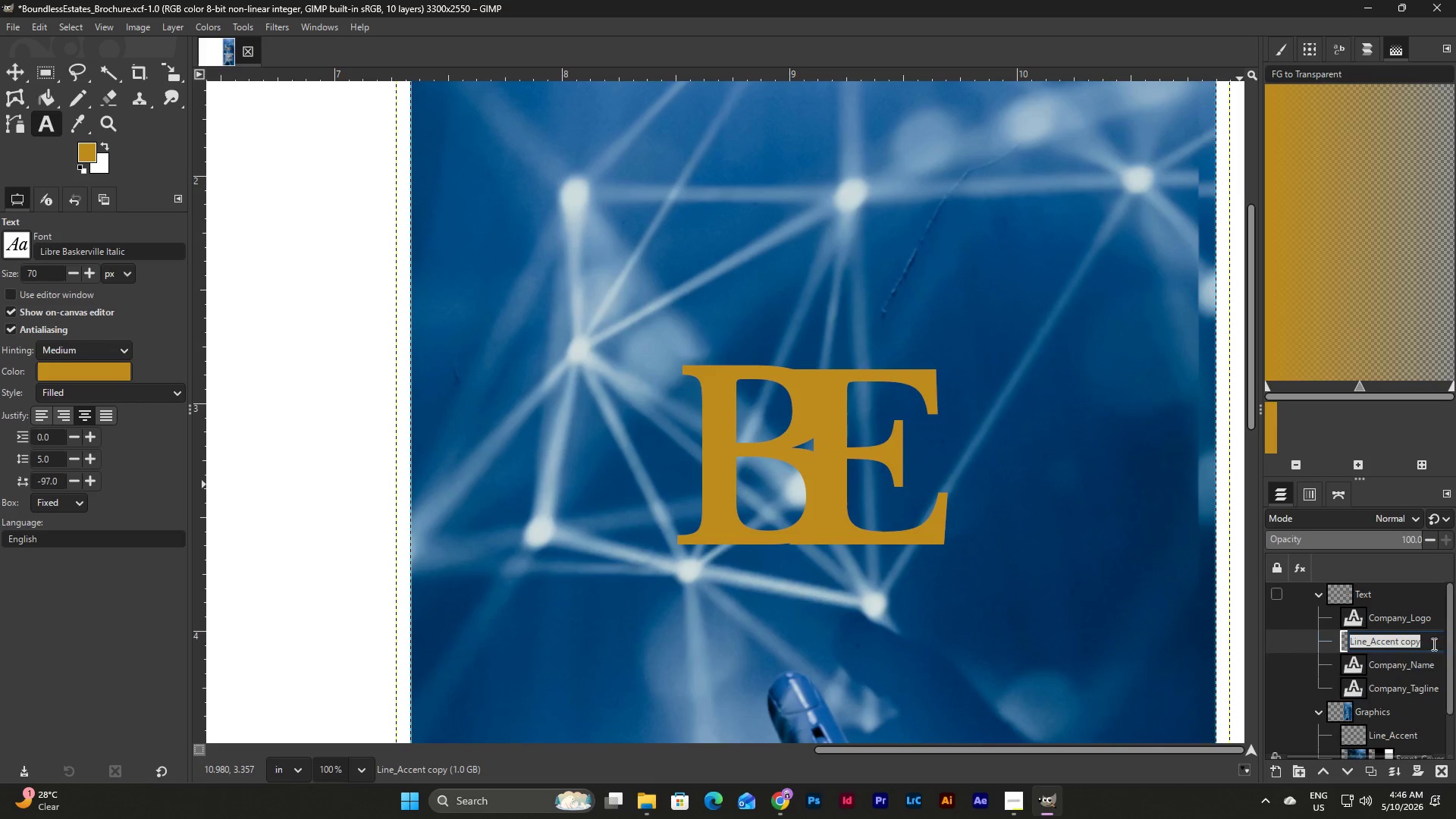 
left_click([1425, 642])
 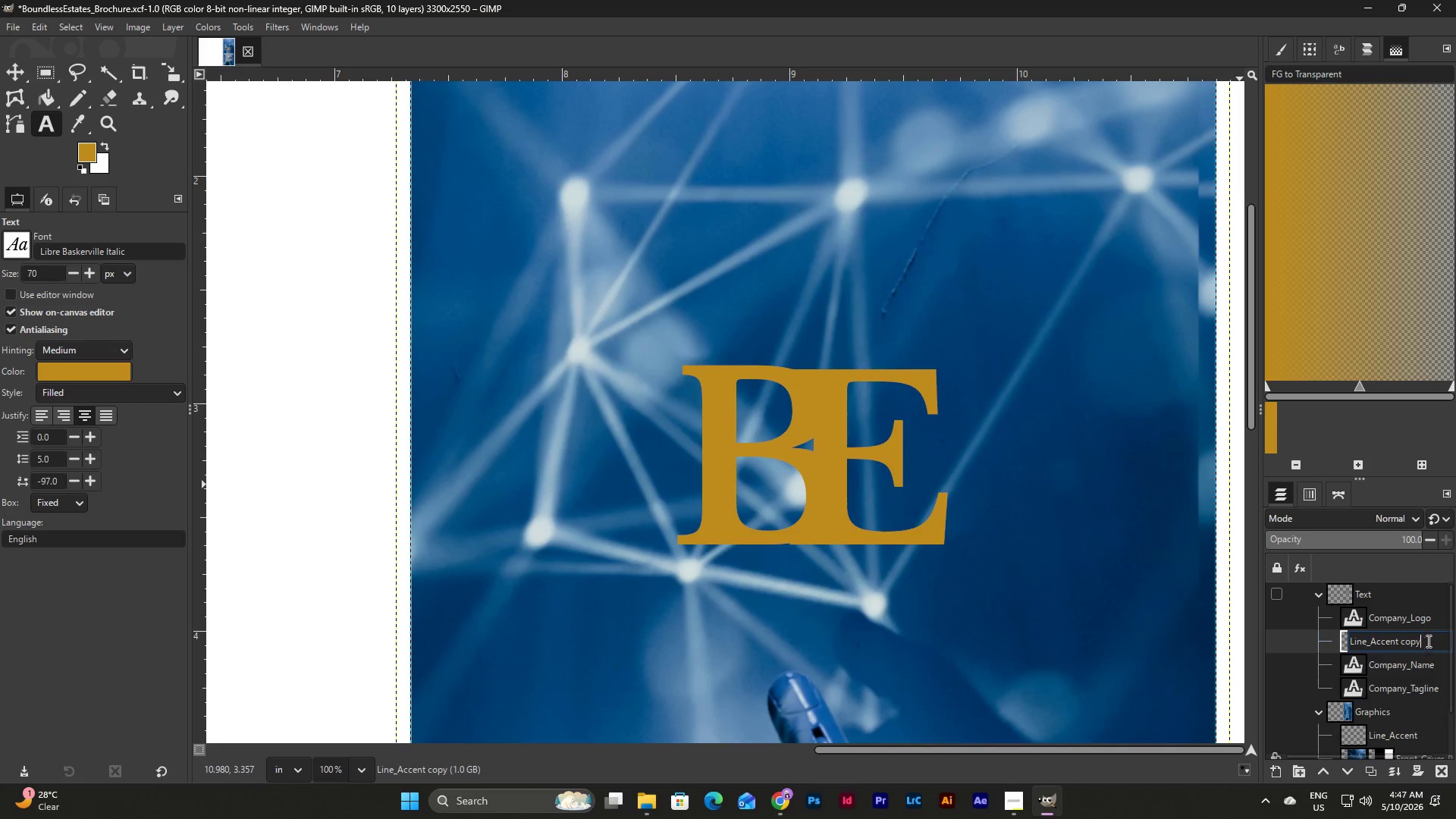 
left_click_drag(start_coordinate=[1429, 639], to_coordinate=[1332, 647])
 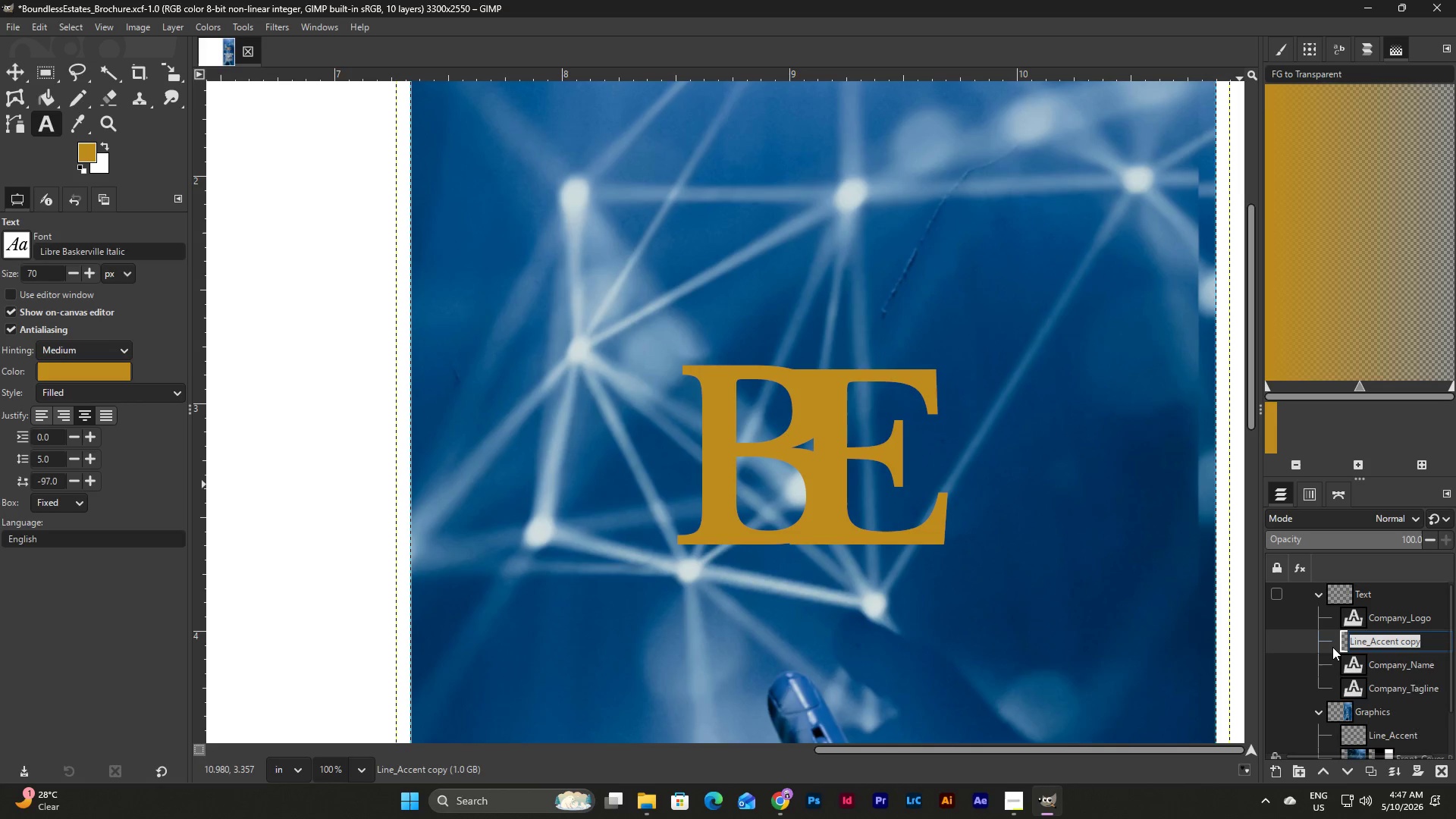 
type(D)
key(Backspace)
key(Backspace)
type(Company_Logo_#12)
key(Backspace)
 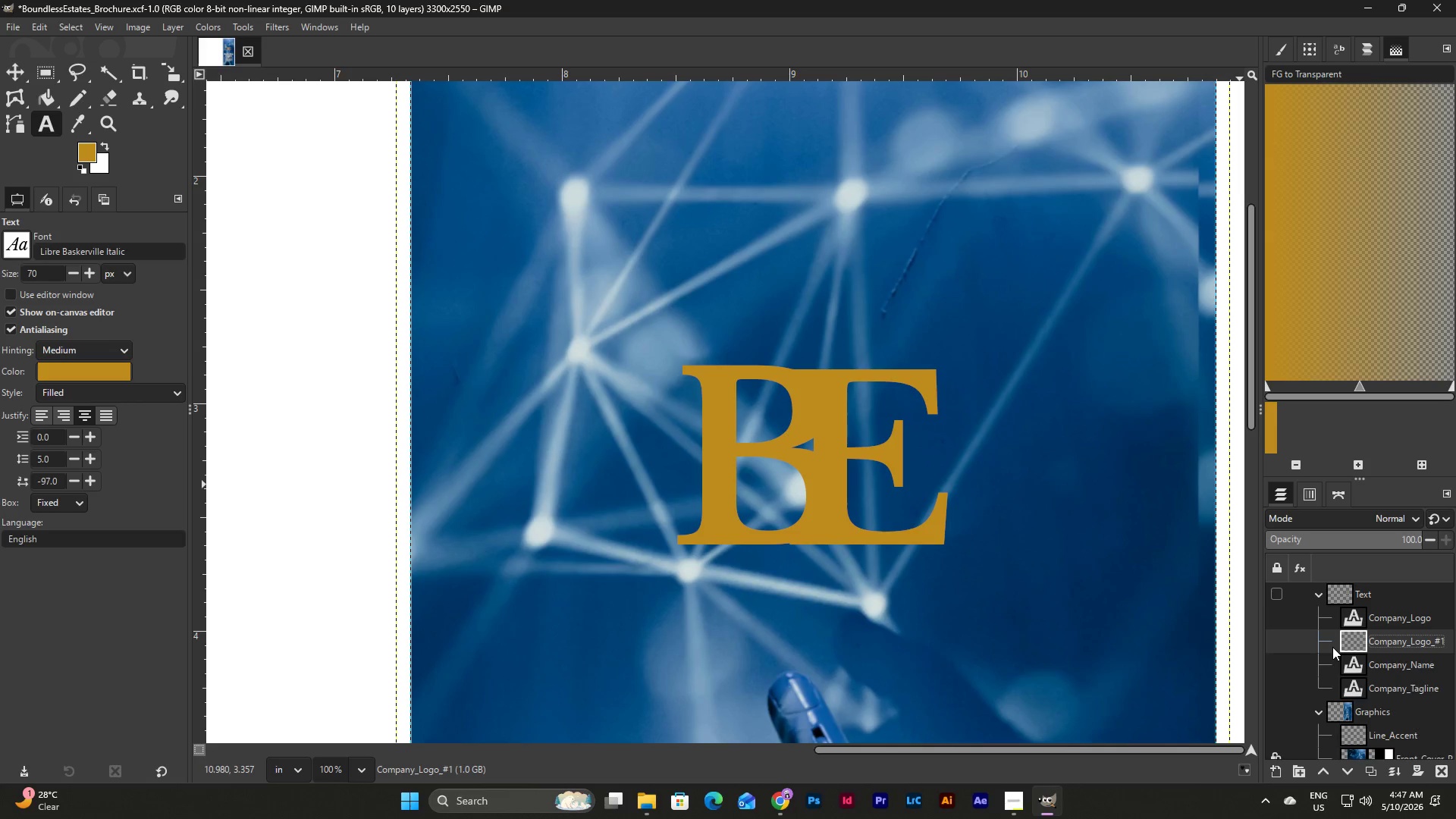 
 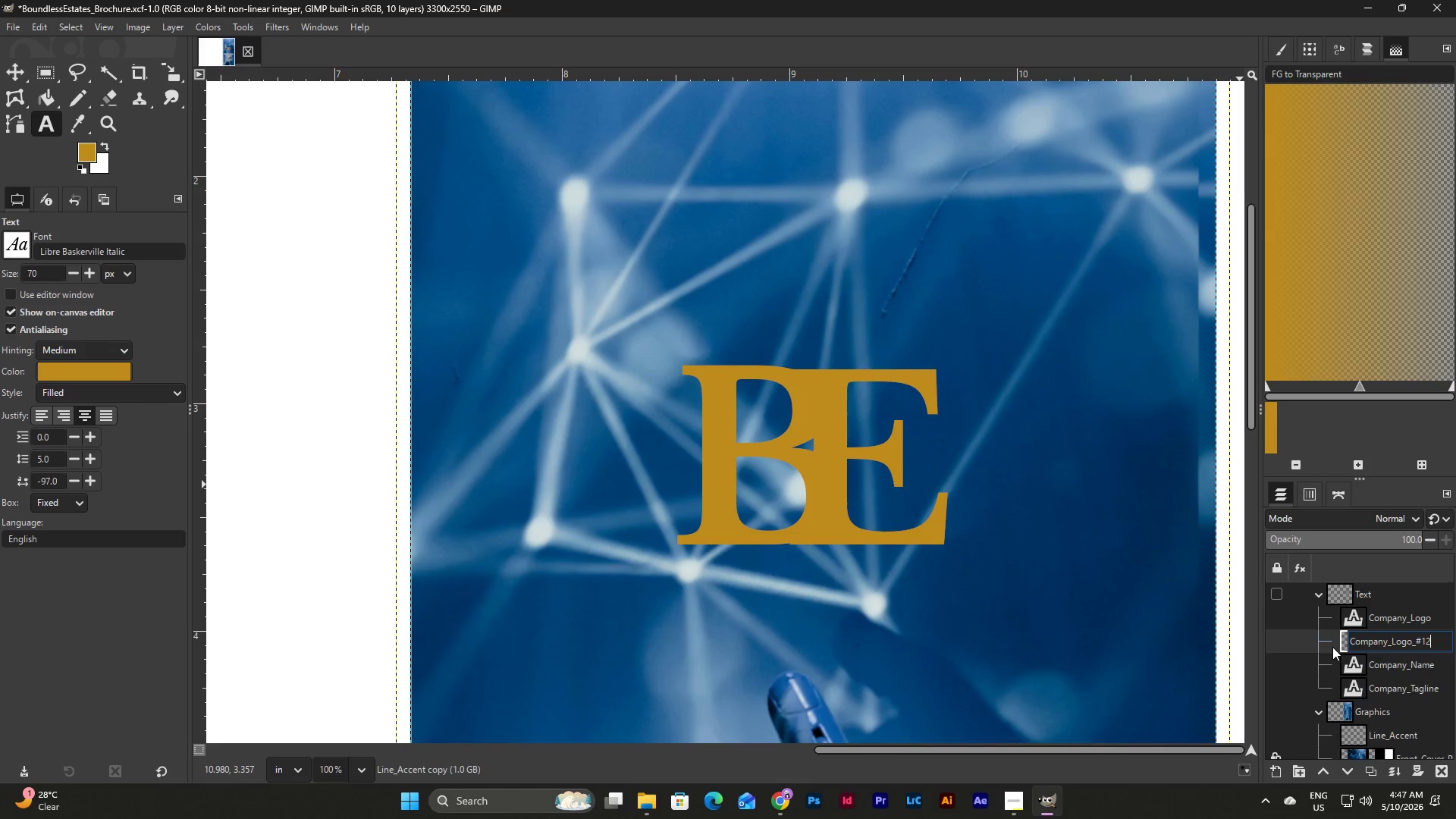 
key(Enter)
 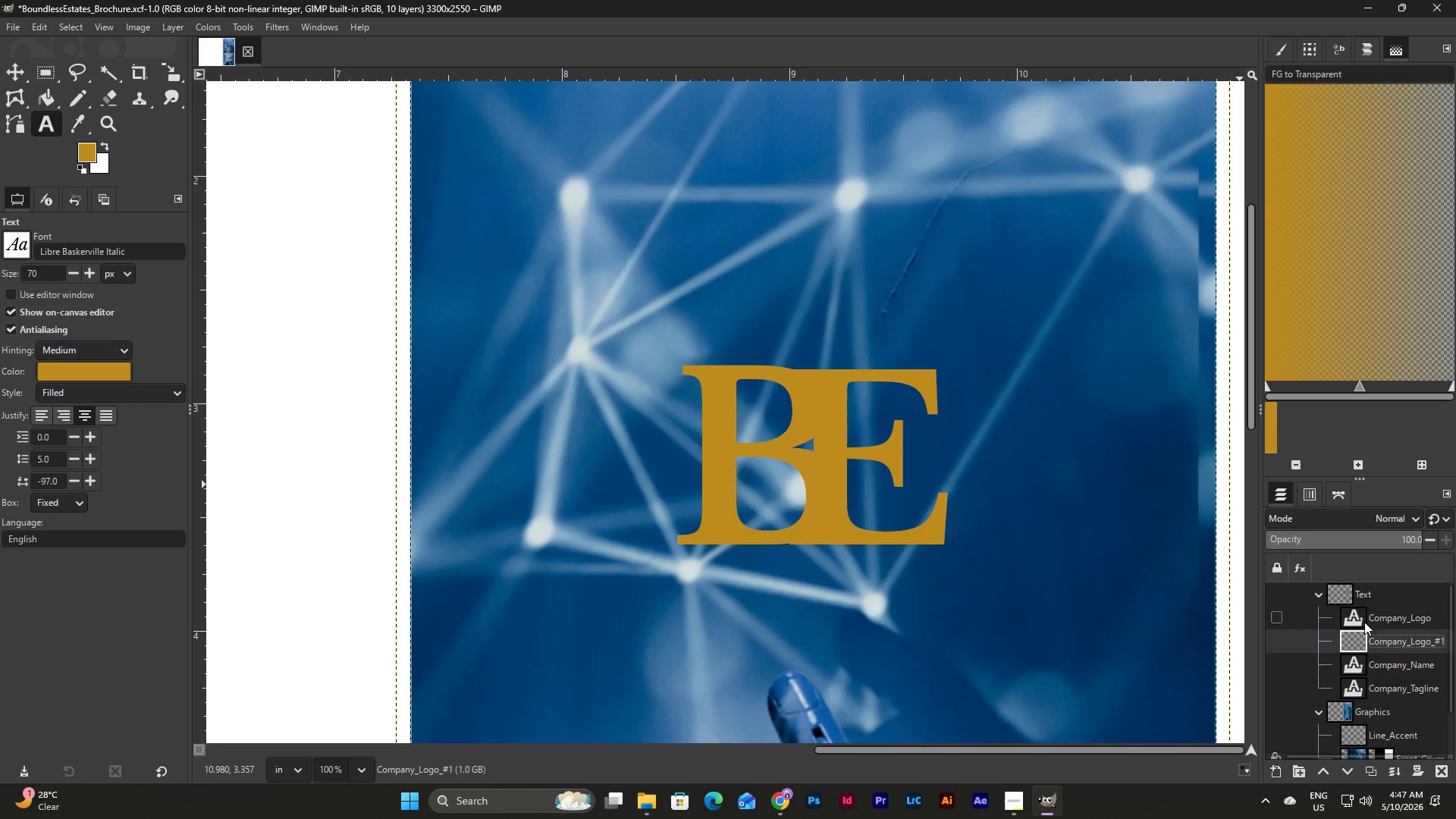 
left_click([1348, 620])
 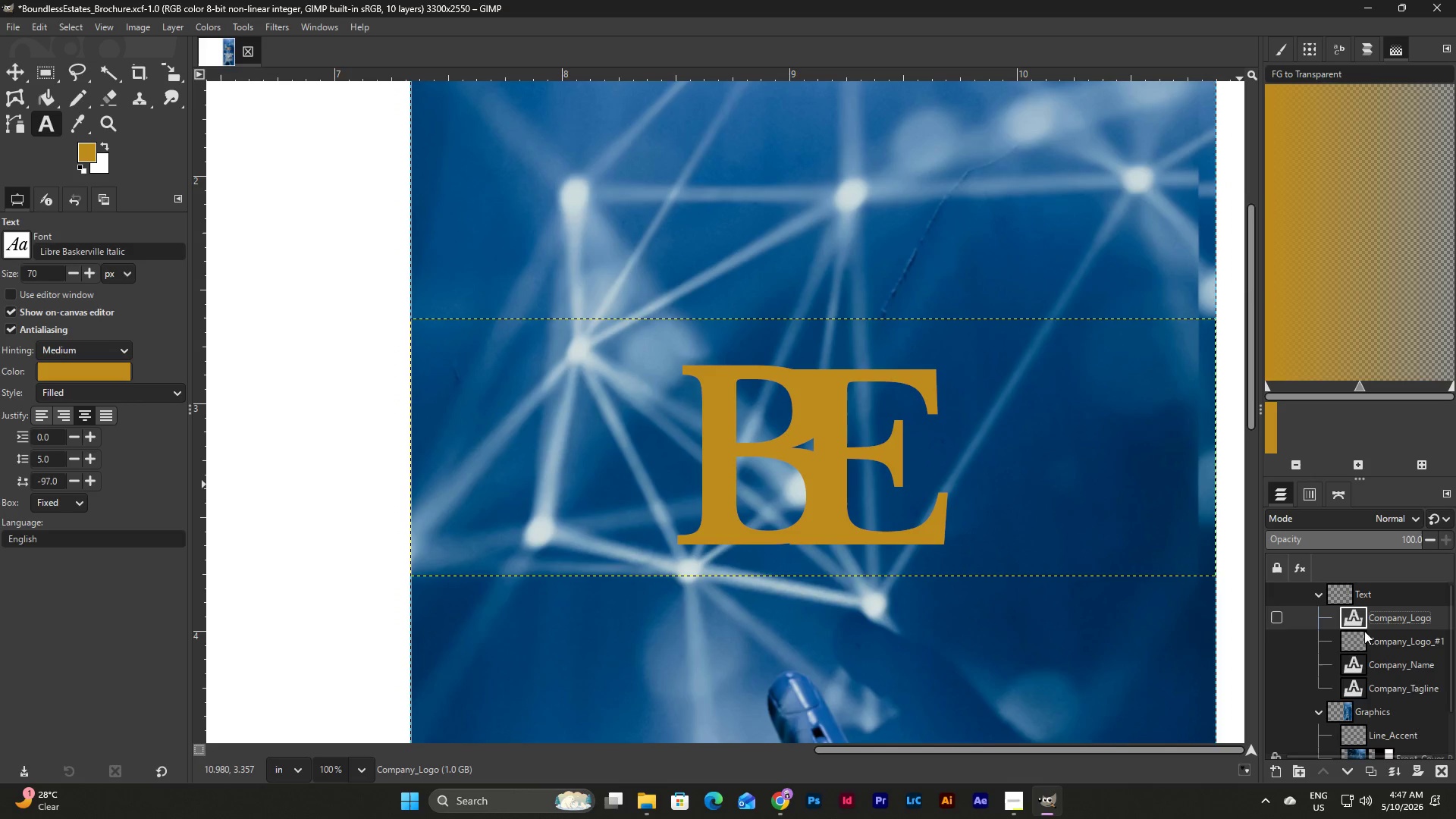 
left_click([1364, 638])
 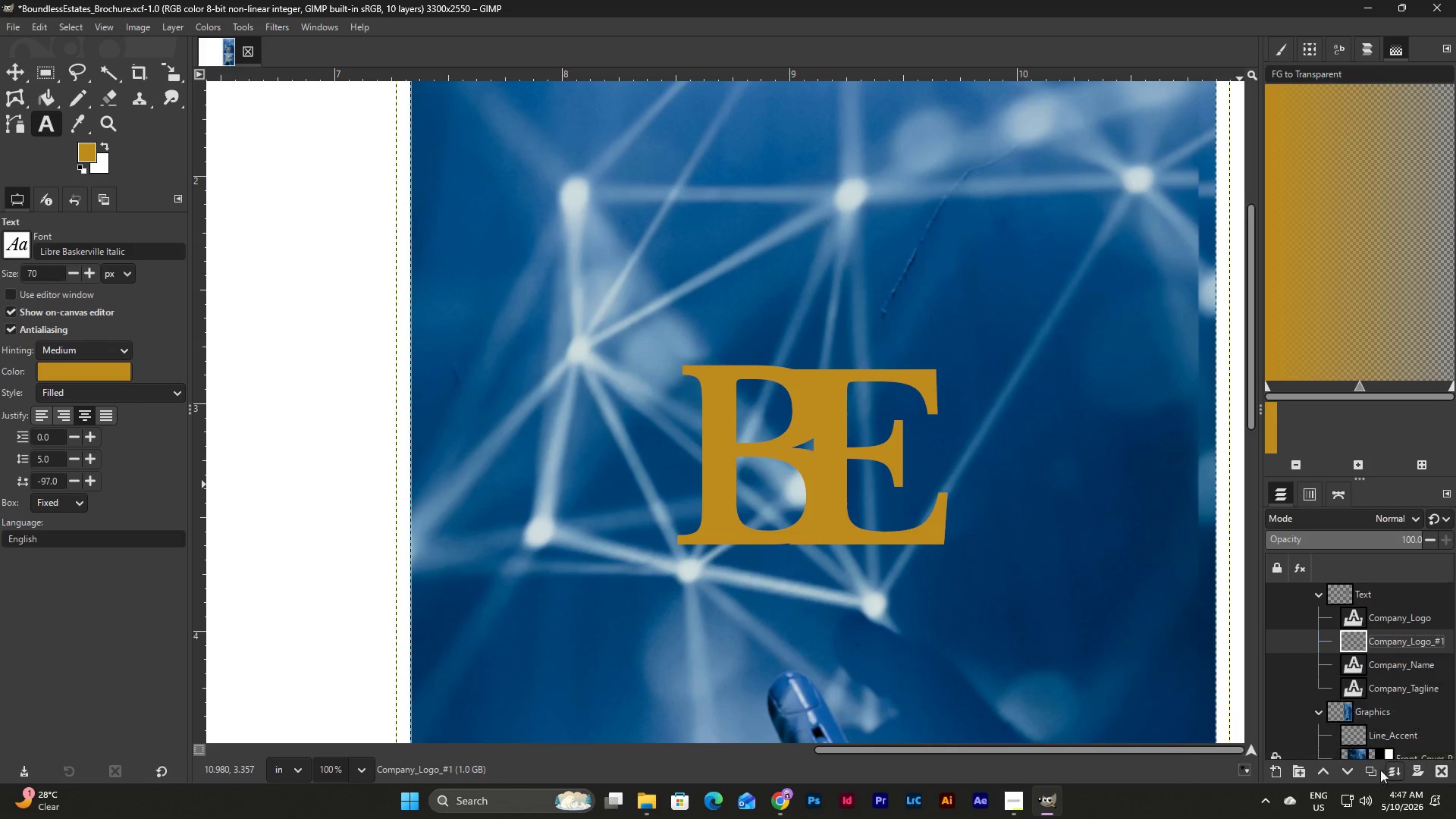 
left_click([1347, 770])
 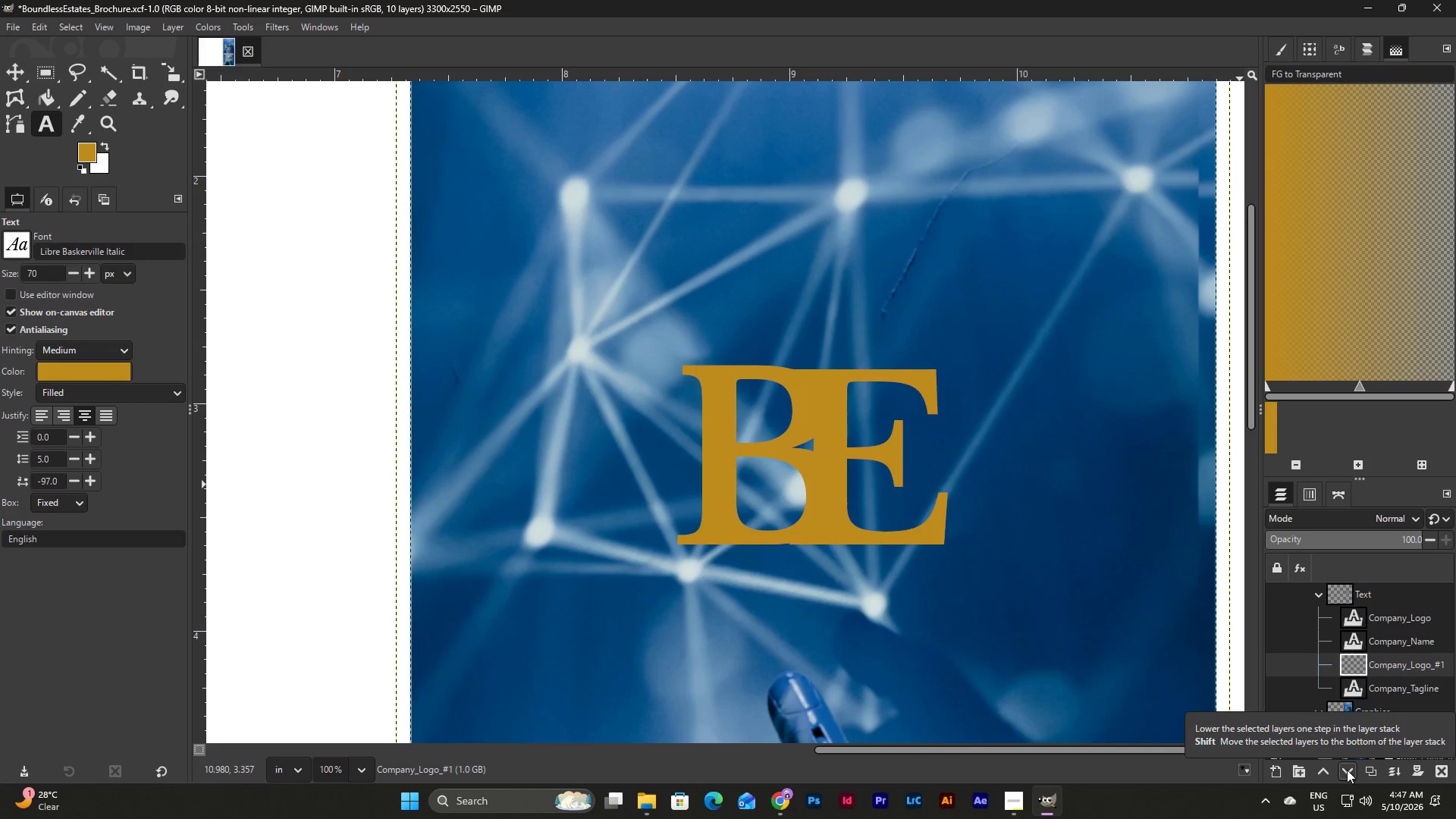 
left_click([1336, 770])
 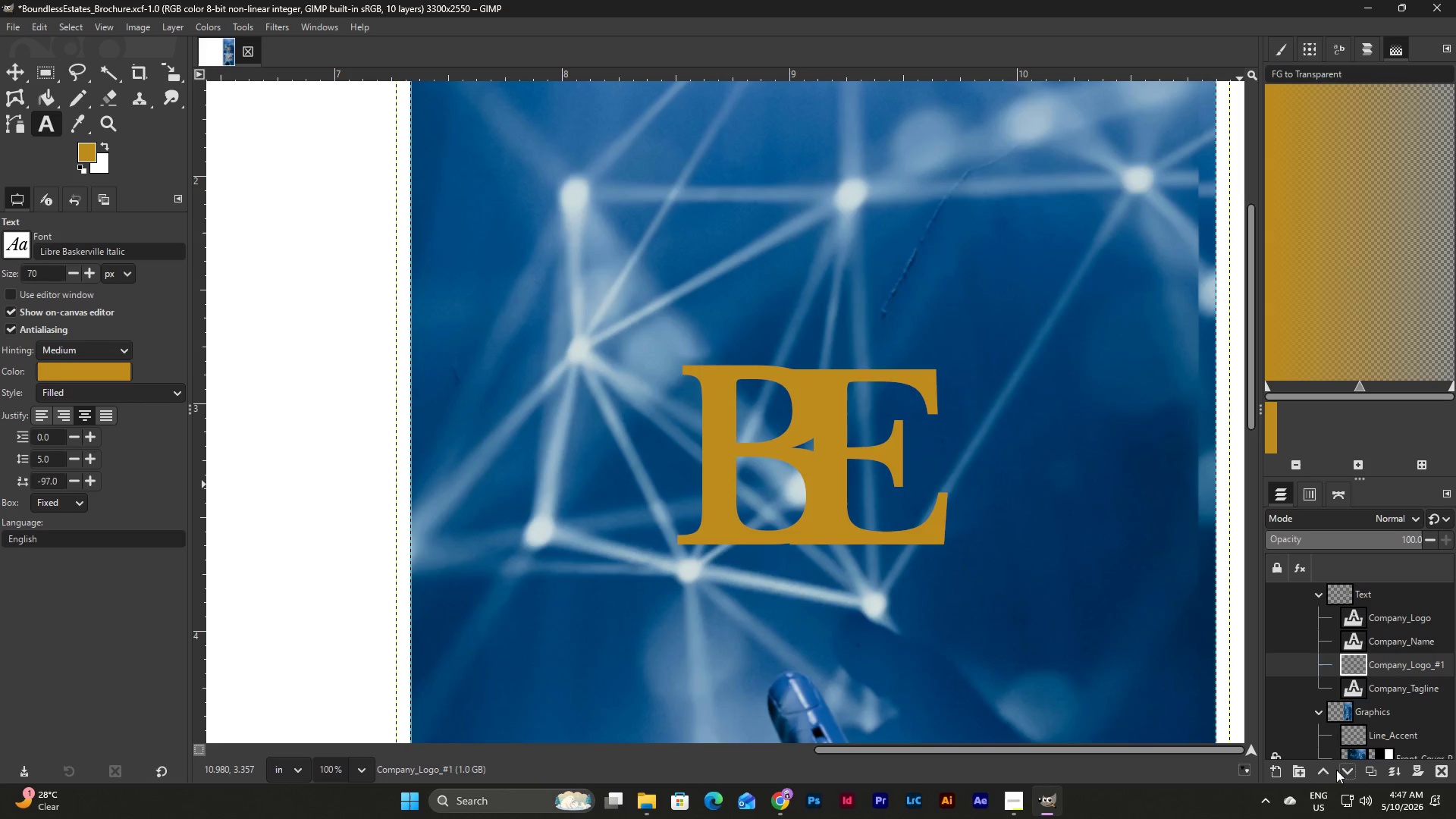 
left_click([1330, 770])
 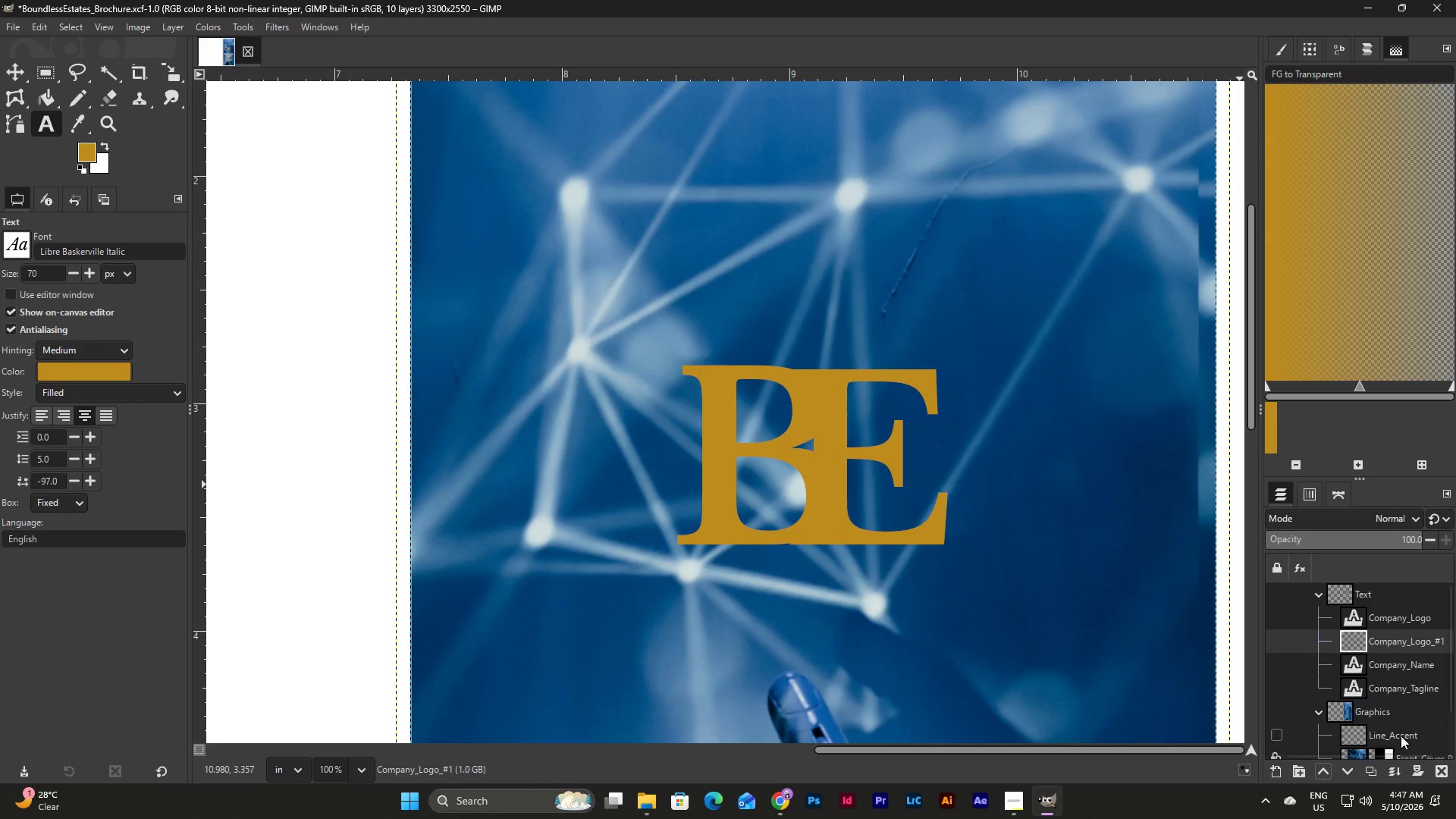 
mouse_move([1401, 748])
 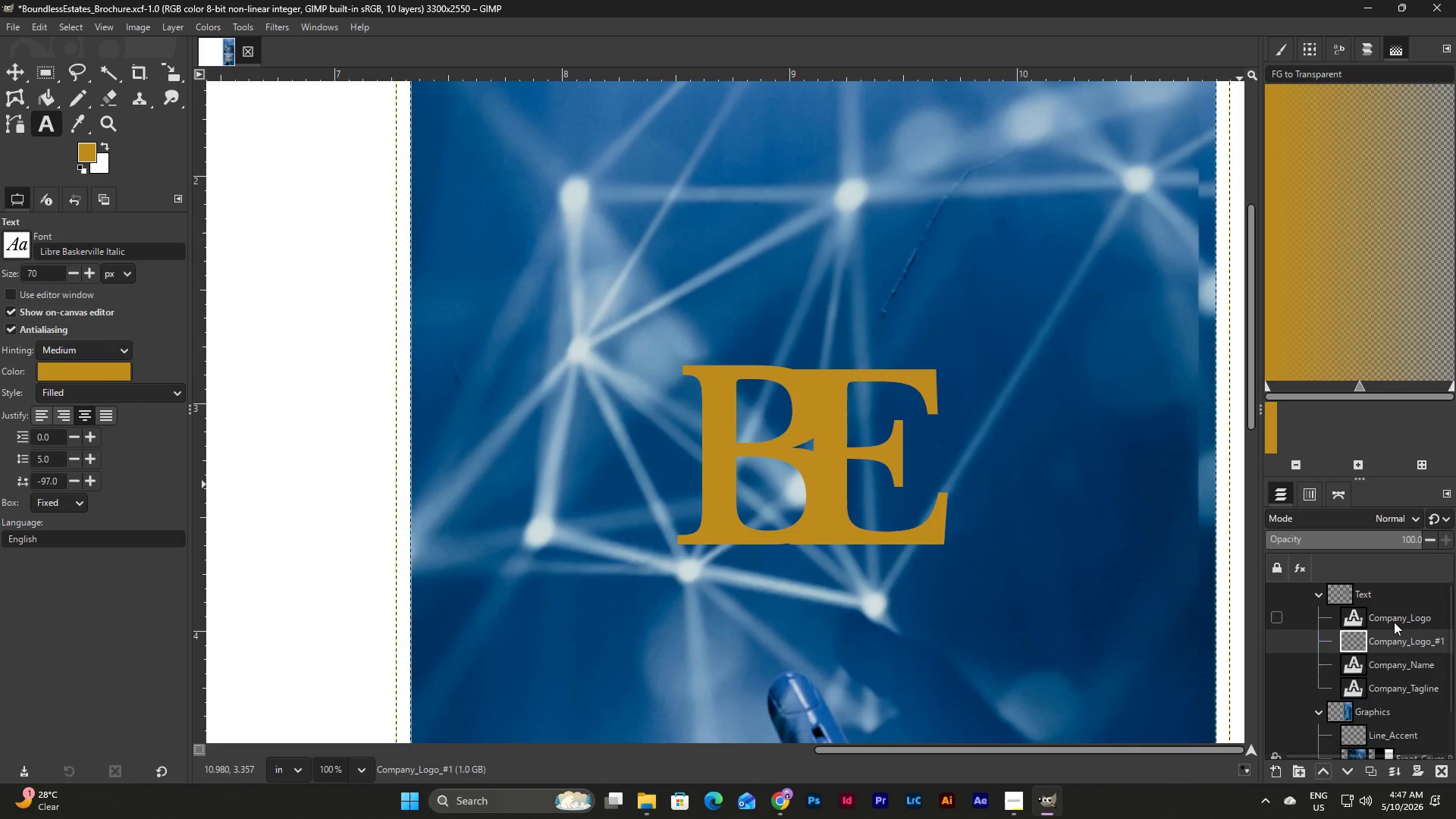 
left_click([1394, 622])
 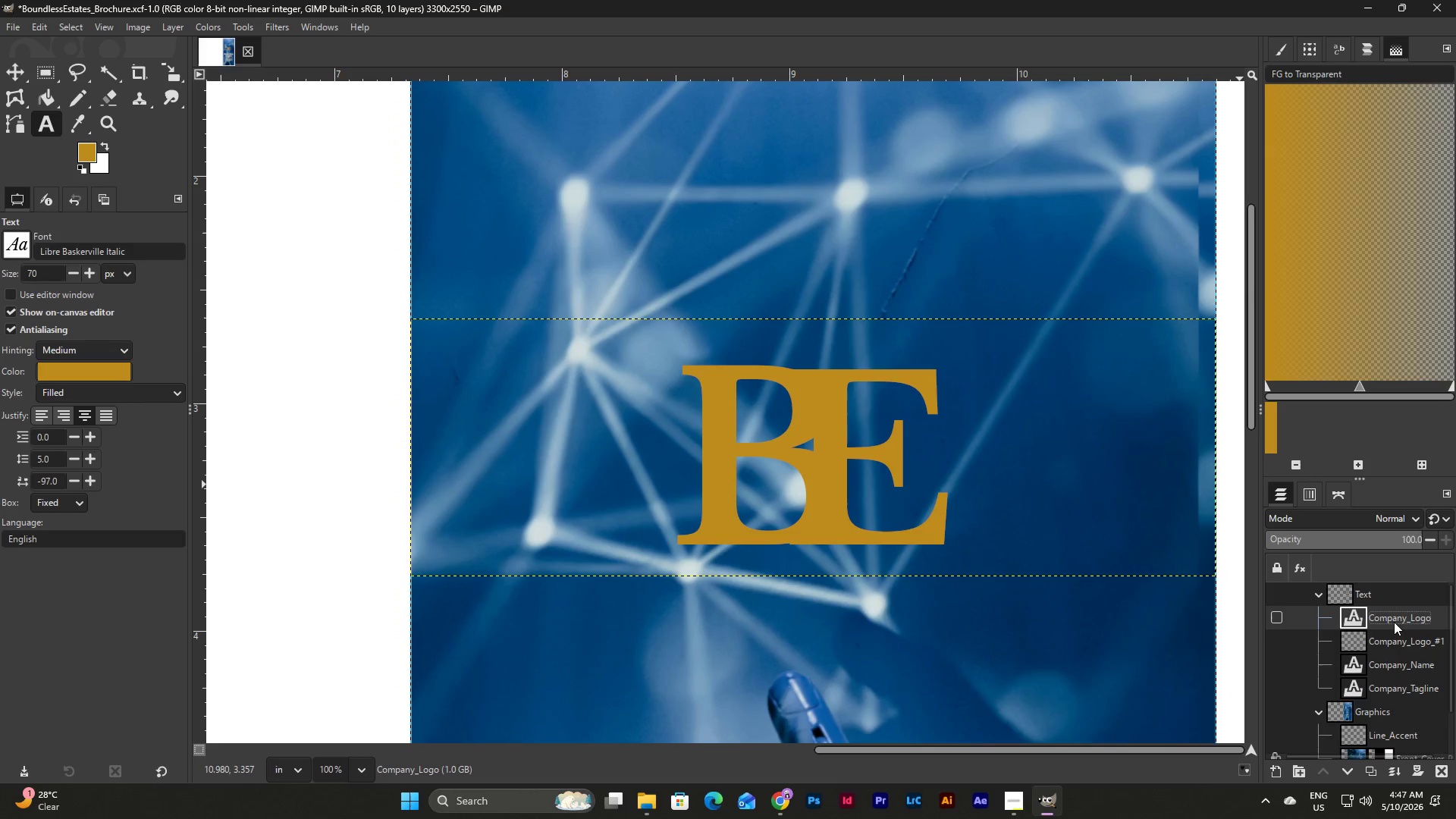 
hold_key(key=ShiftLeft, duration=0.72)
left_click([1397, 641])
 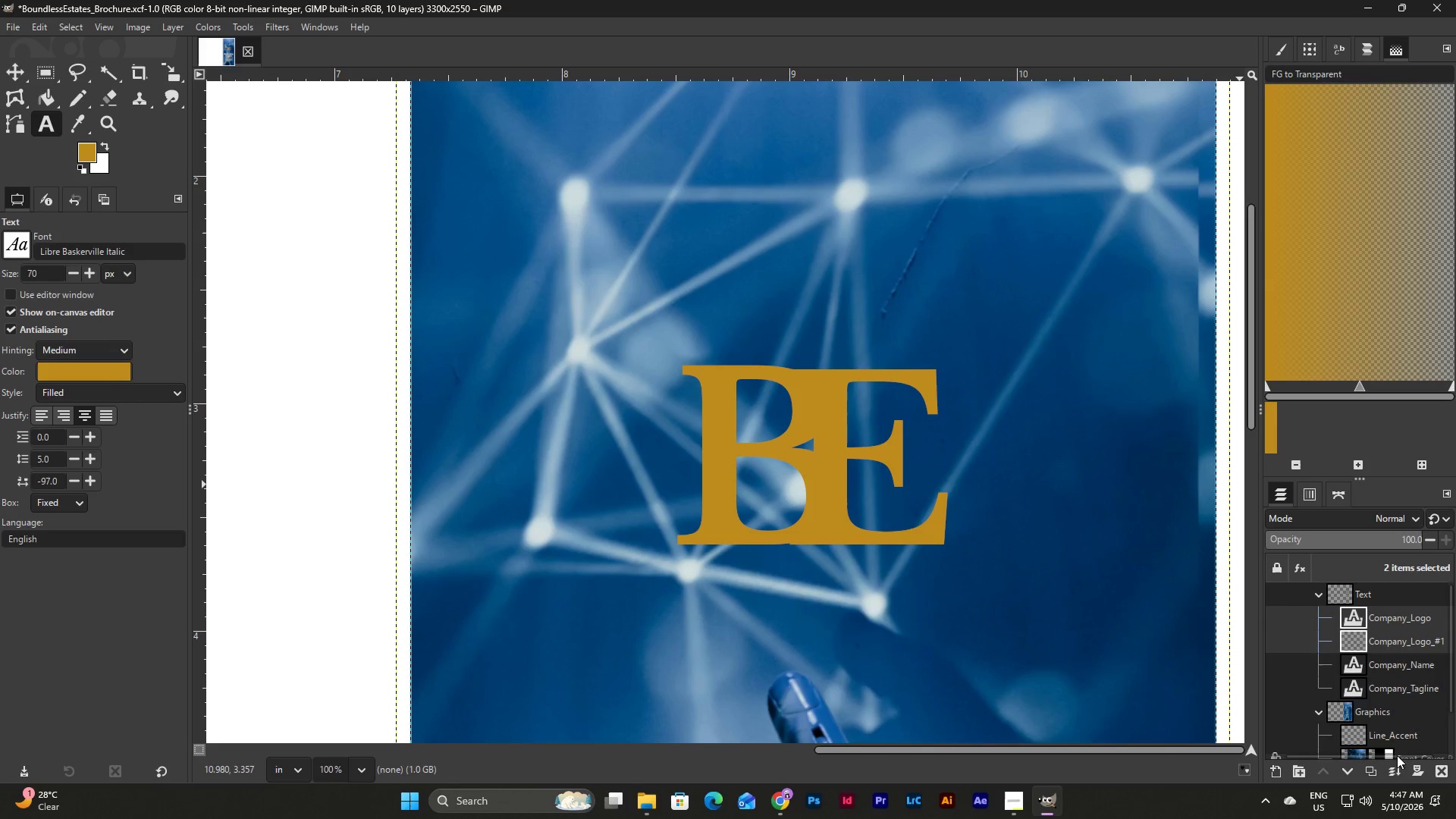 
left_click([1397, 767])
 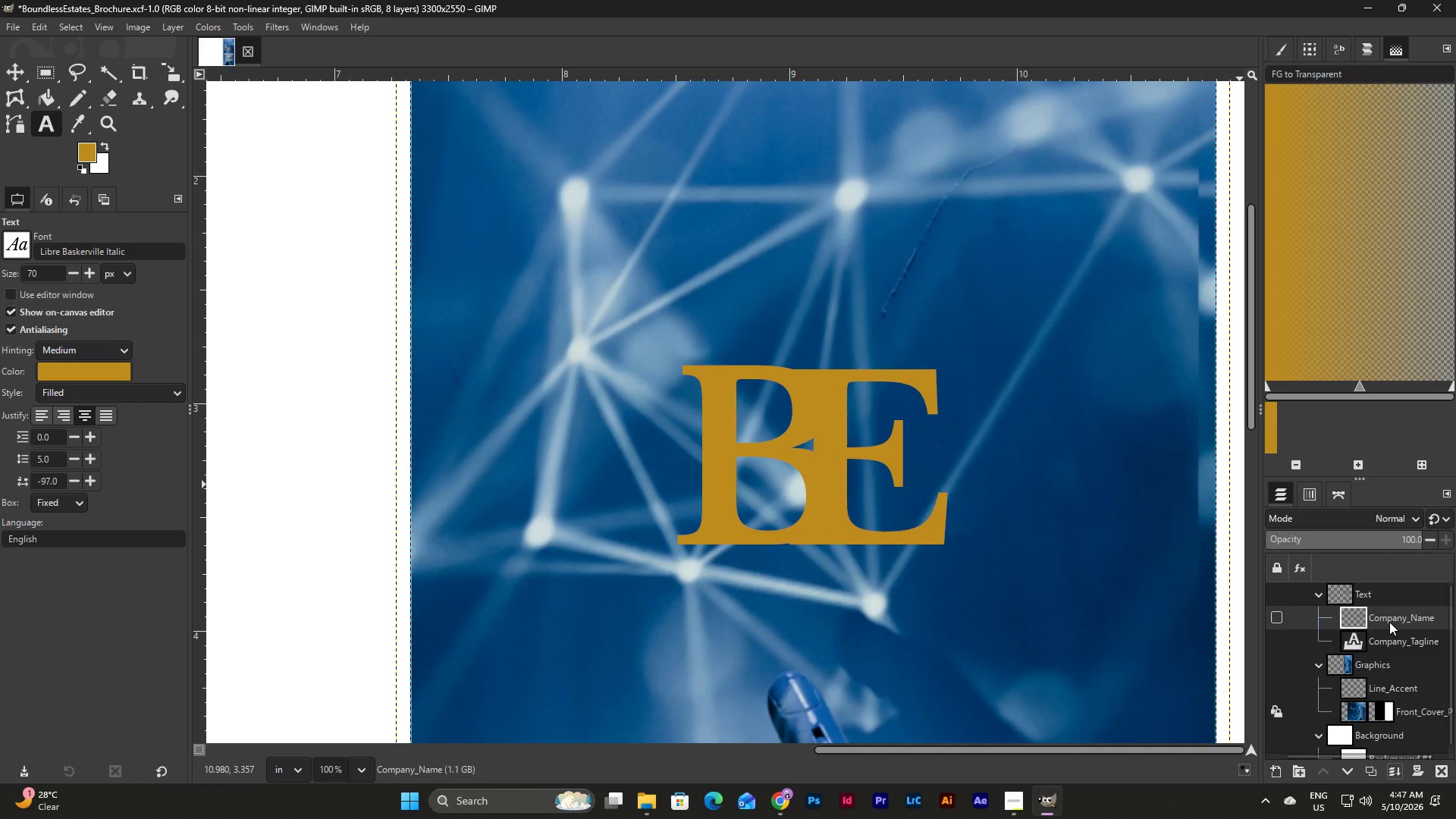 
scroll: coordinate [1389, 622], scroll_direction: up, amount: 3.0
 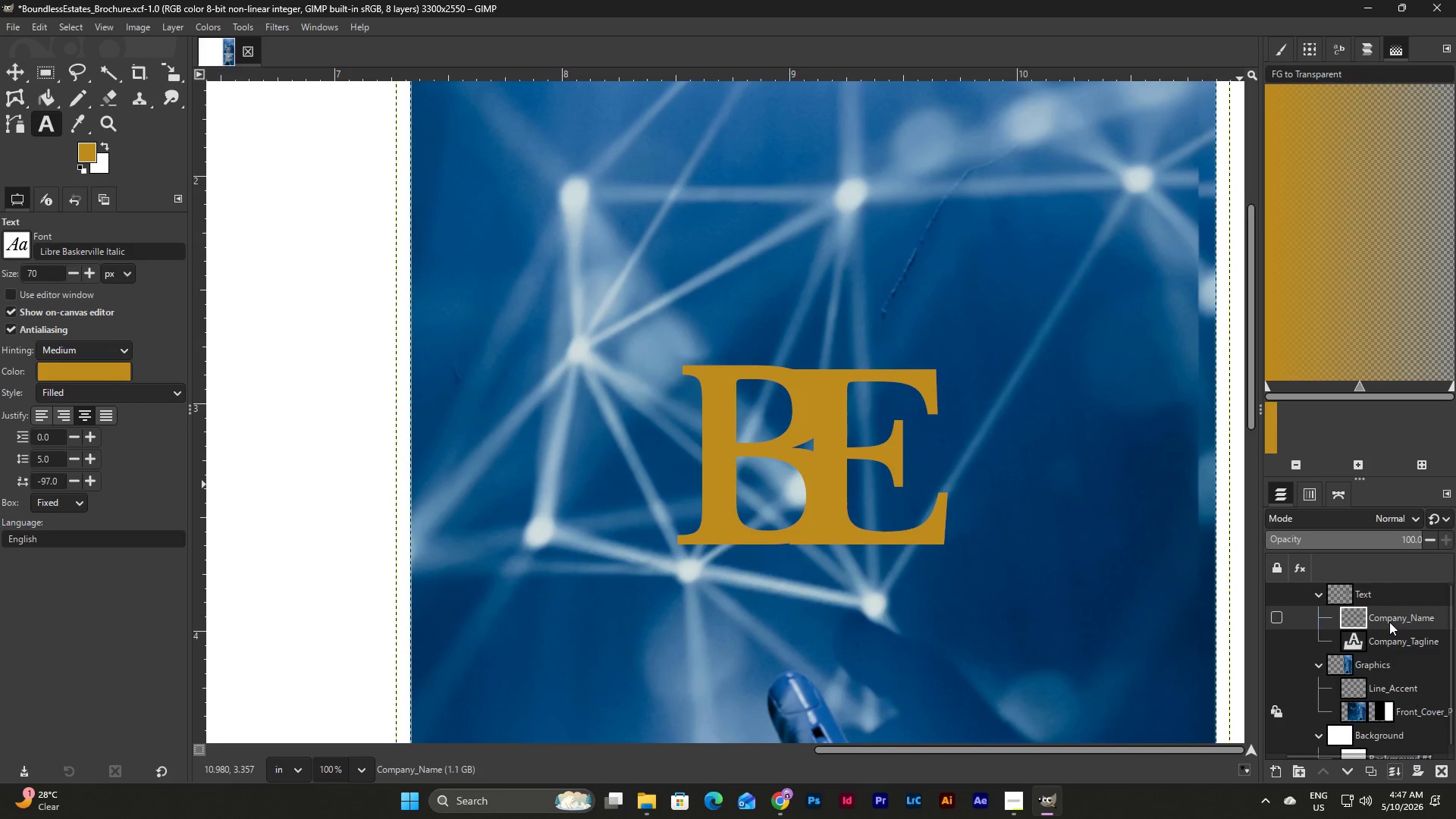 
scroll: coordinate [1389, 622], scroll_direction: down, amount: 4.0
 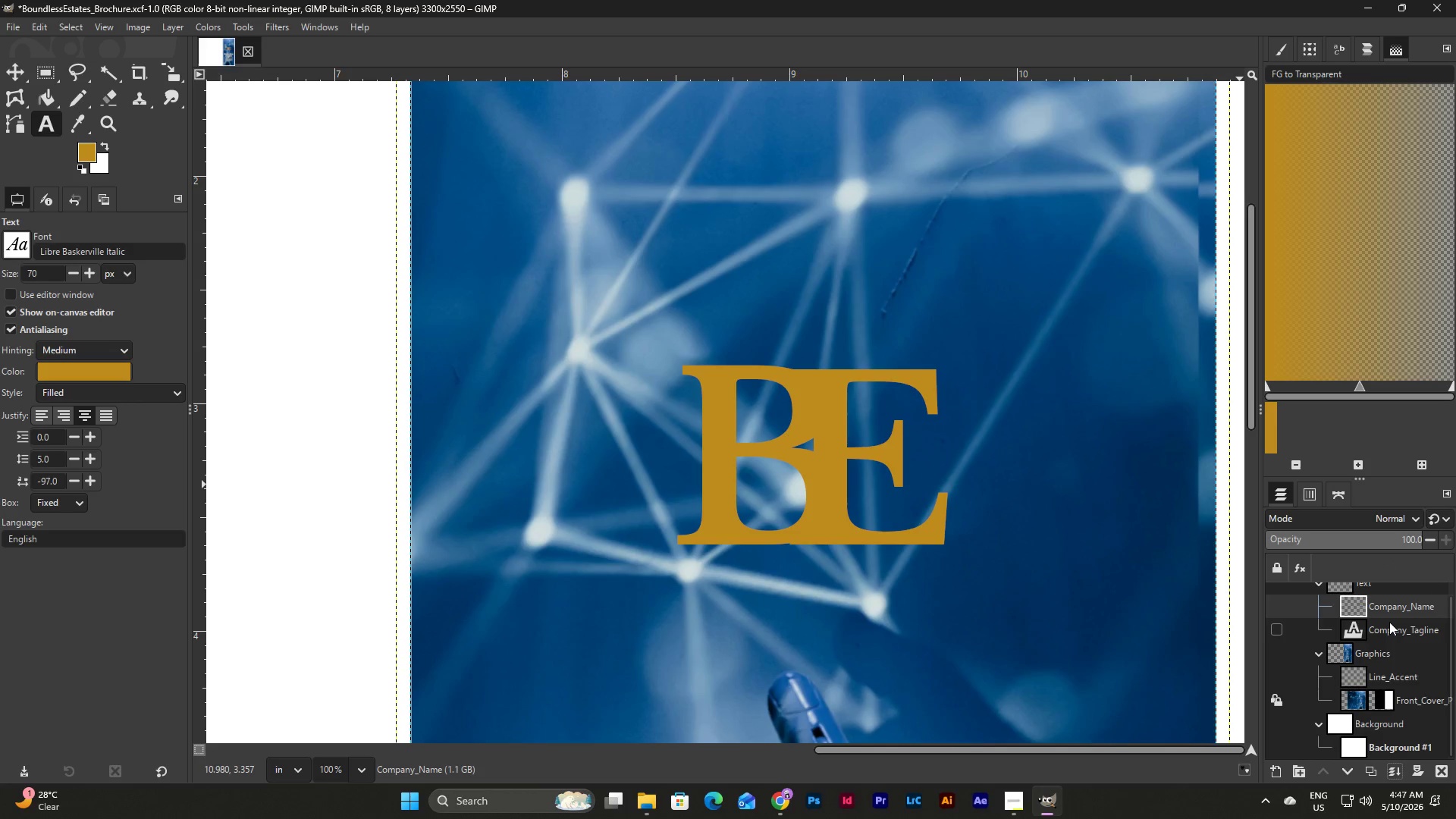 
hold_key(key=ControlLeft, duration=0.83)
scroll: coordinate [1389, 622], scroll_direction: up, amount: 9.0
 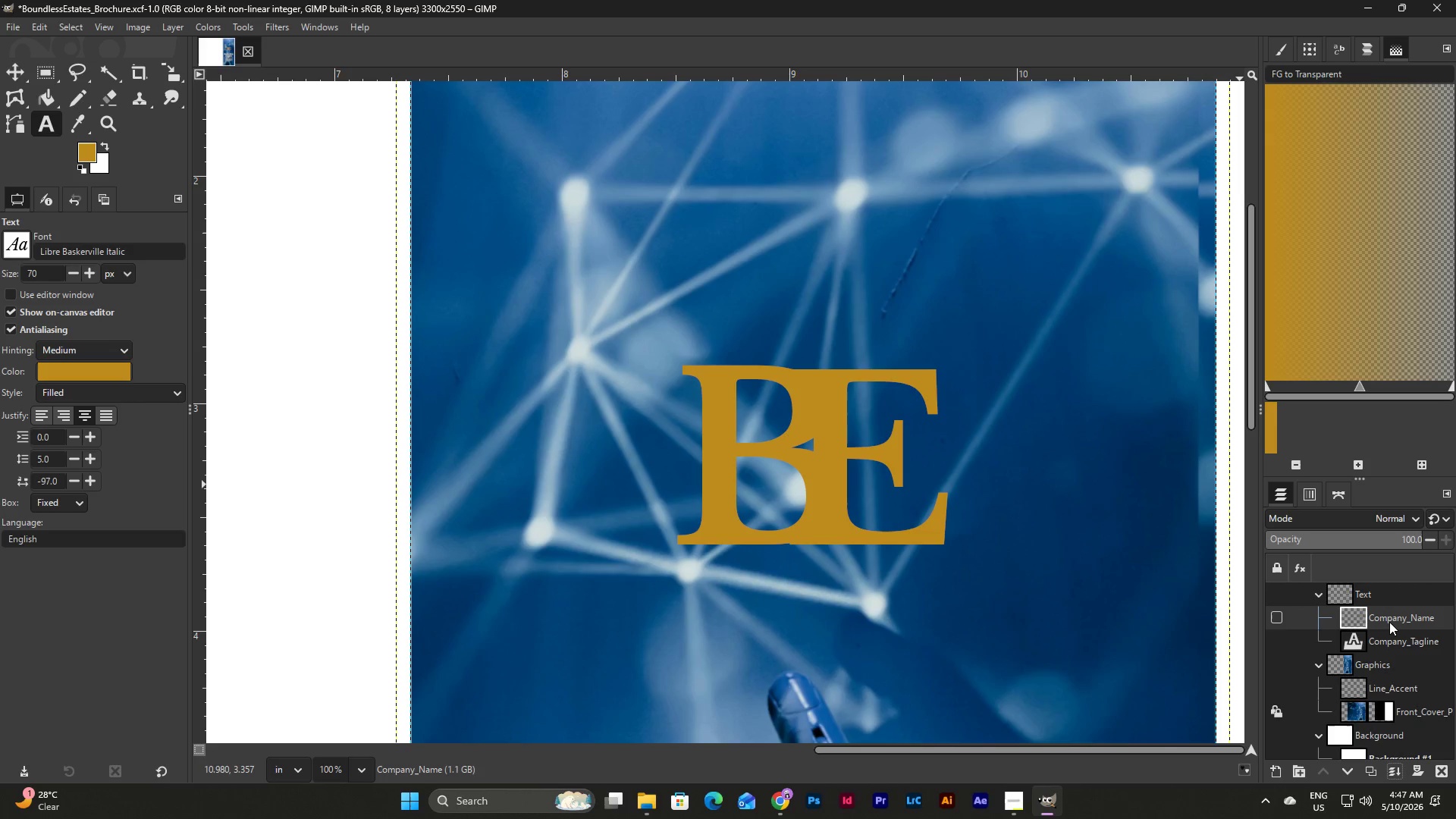 
hold_key(key=ControlLeft, duration=0.55)
 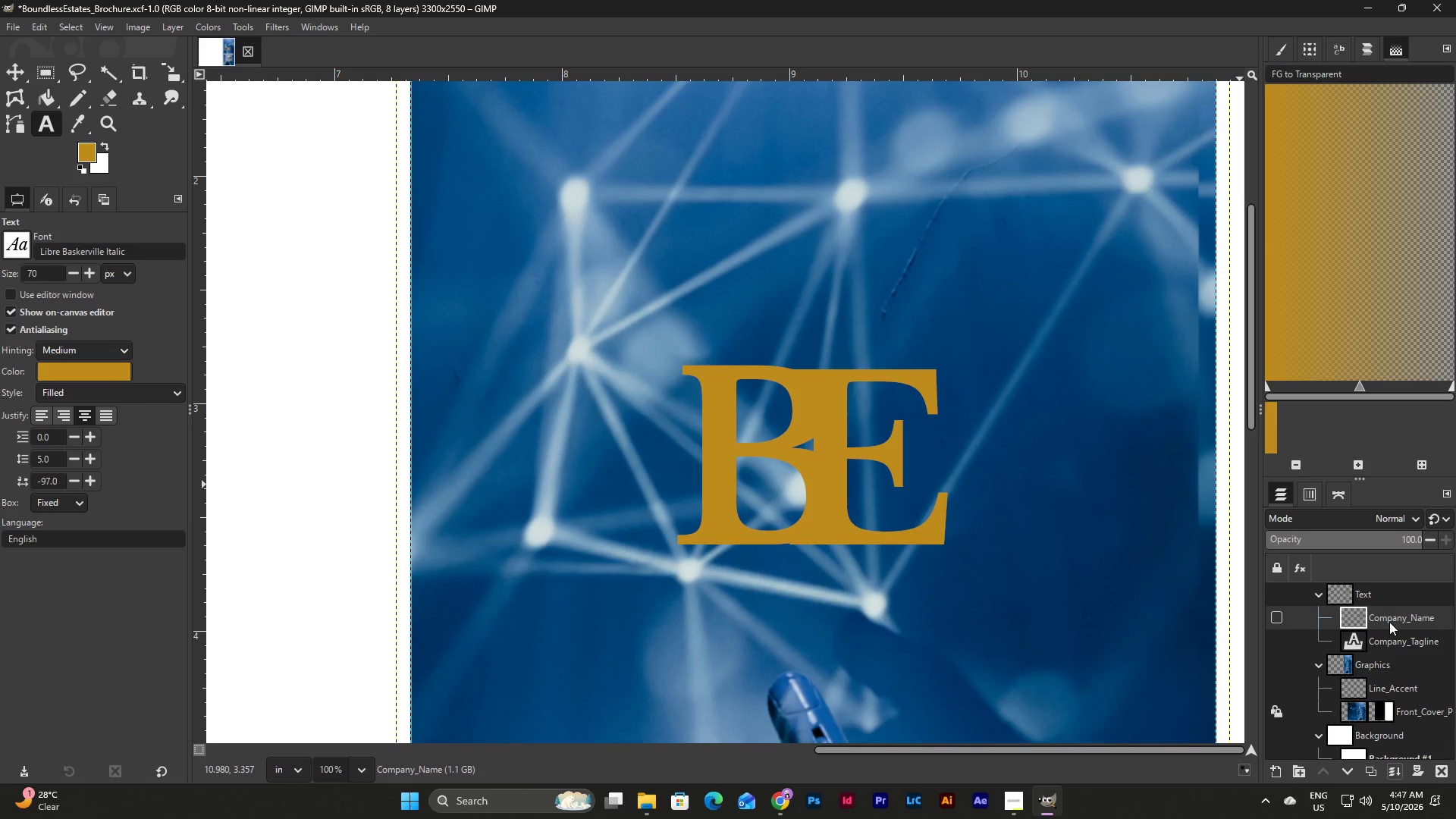 
scroll: coordinate [1389, 622], scroll_direction: up, amount: 1.0
 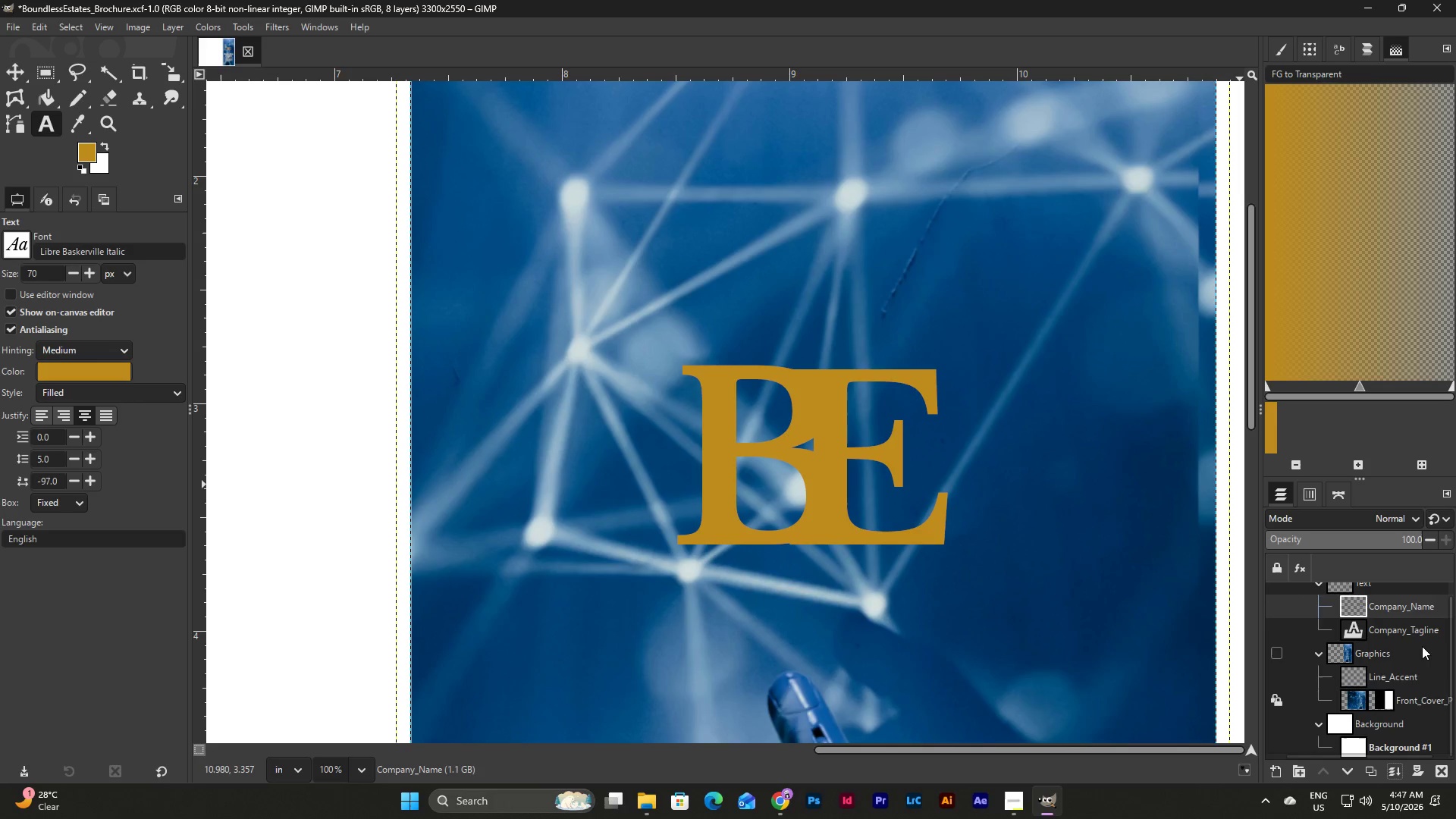 
left_click([1421, 639])
 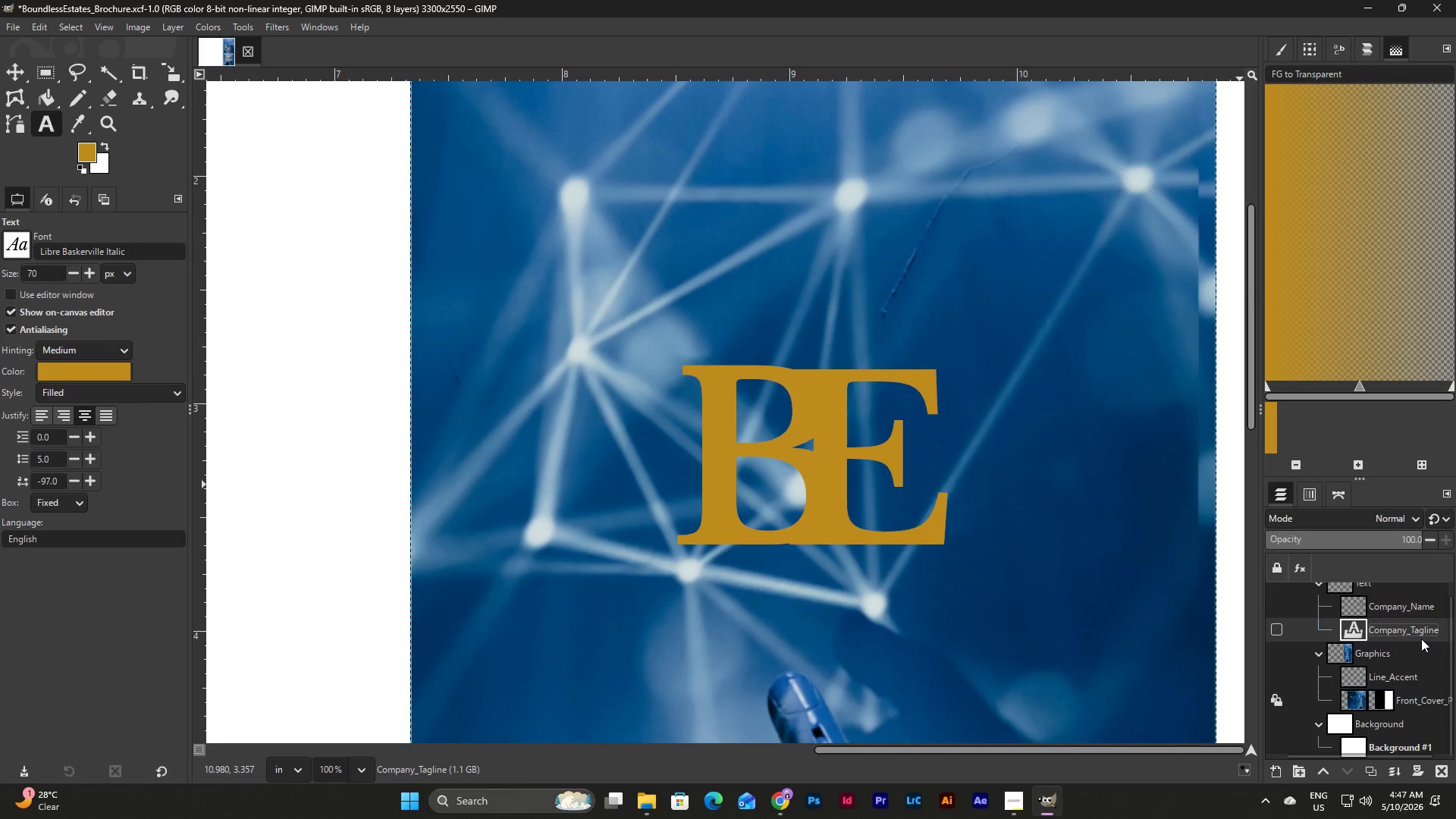 
key(Control+Z)
 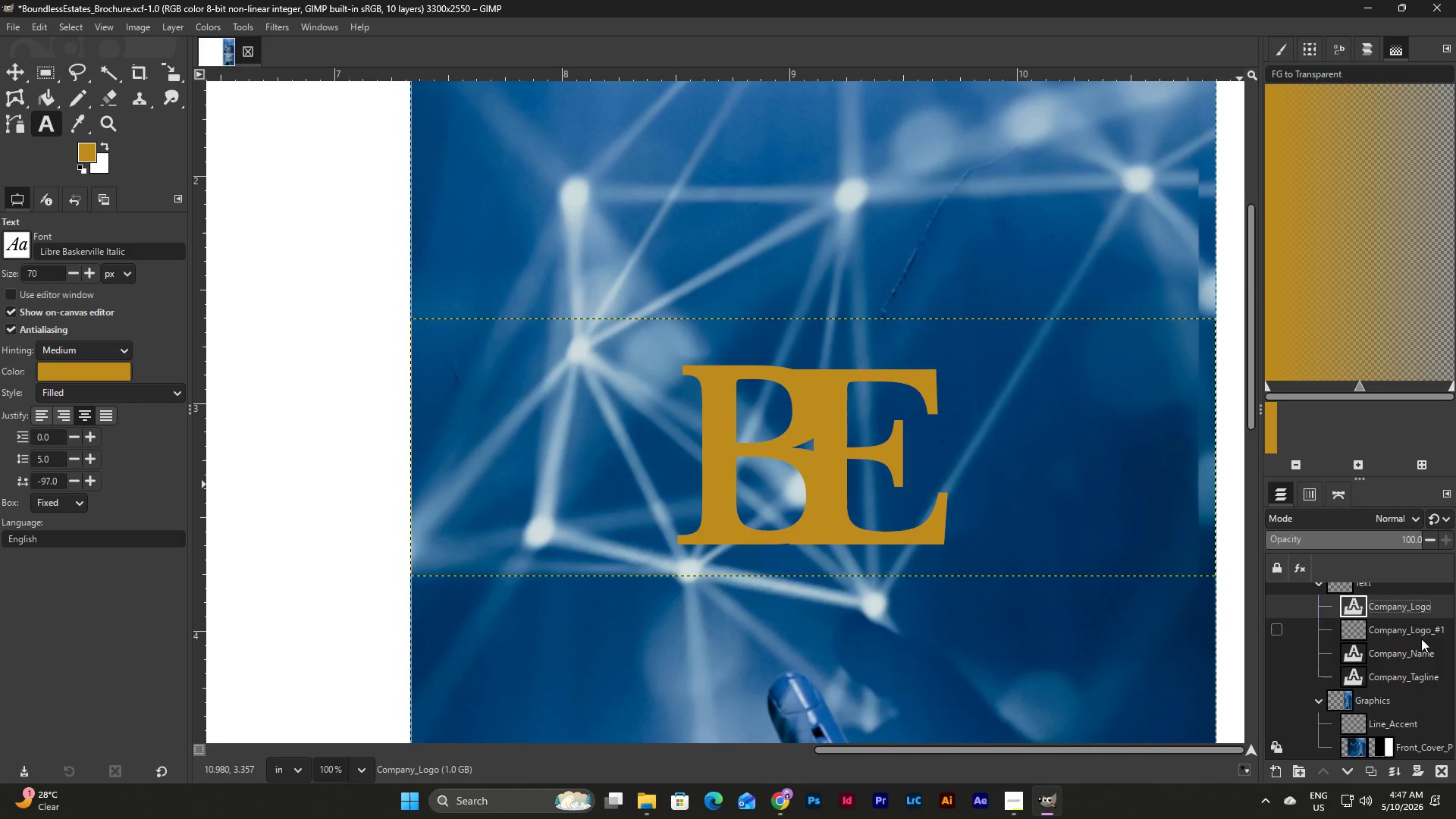 
left_click([1421, 639])
 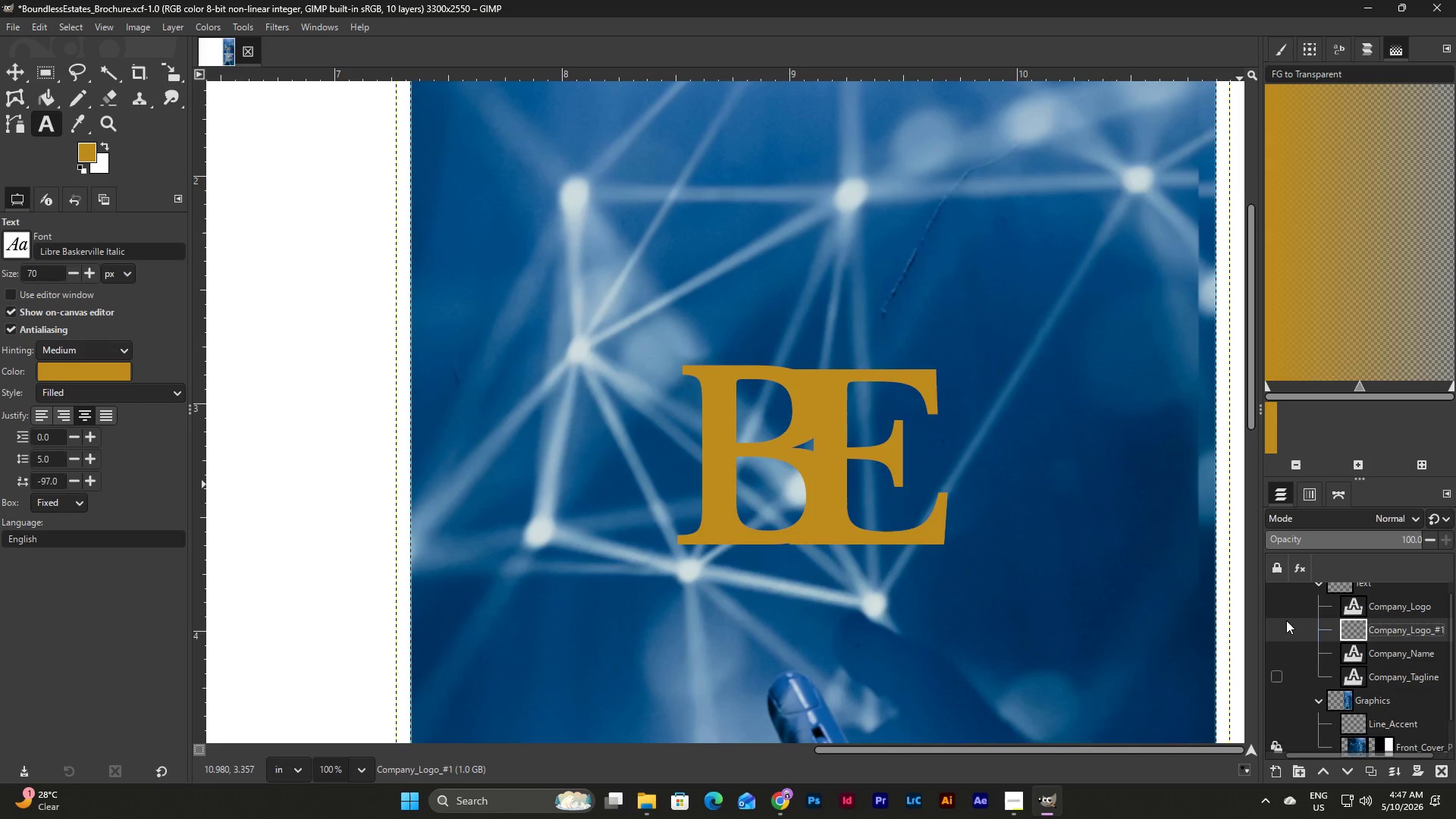 
left_click([1274, 605])
 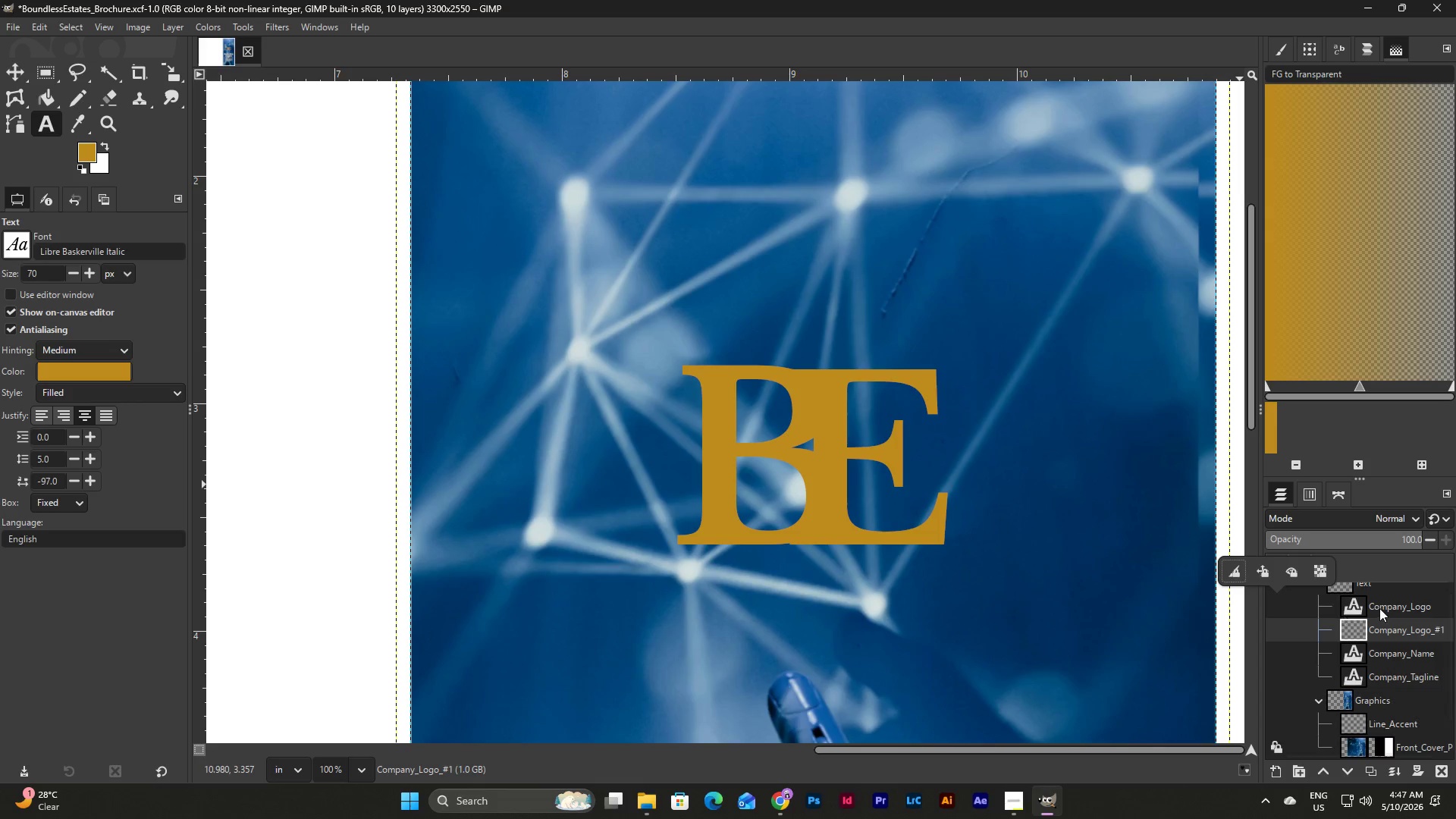 
left_click([1389, 602])
 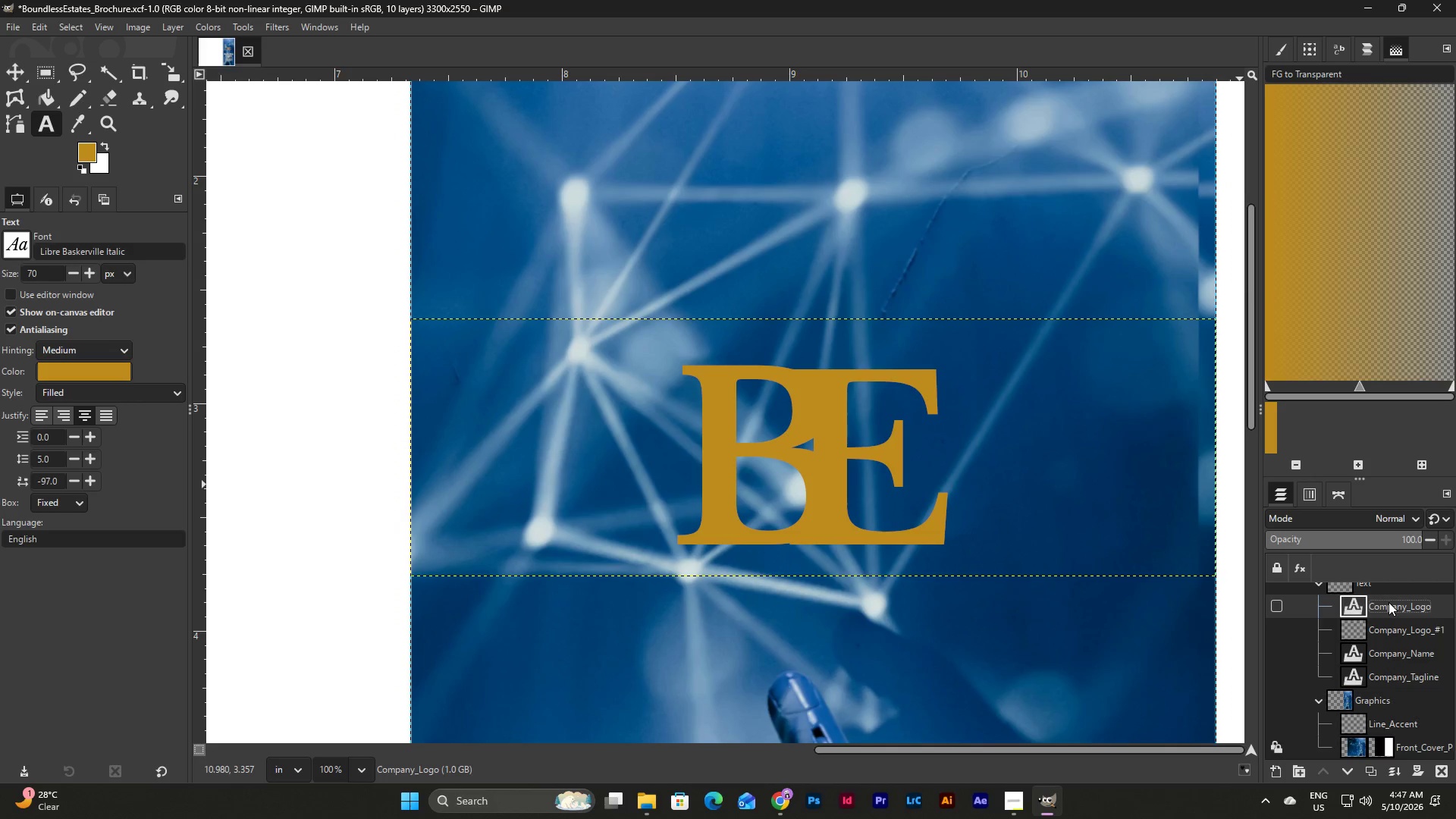 
hold_key(key=ShiftLeft, duration=0.61)
left_click([1416, 632])
 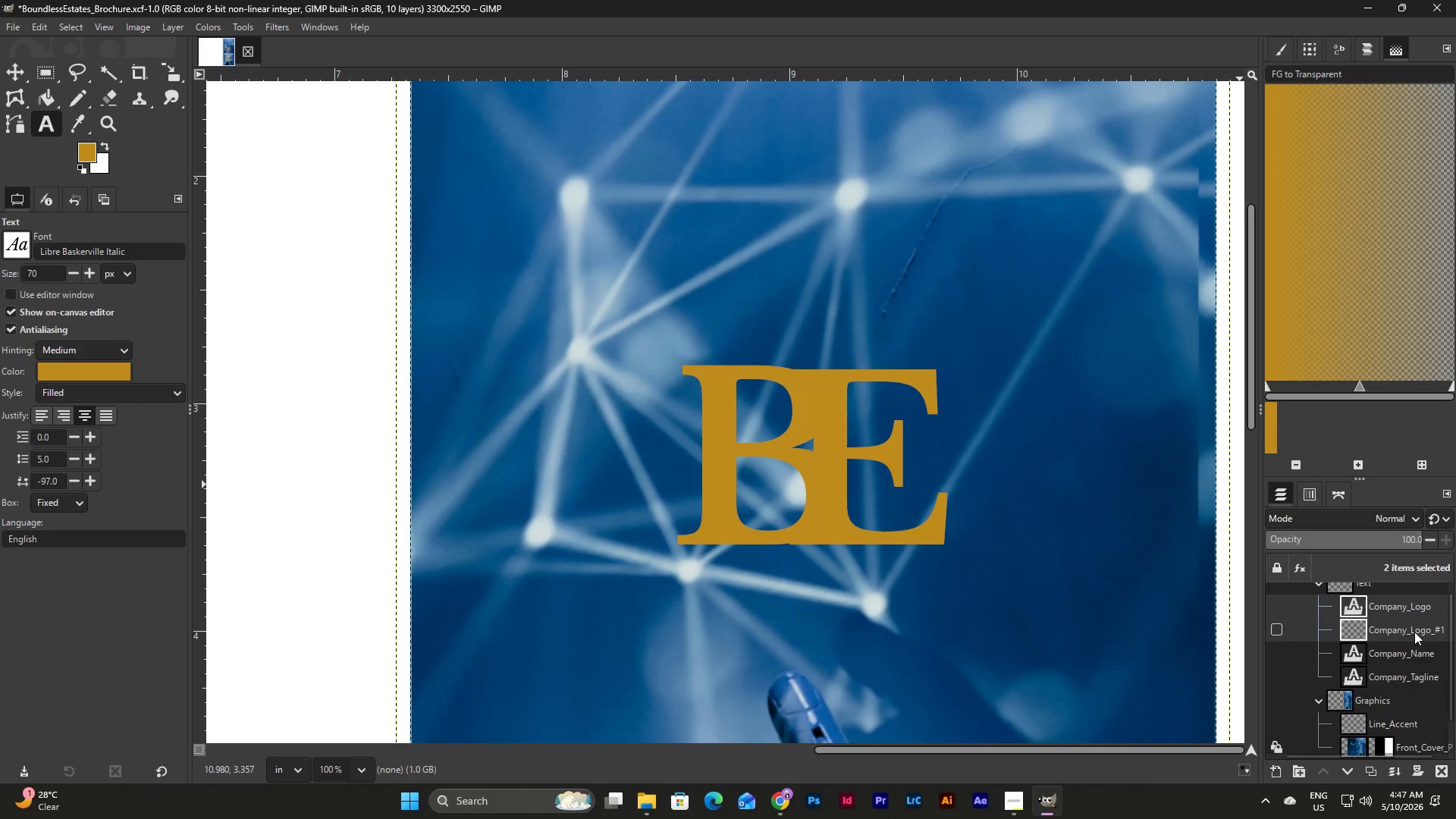 
right_click([1414, 632])
 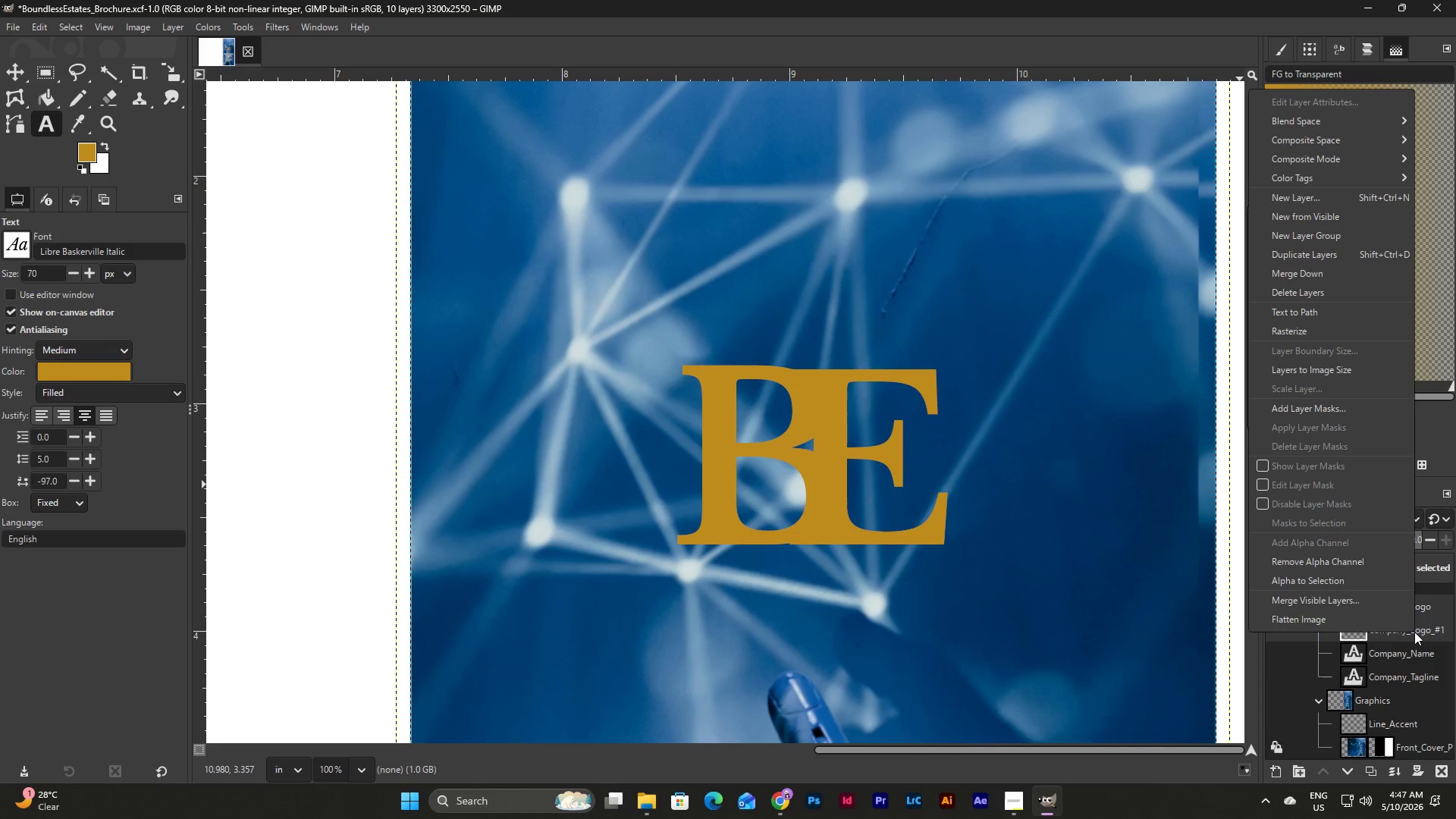 
wait(5.72)
 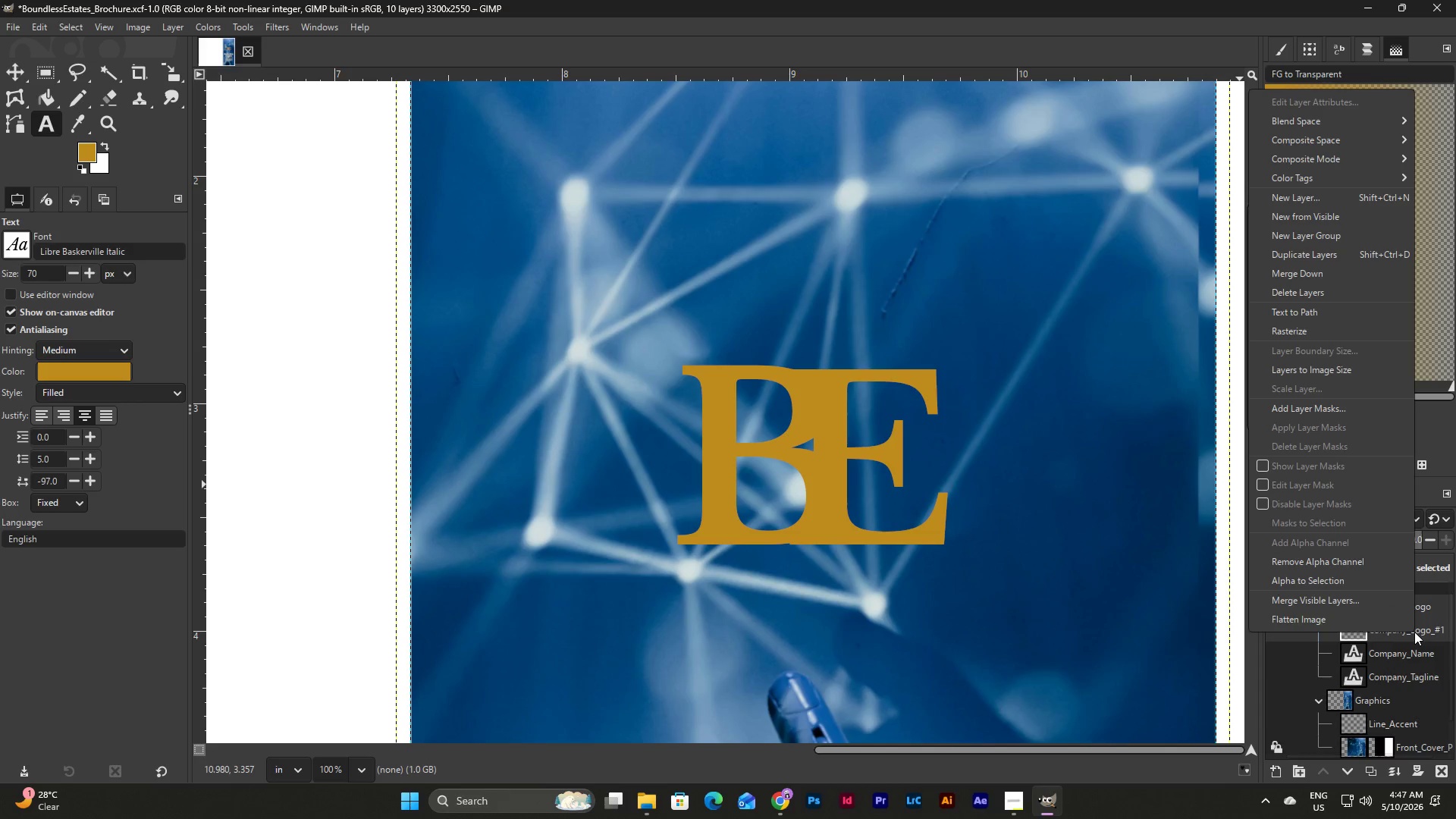 
key(Backquote)
 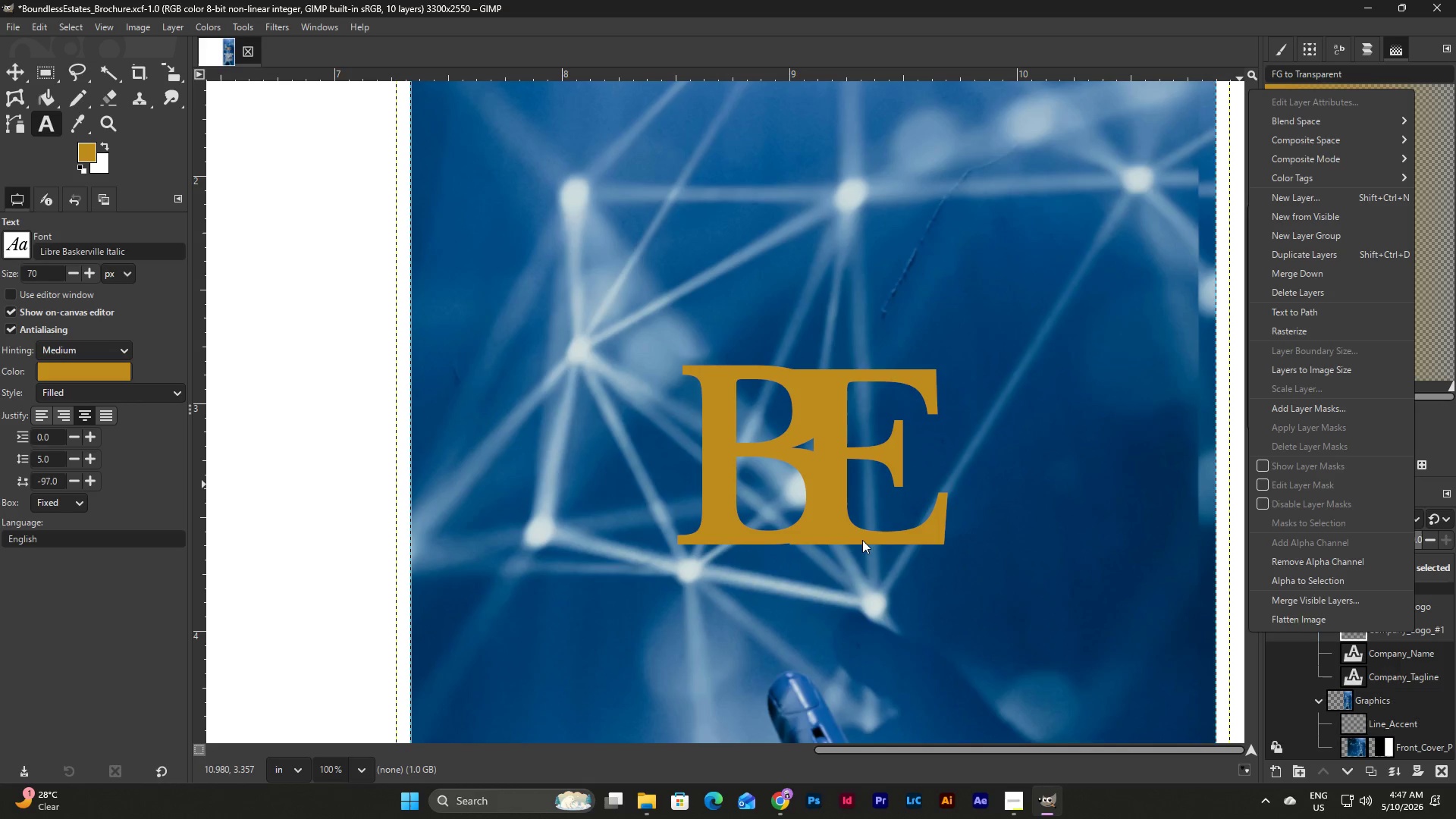 
key(Backquote)
 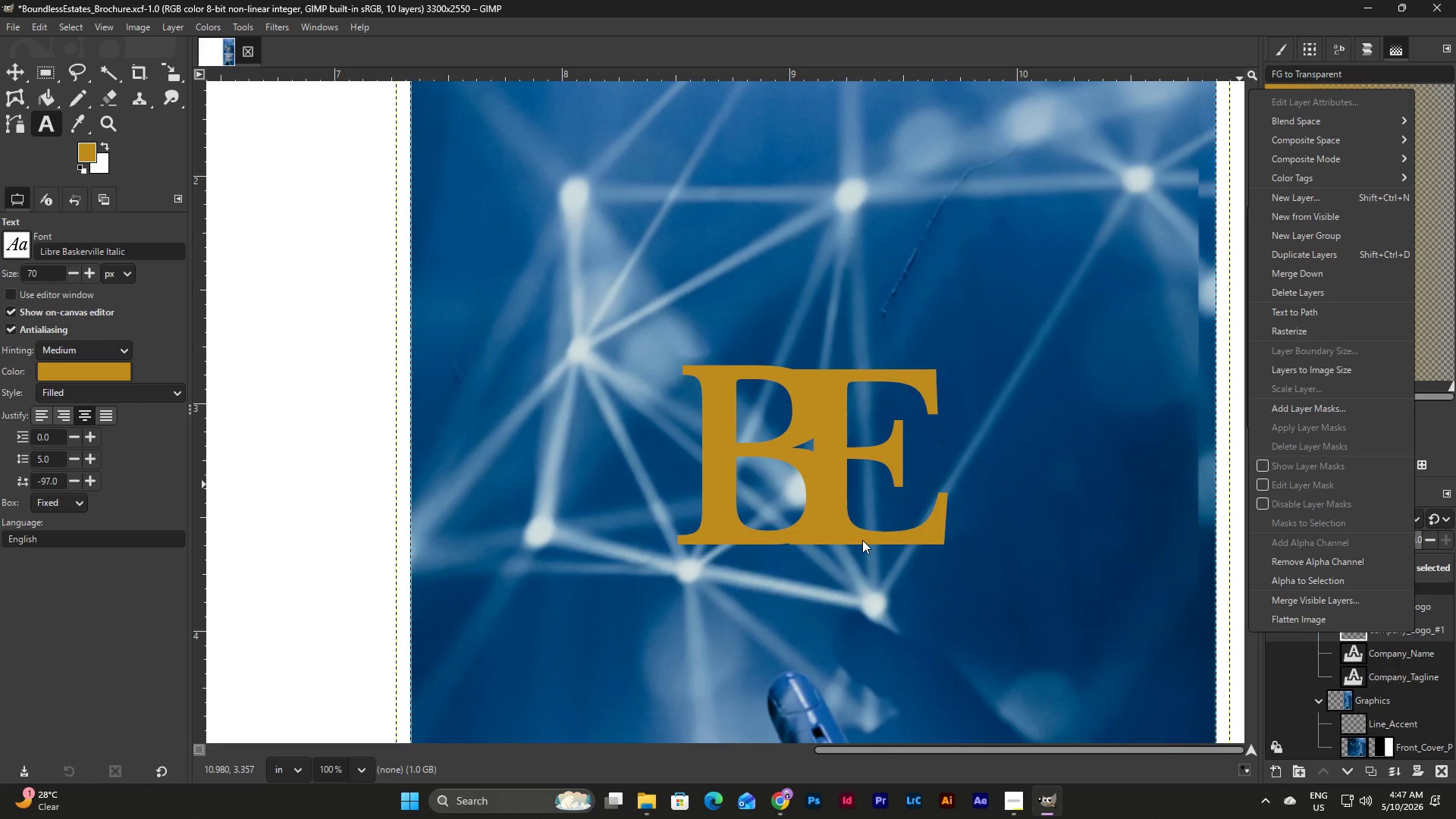 
key(Backquote)
 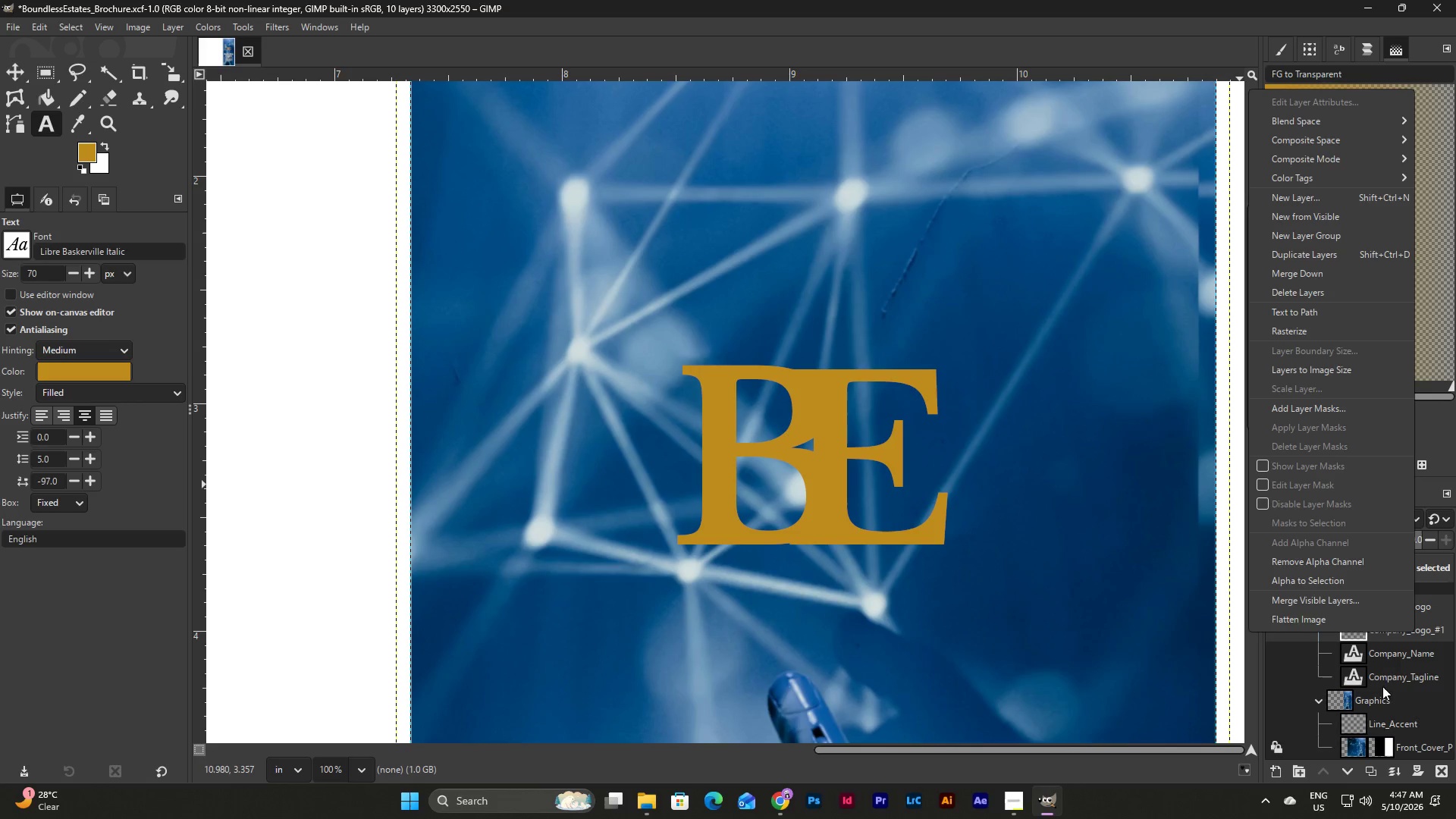 
scroll: coordinate [862, 540], scroll_direction: down, amount: 8.0
 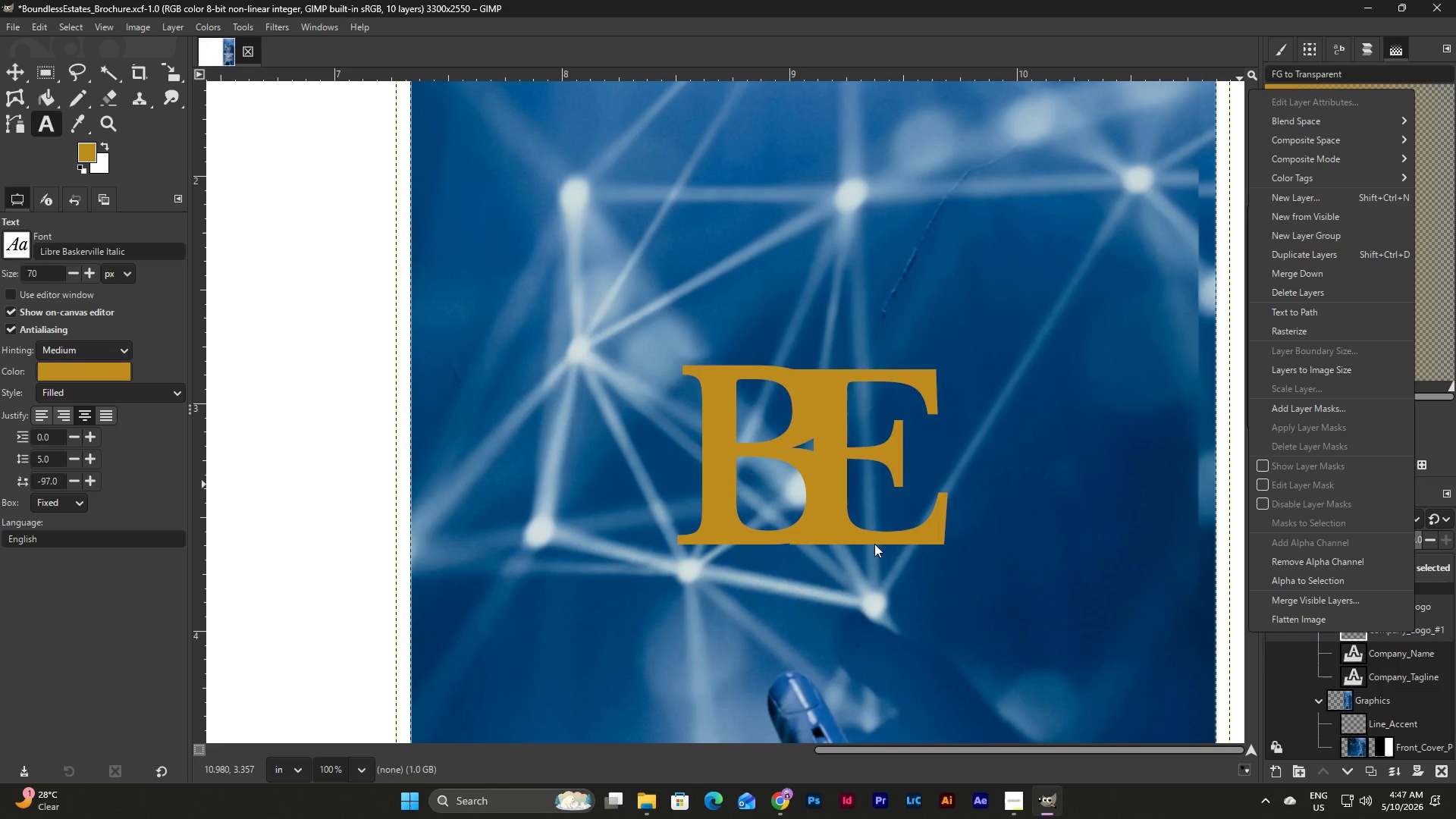 
left_click([1388, 676])
 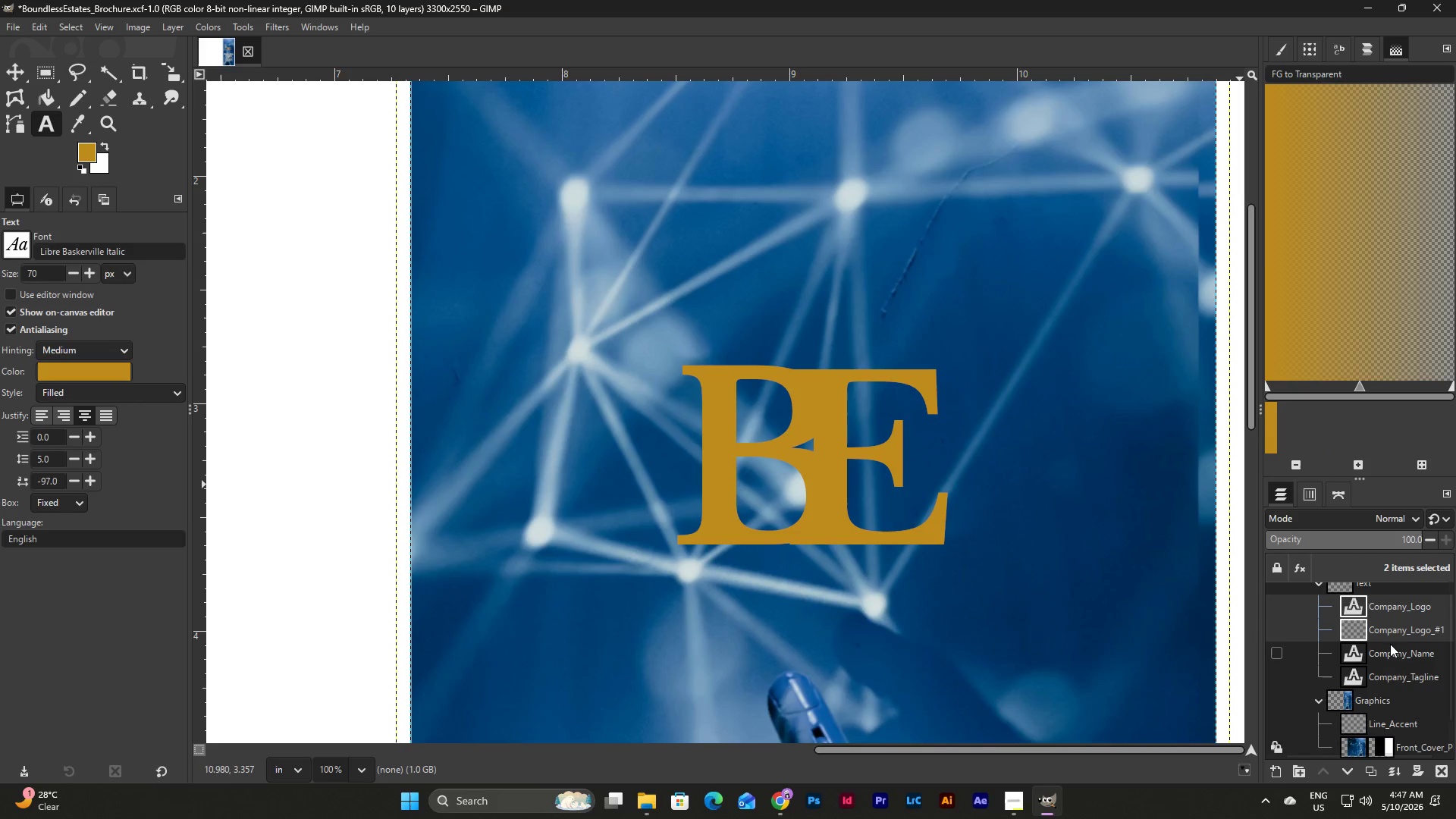 
left_click([1391, 637])
 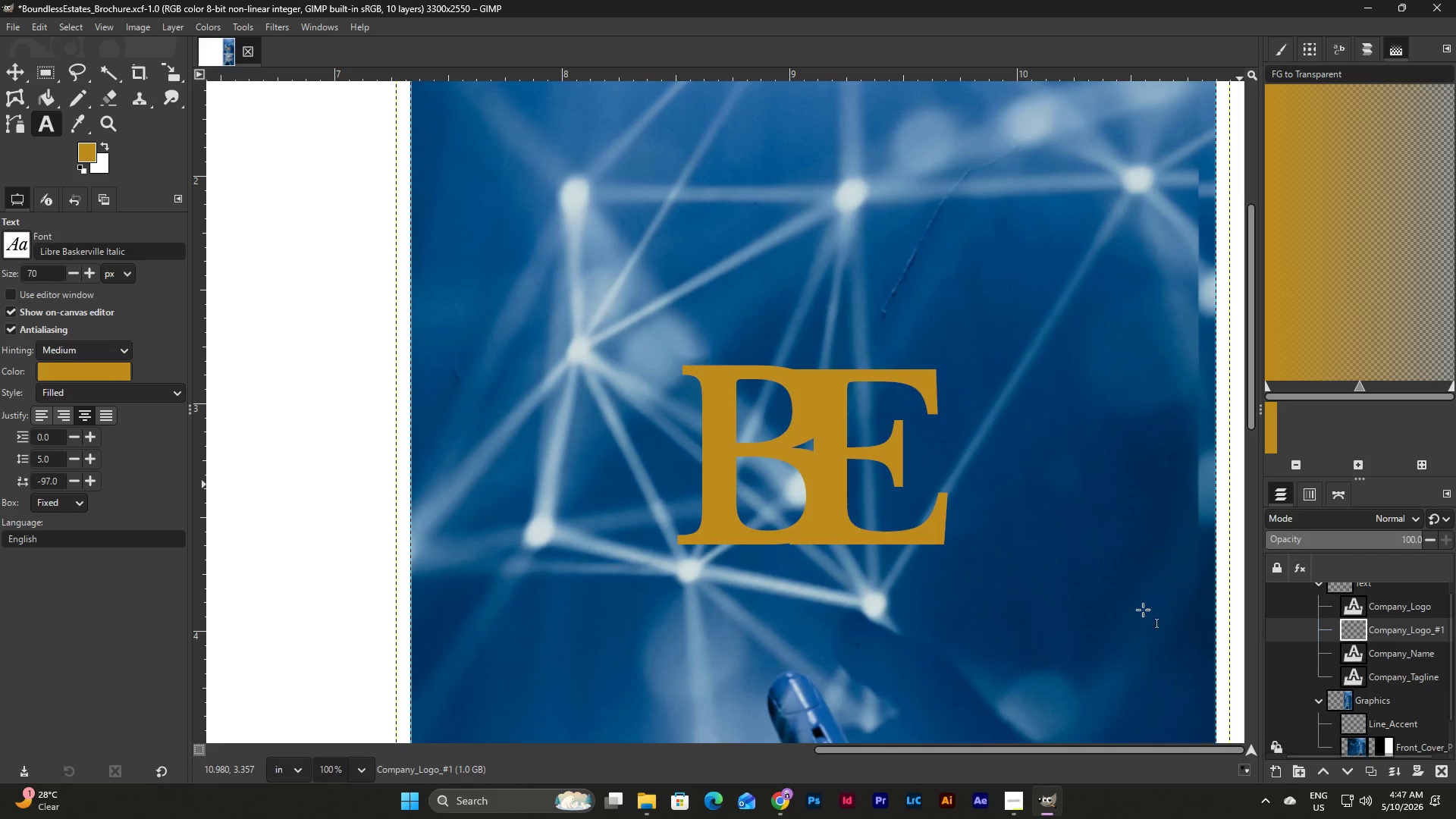 
scroll: coordinate [857, 536], scroll_direction: down, amount: 8.0
 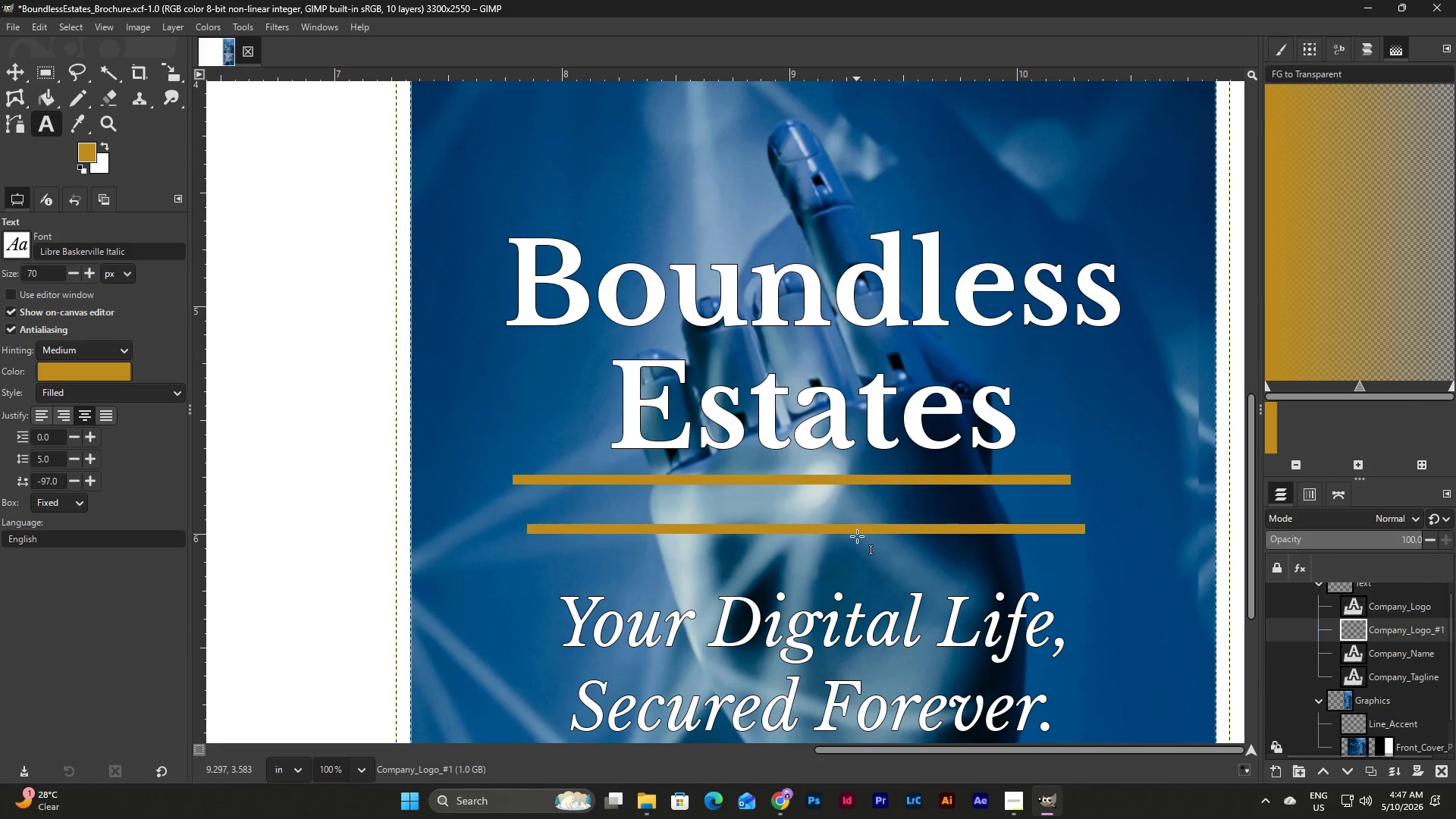 
scroll: coordinate [857, 536], scroll_direction: up, amount: 2.0
 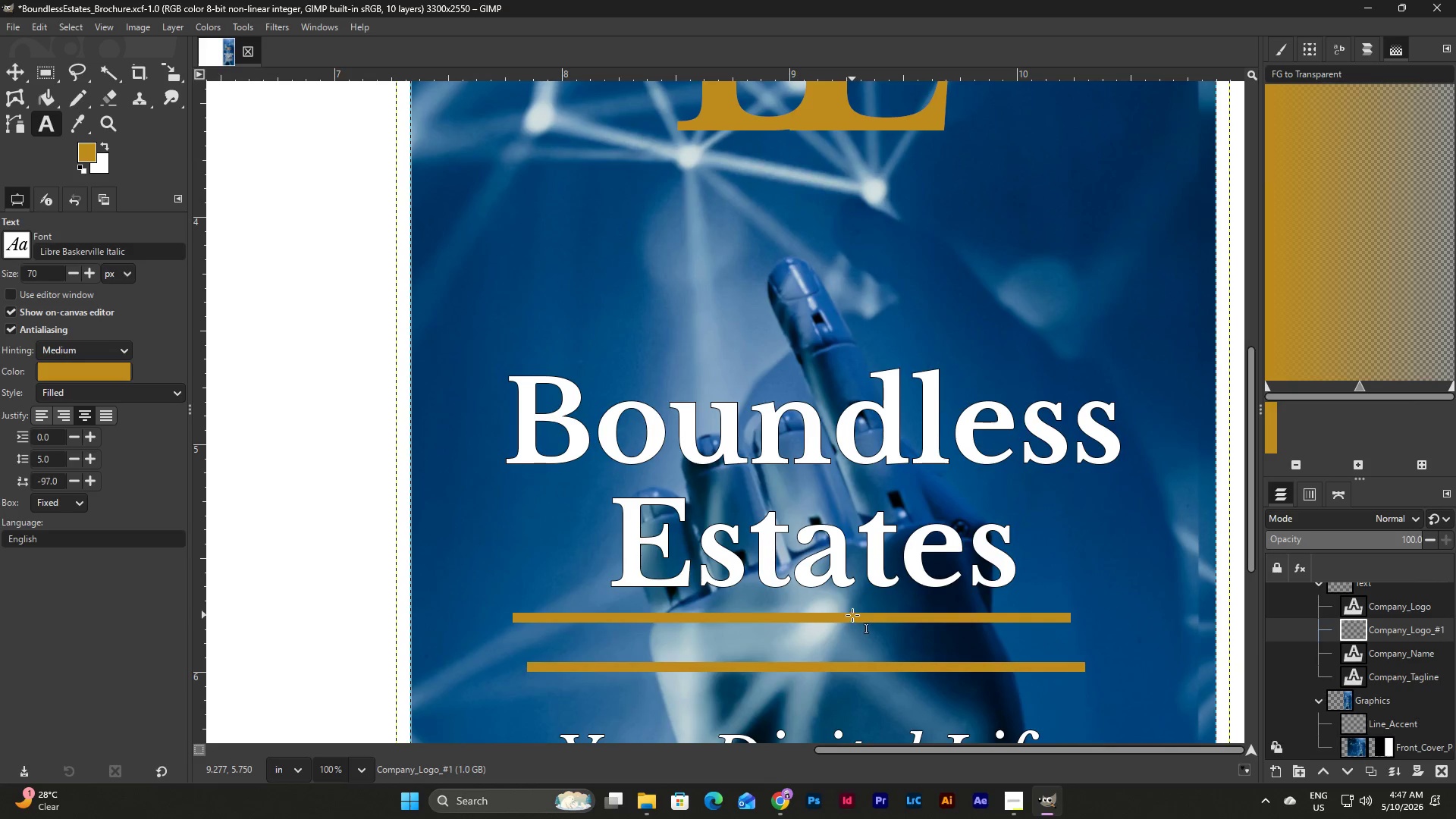 
left_click_drag(start_coordinate=[852, 615], to_coordinate=[854, 601])
 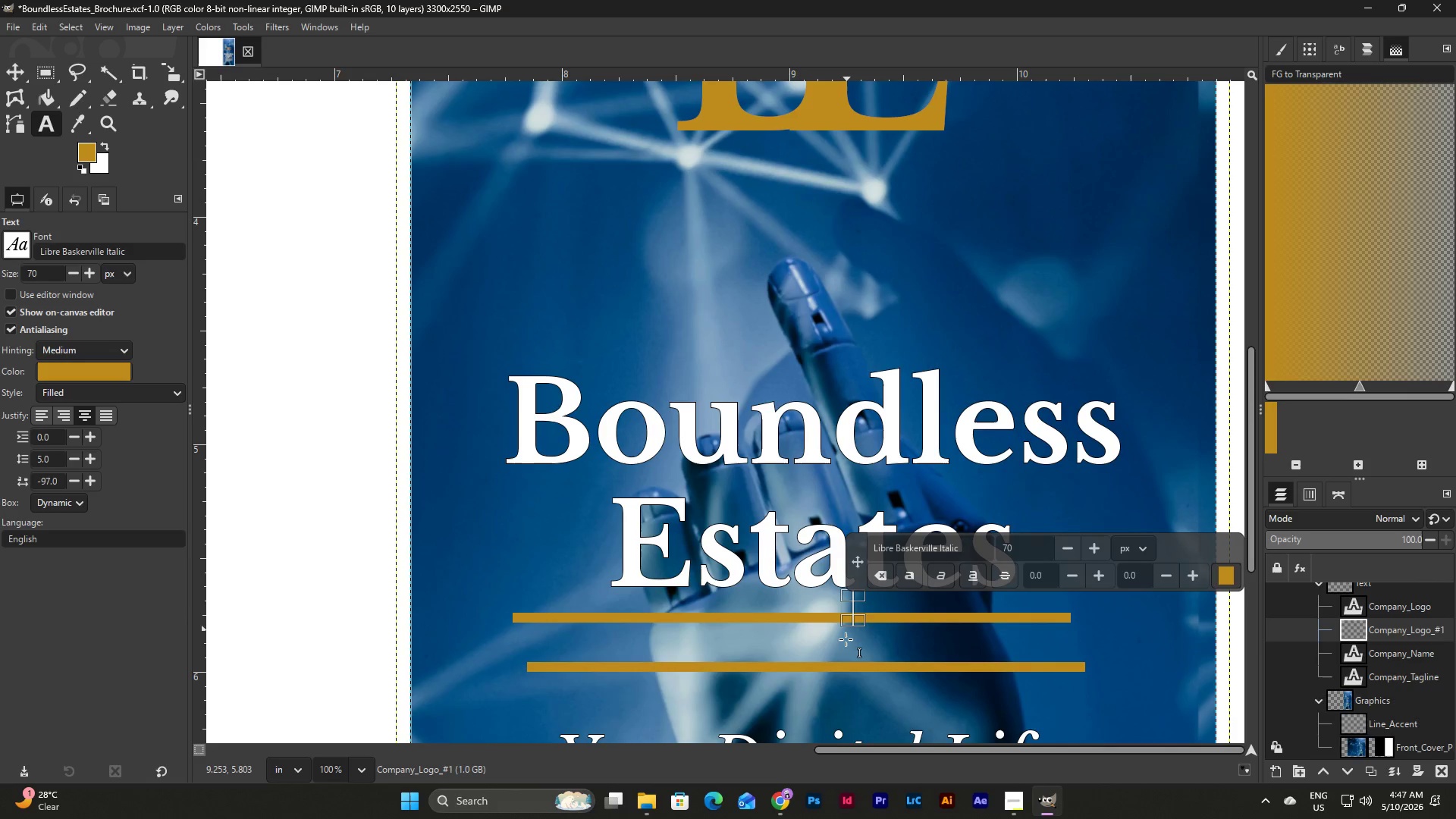 
key(Backquote)
 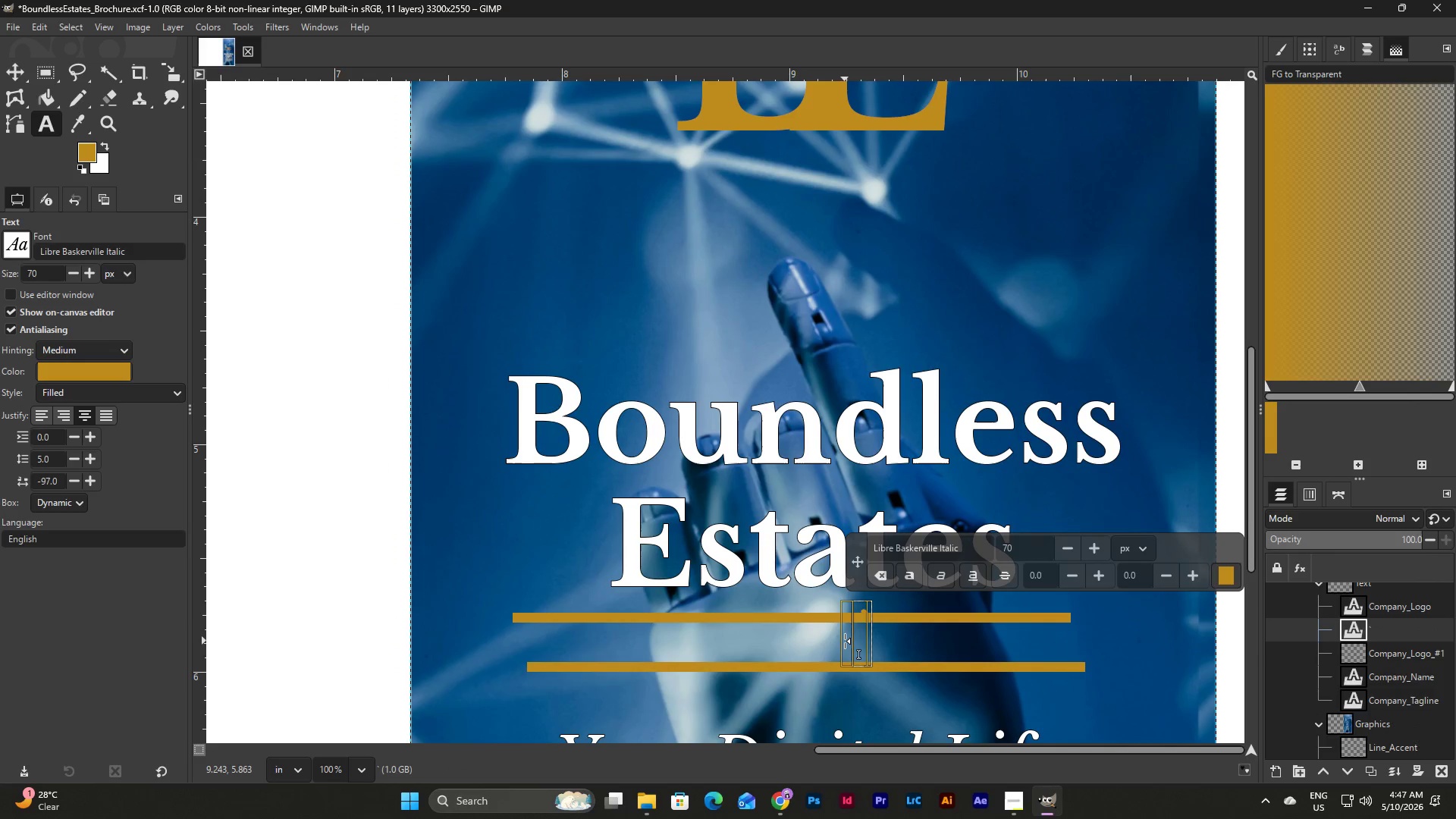 
key(Control+Z)
 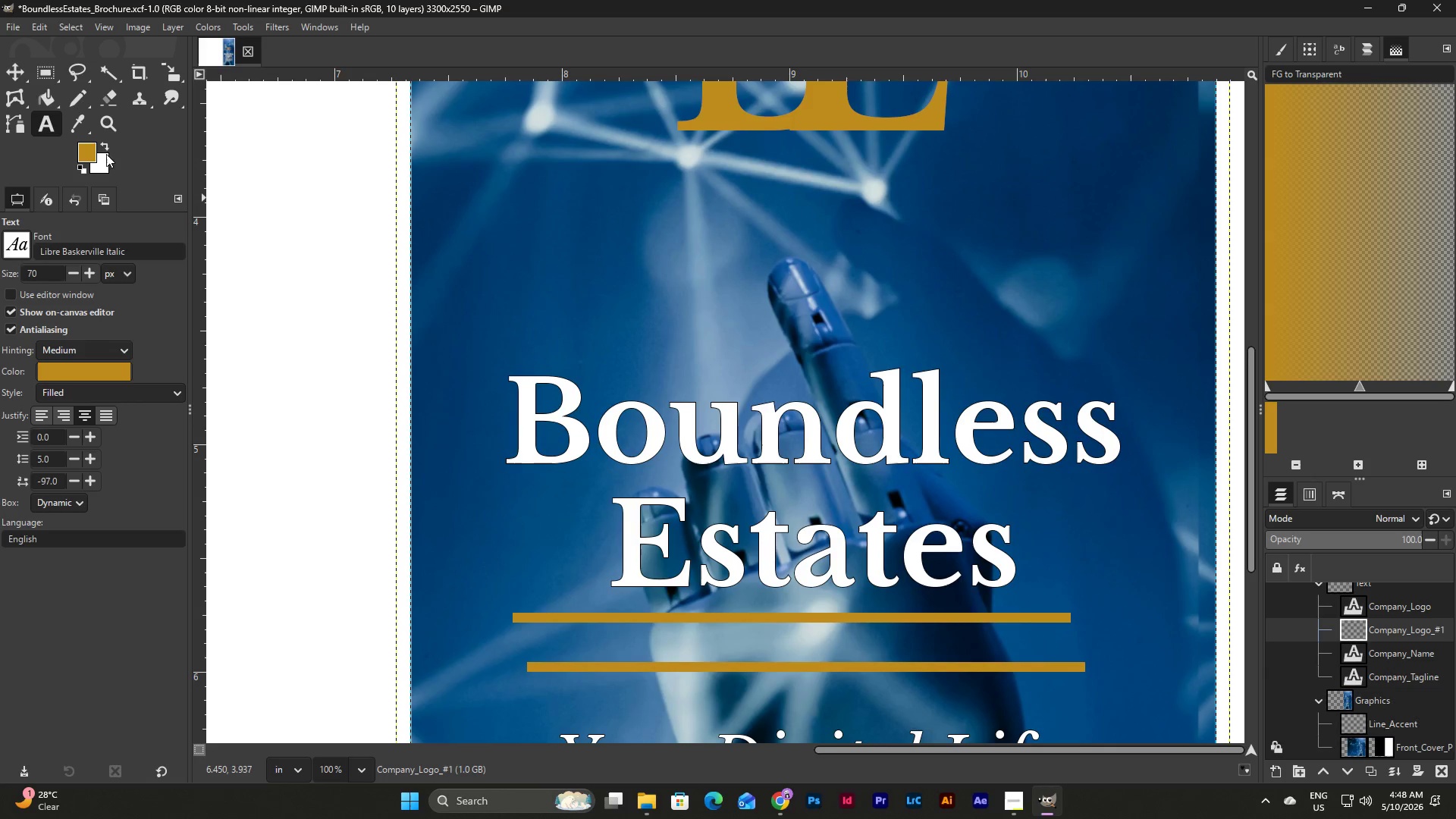 
left_click([18, 67])
 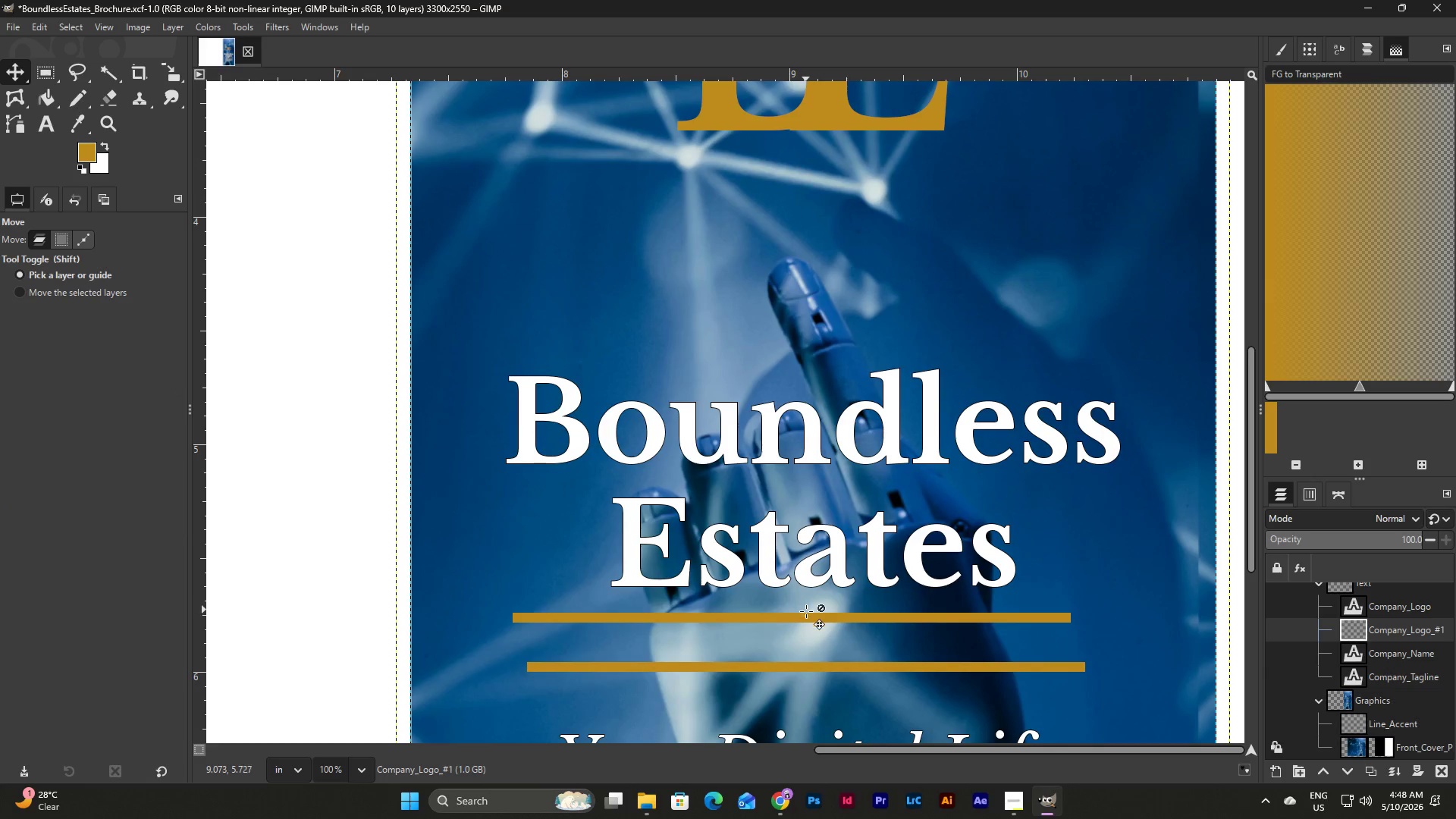 
left_click_drag(start_coordinate=[808, 613], to_coordinate=[822, 344])
 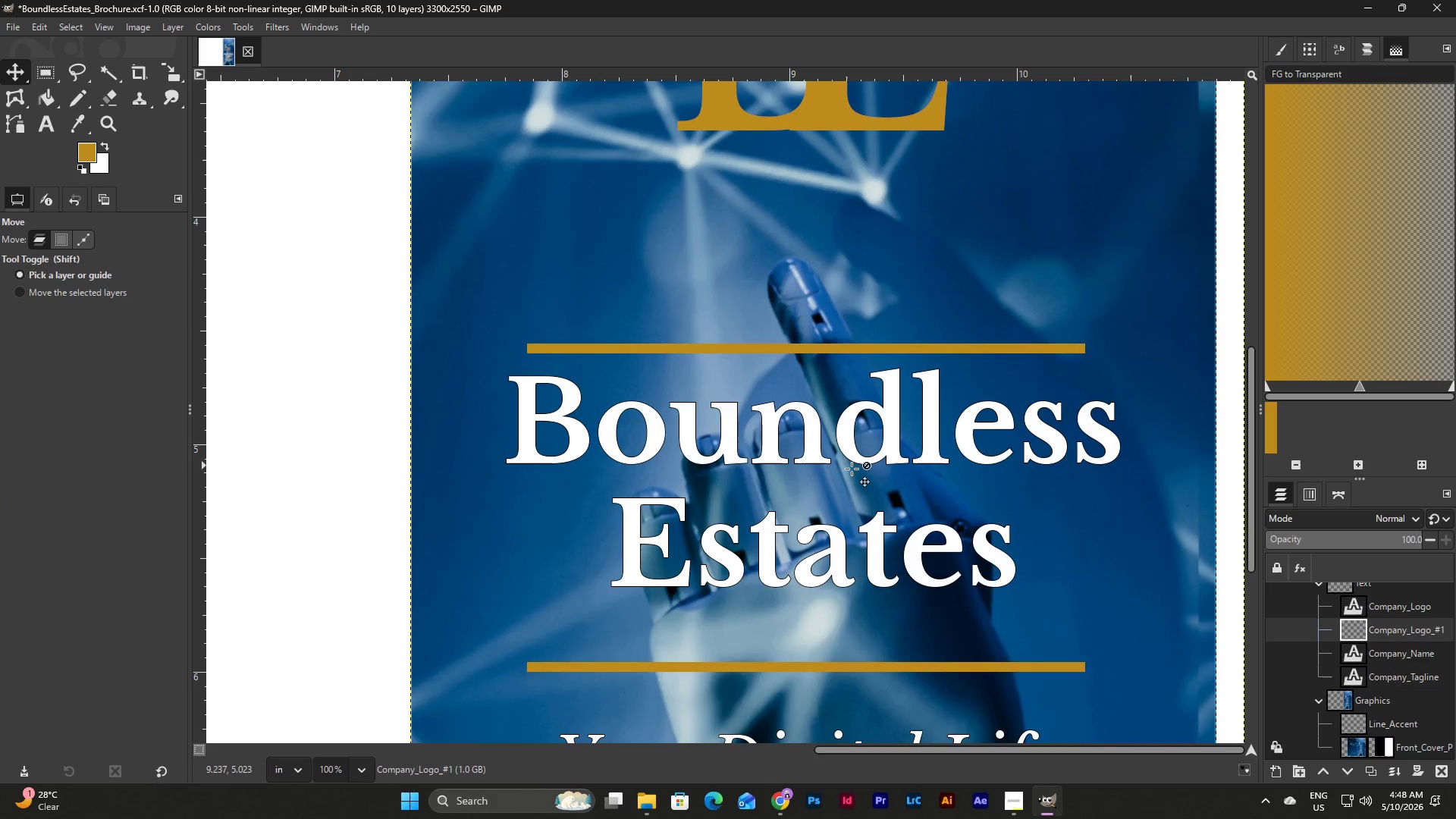 
scroll: coordinate [852, 469], scroll_direction: up, amount: 2.0
 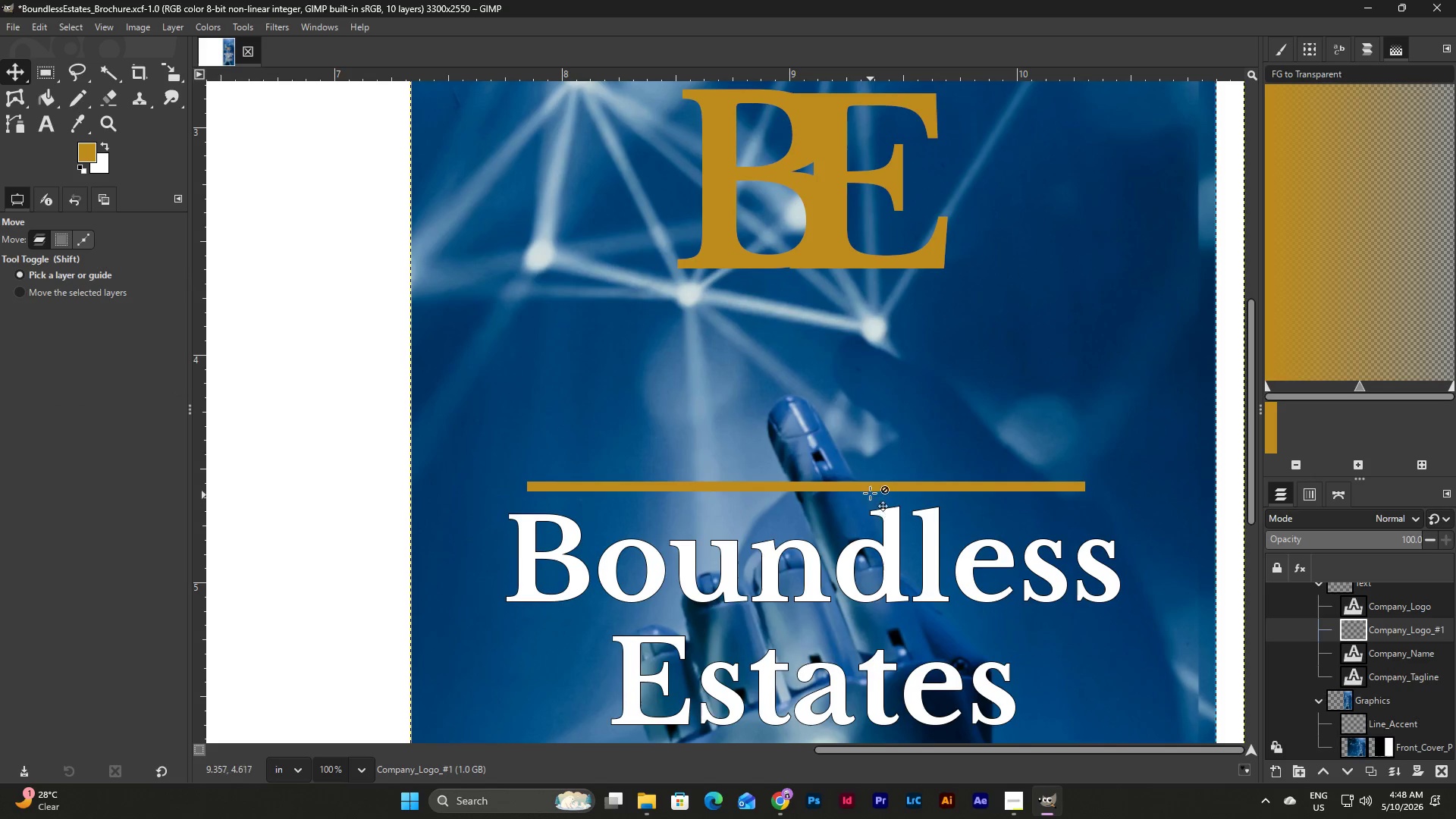 
left_click_drag(start_coordinate=[869, 488], to_coordinate=[880, 349])
 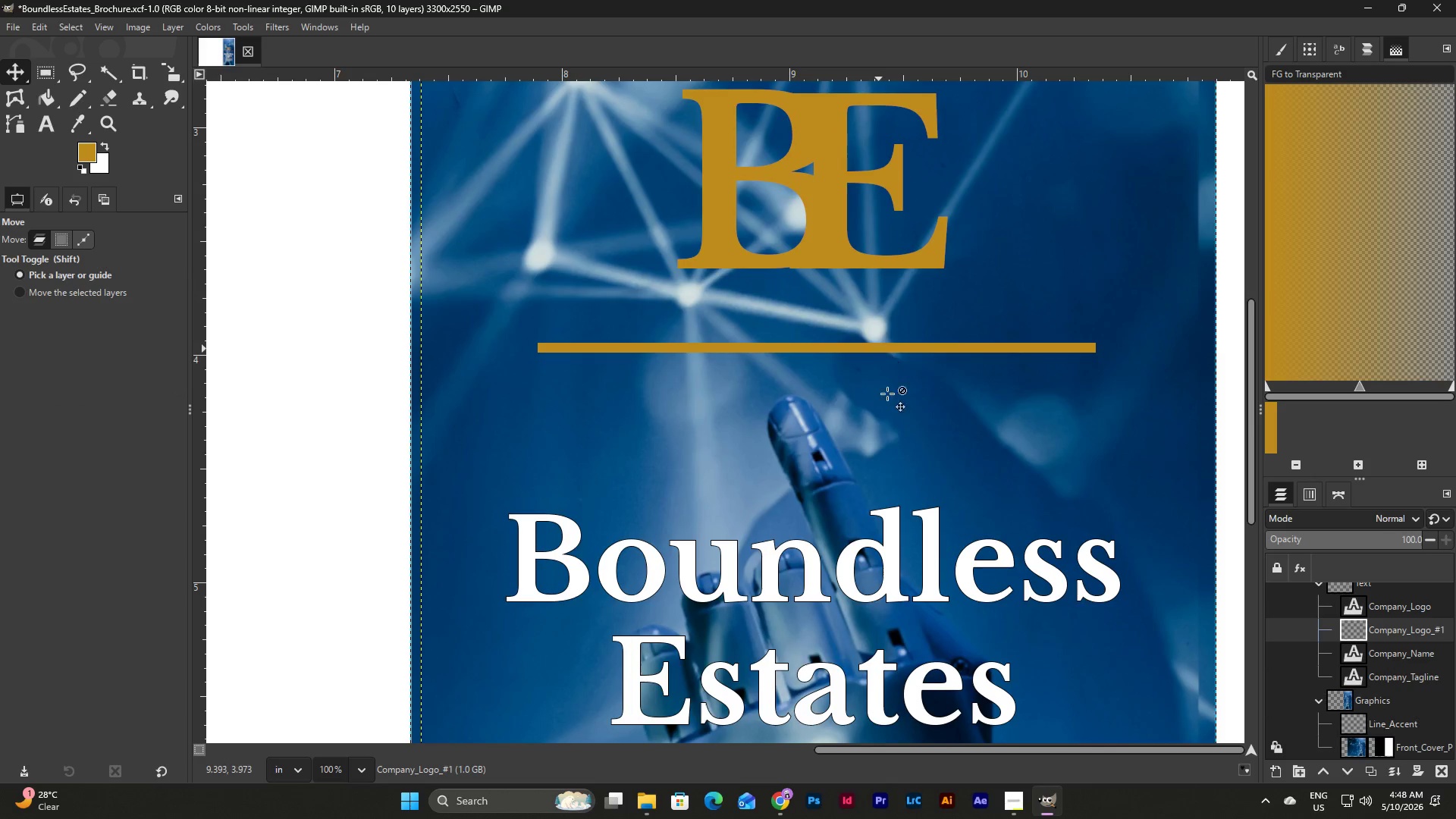 
scroll: coordinate [892, 413], scroll_direction: up, amount: 4.0
 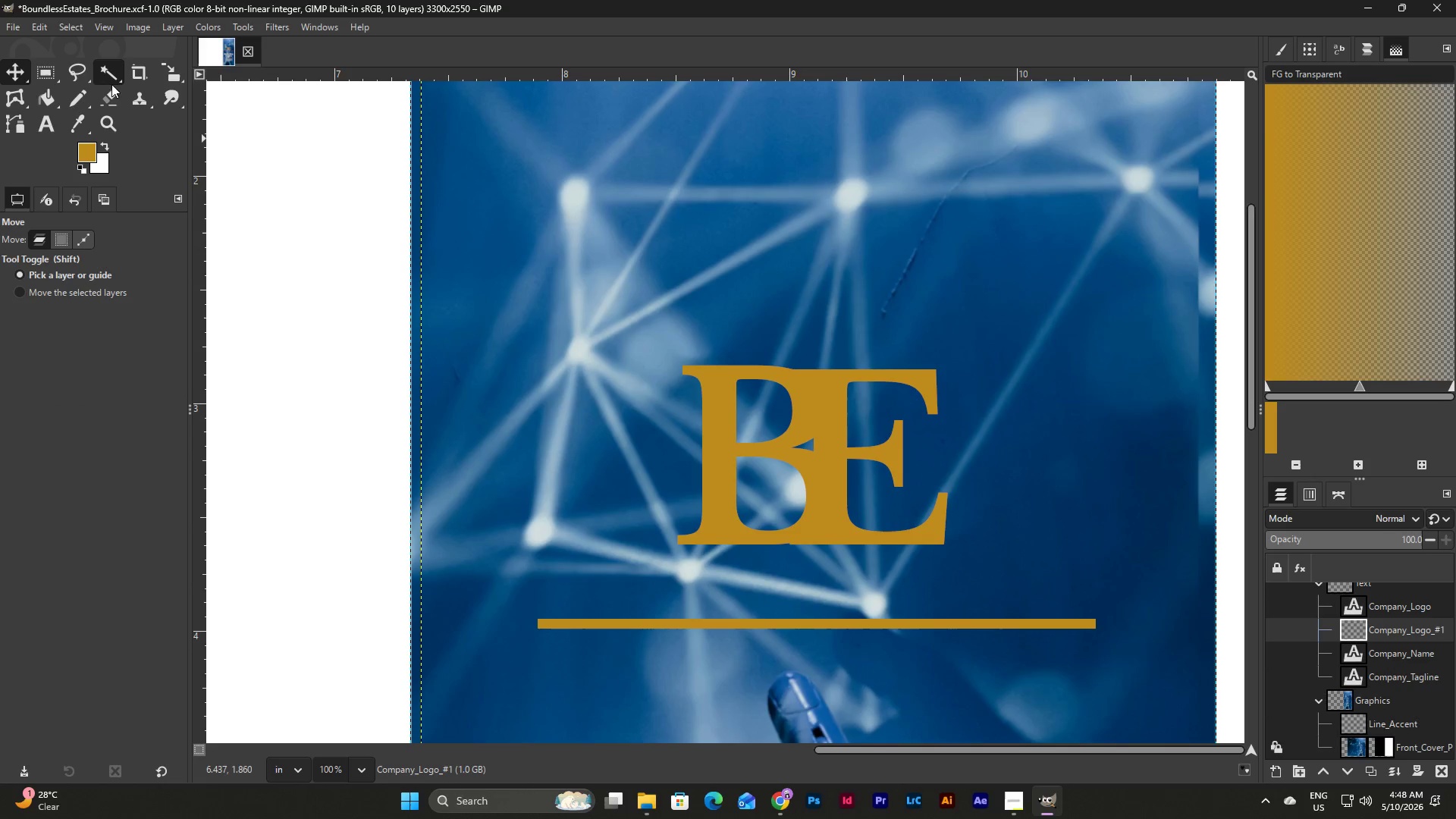 
left_click([102, 102])
 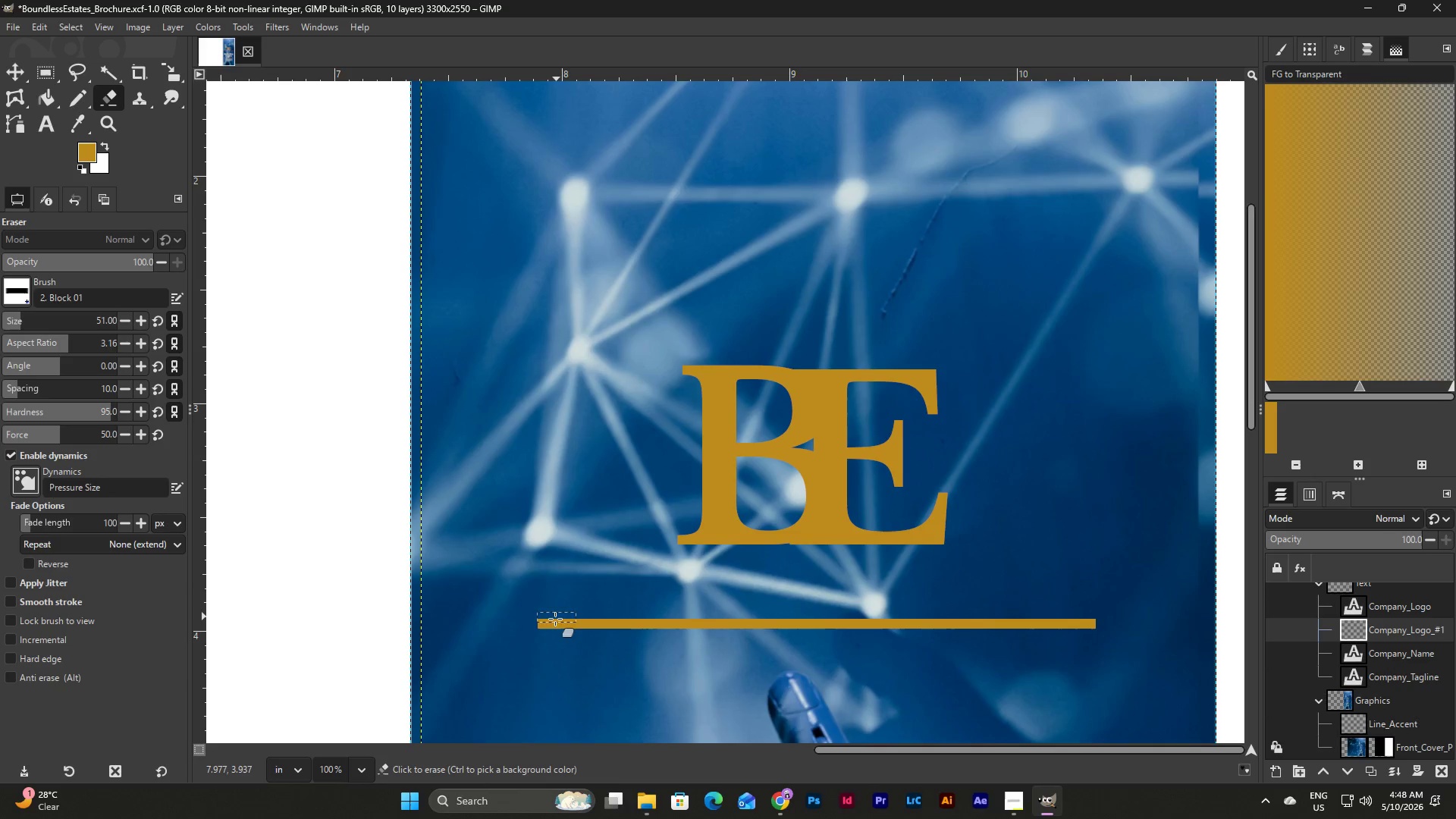 
left_click_drag(start_coordinate=[551, 622], to_coordinate=[957, 461])
 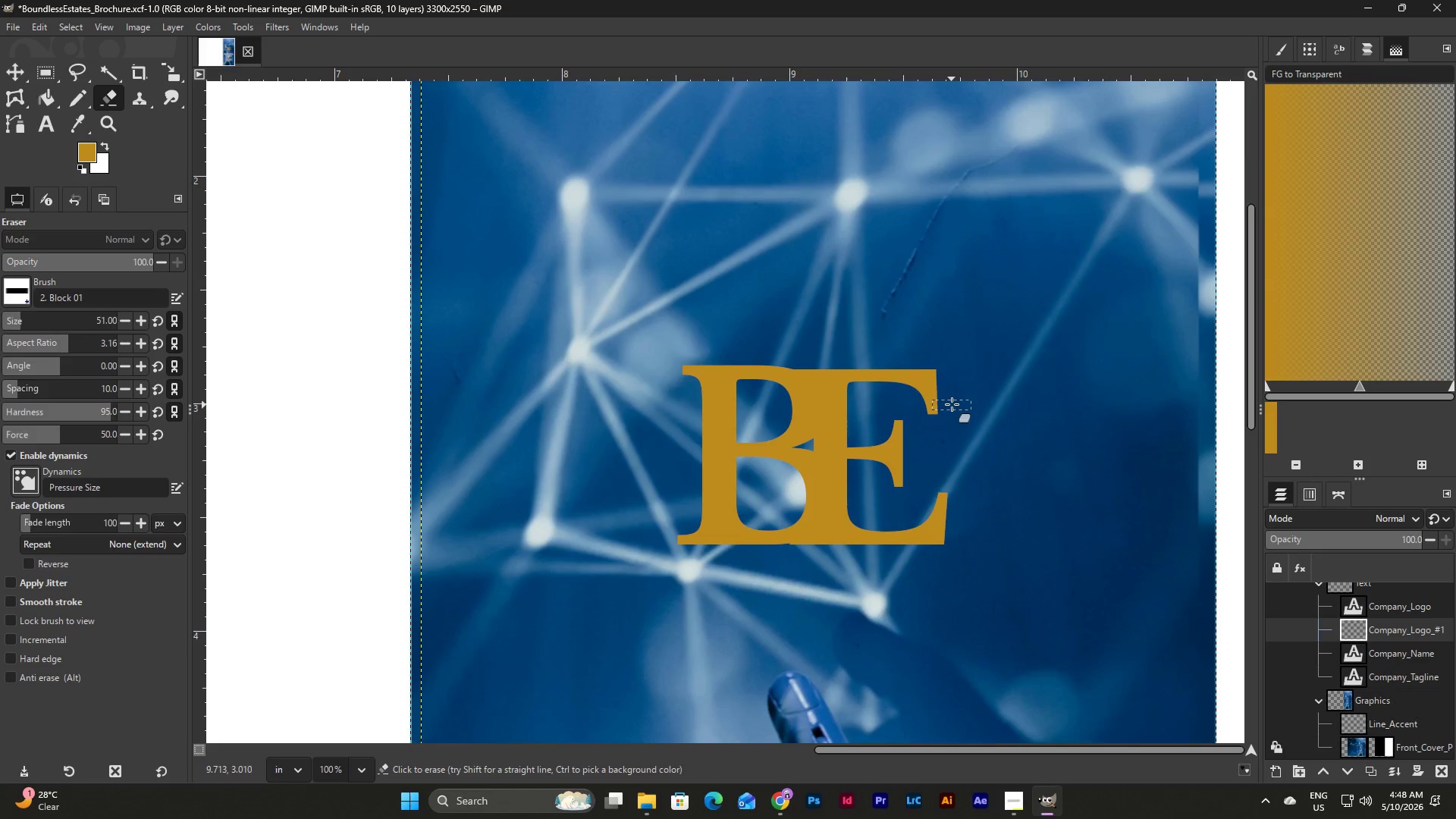 
scroll: coordinate [952, 404], scroll_direction: up, amount: 1.0
 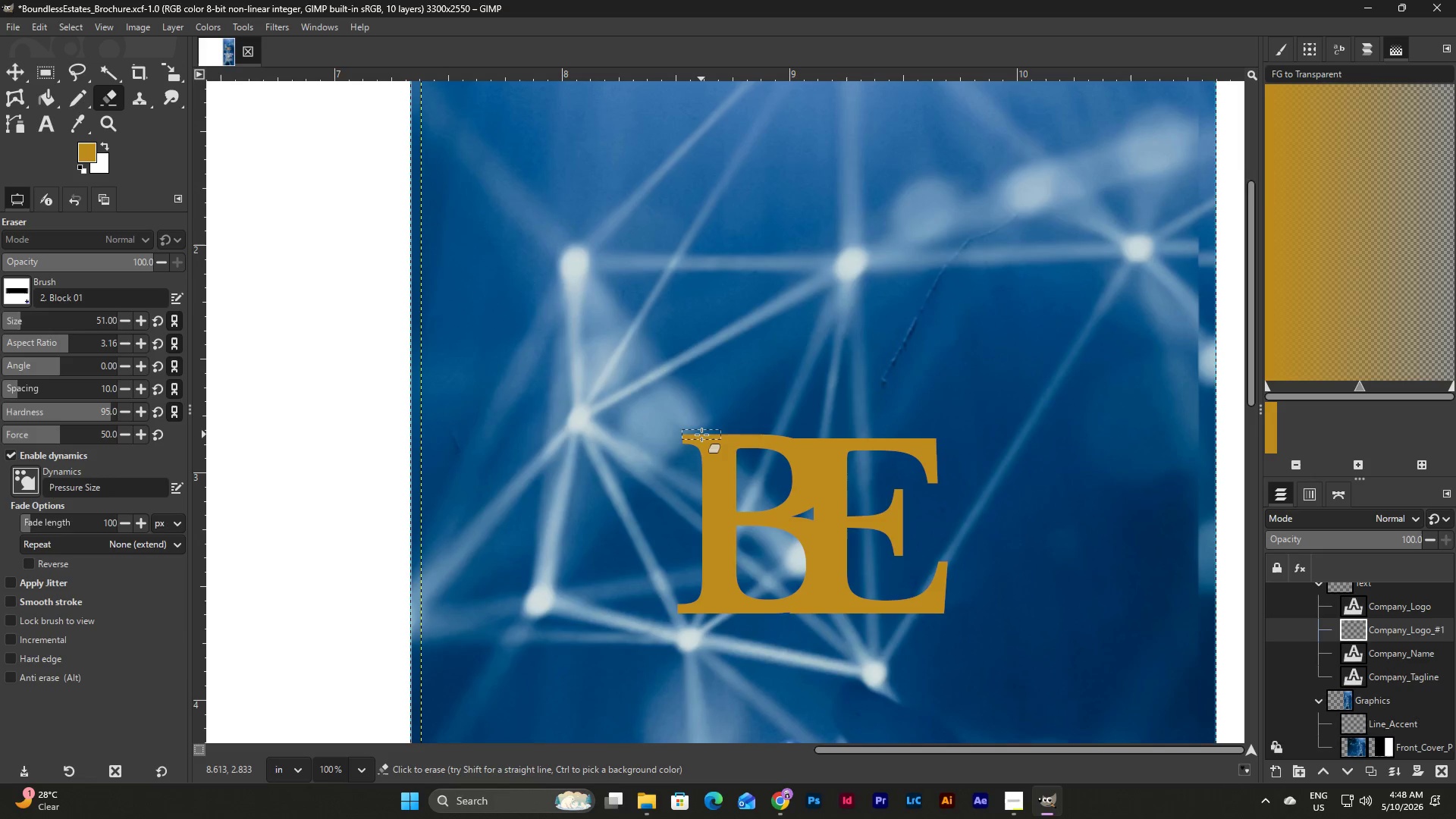 
wait(6.31)
 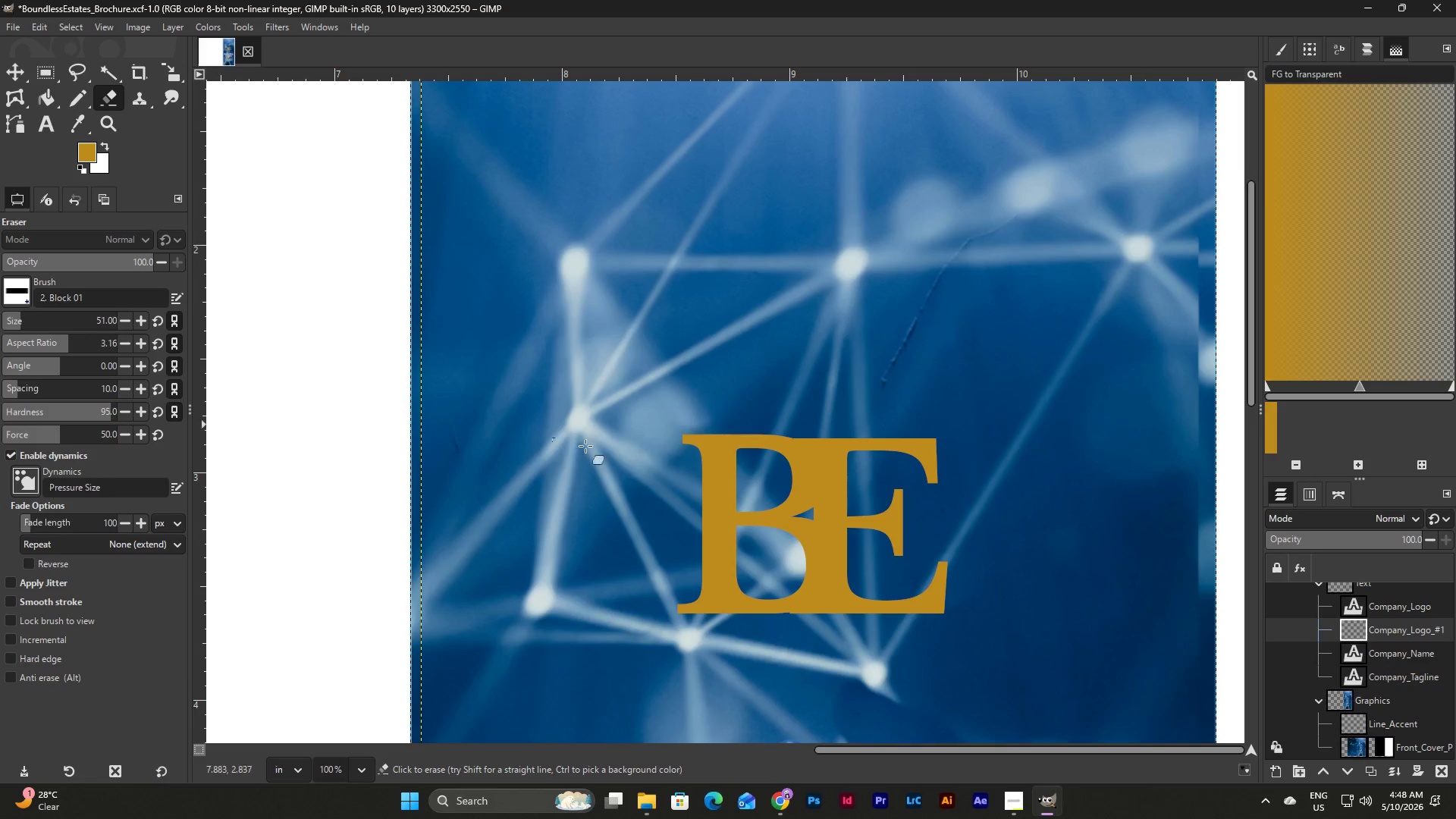 
hold_key(key=ShiftLeft, duration=1.53)
 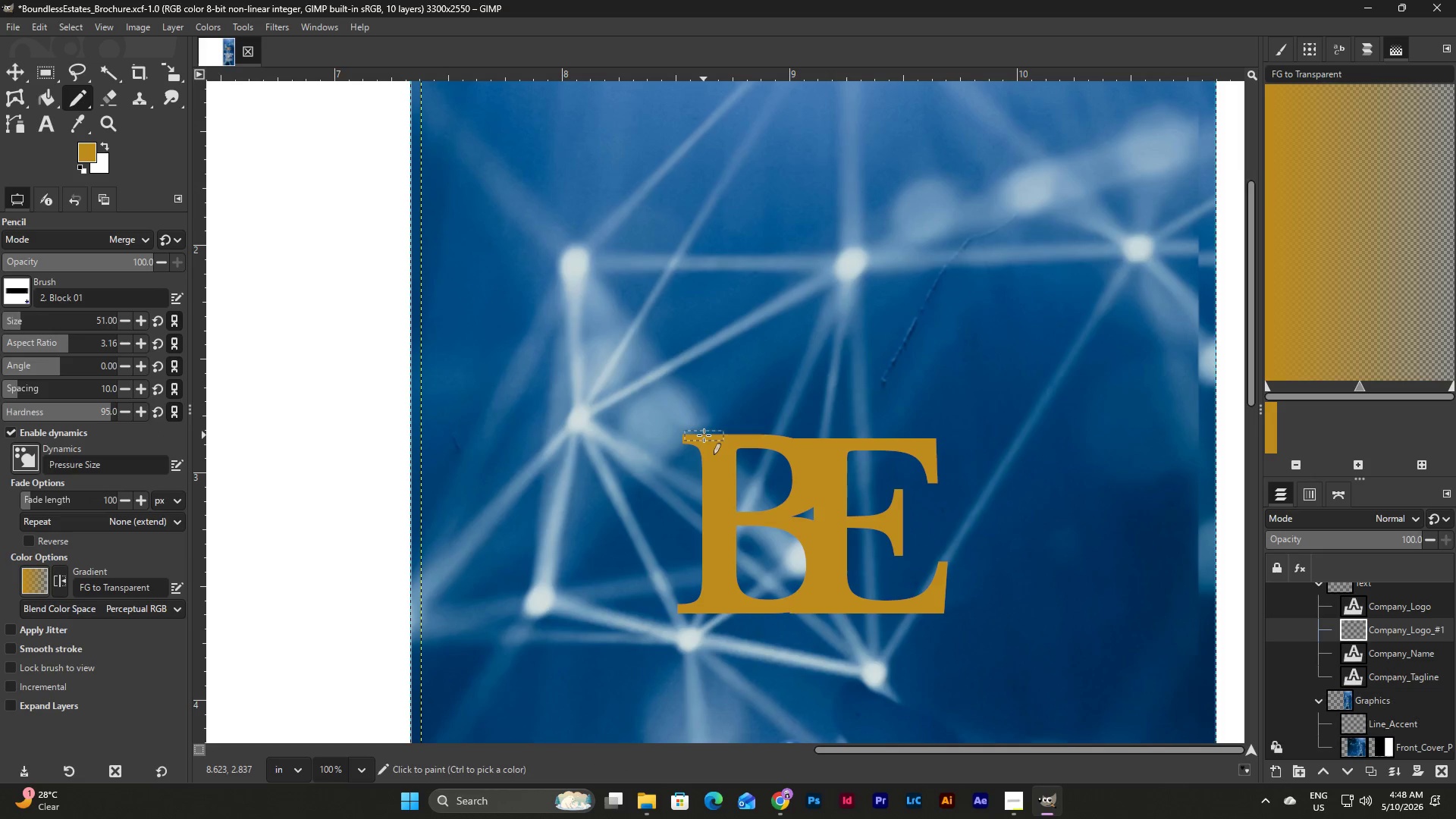 
wait(6.77)
 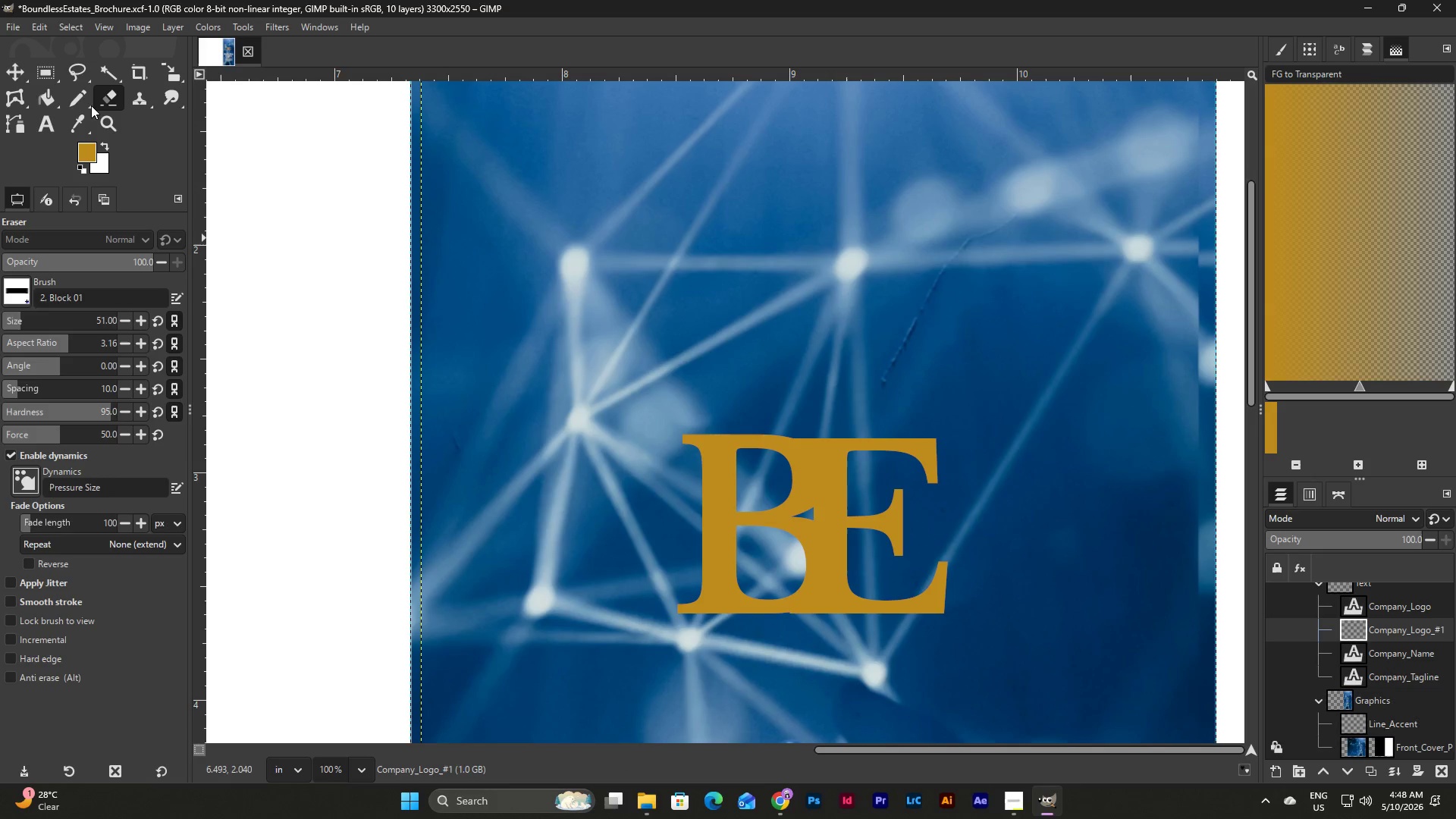 
left_click_drag(start_coordinate=[702, 435], to_coordinate=[924, 439])
 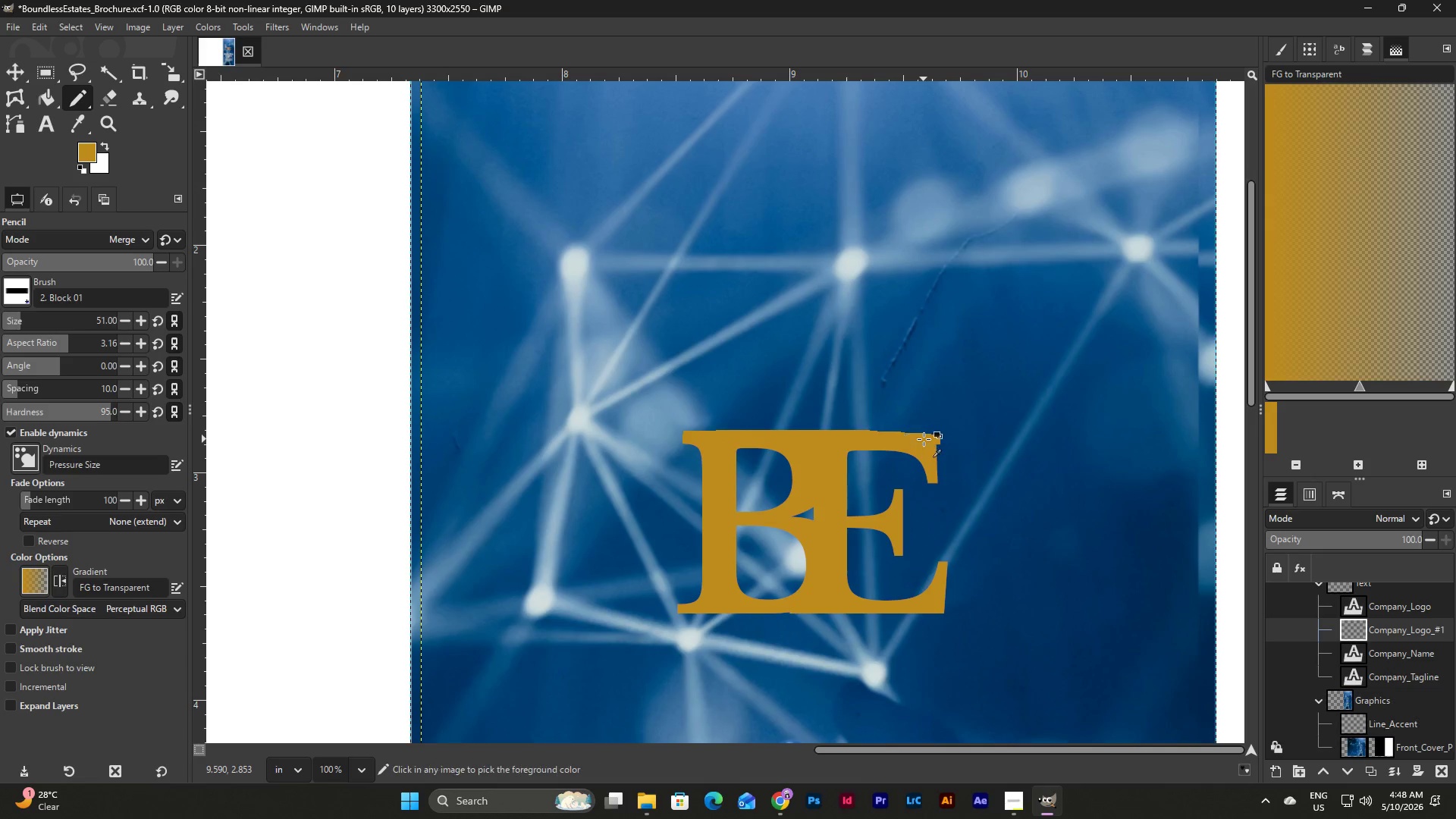 
hold_key(key=ShiftLeft, duration=0.88)
 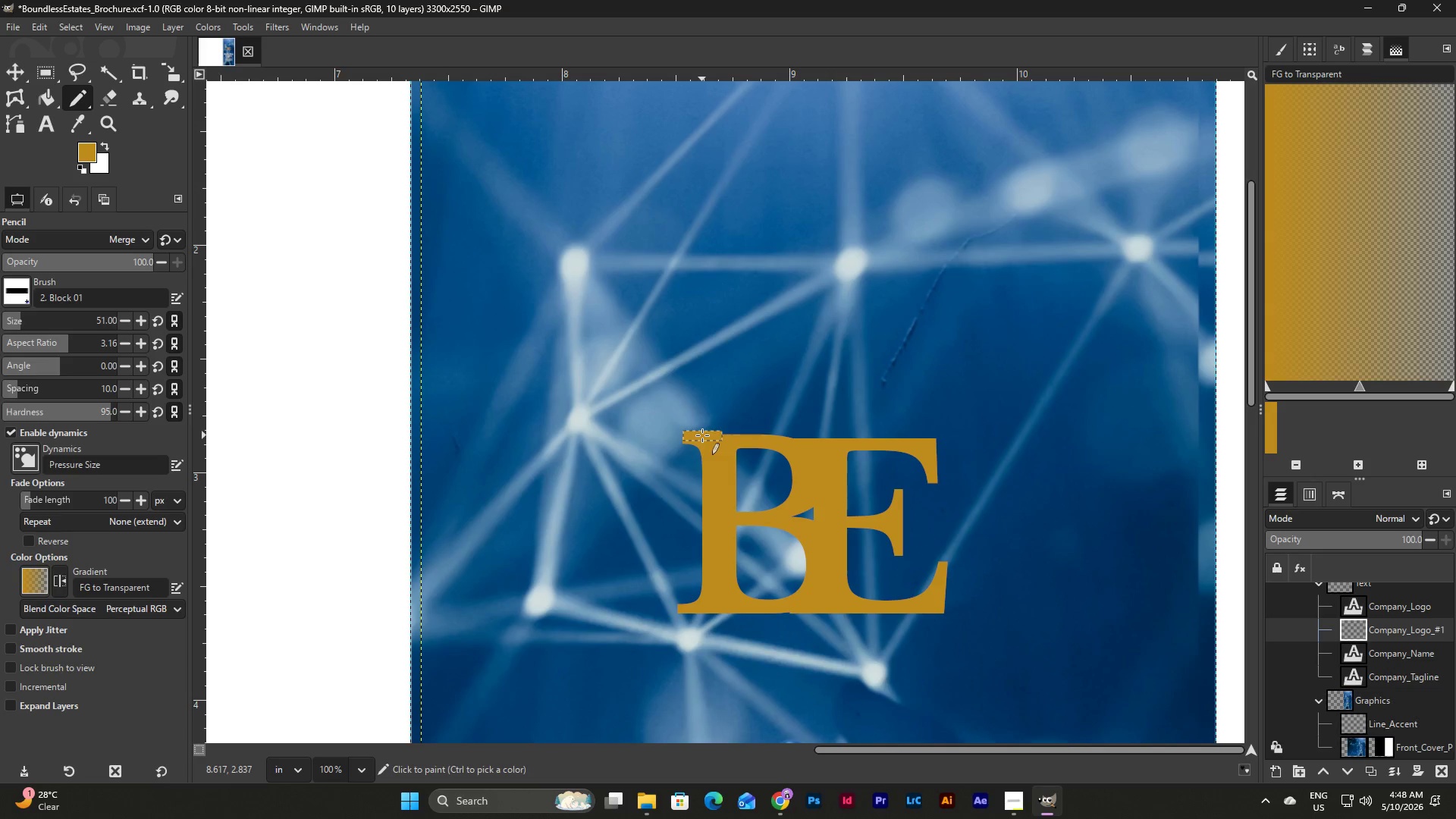 
hold_key(key=ShiftLeft, duration=3.12)
 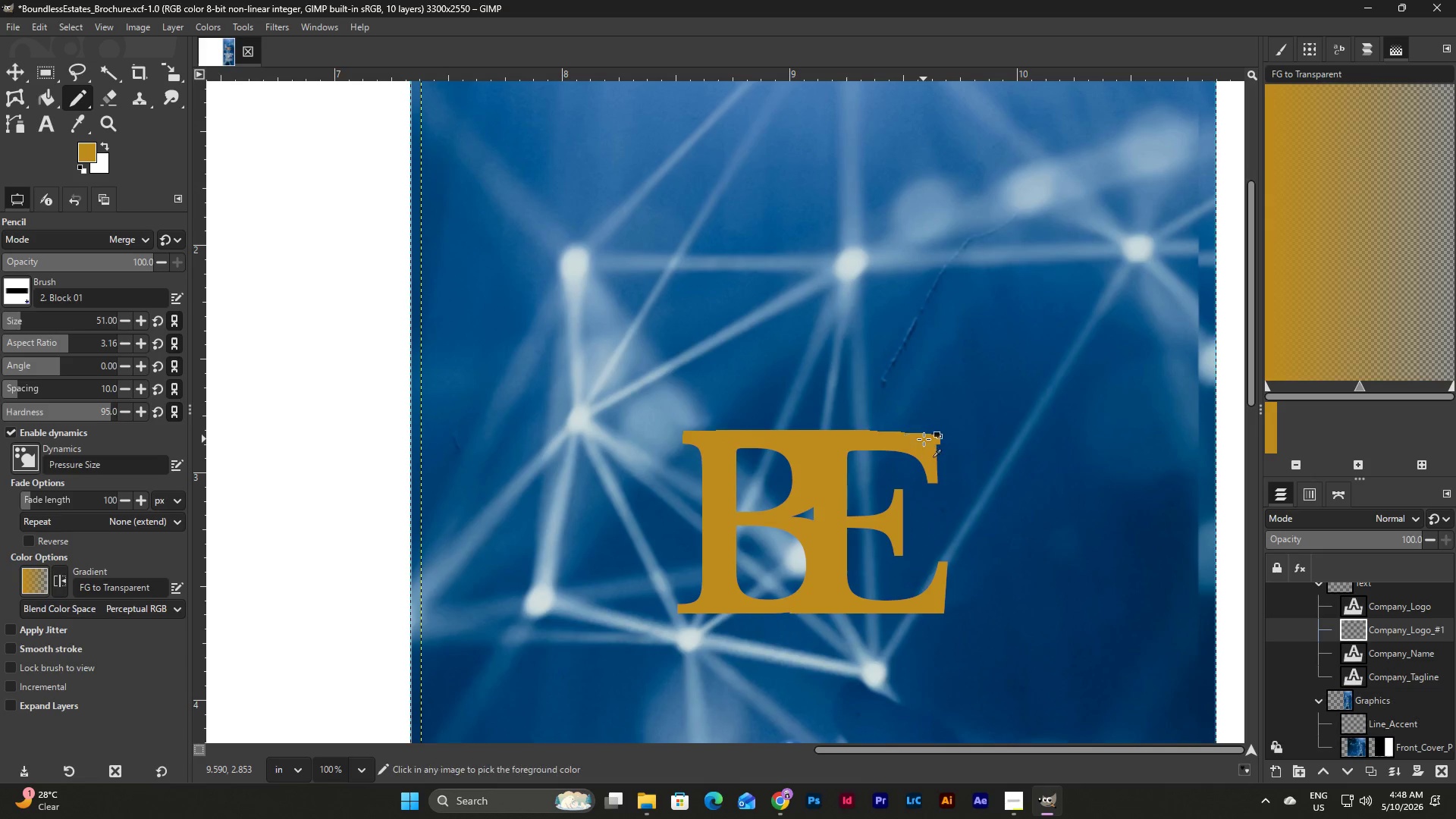 
hold_key(key=ControlLeft, duration=2.59)
 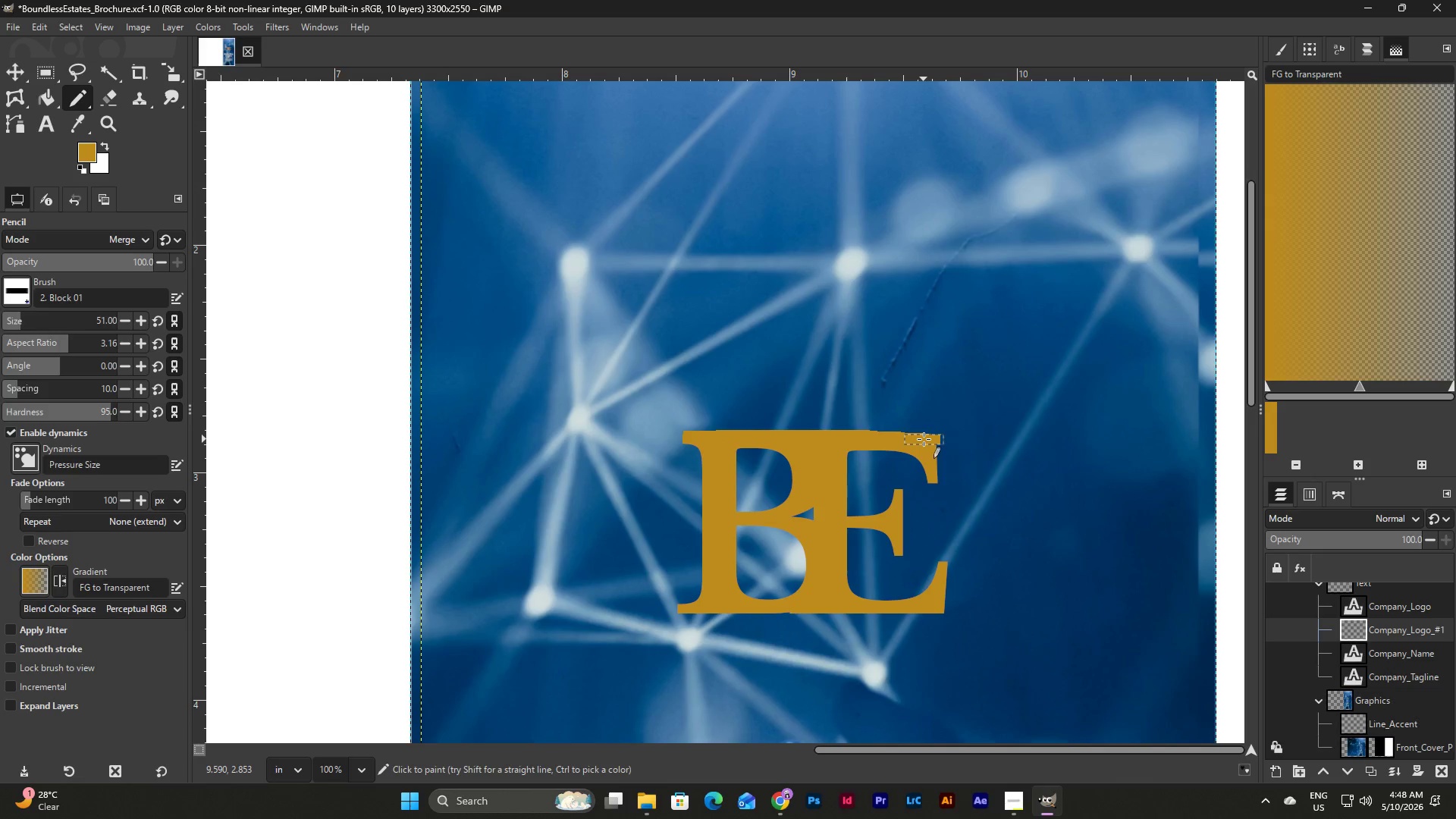 
key(Control+Z)
 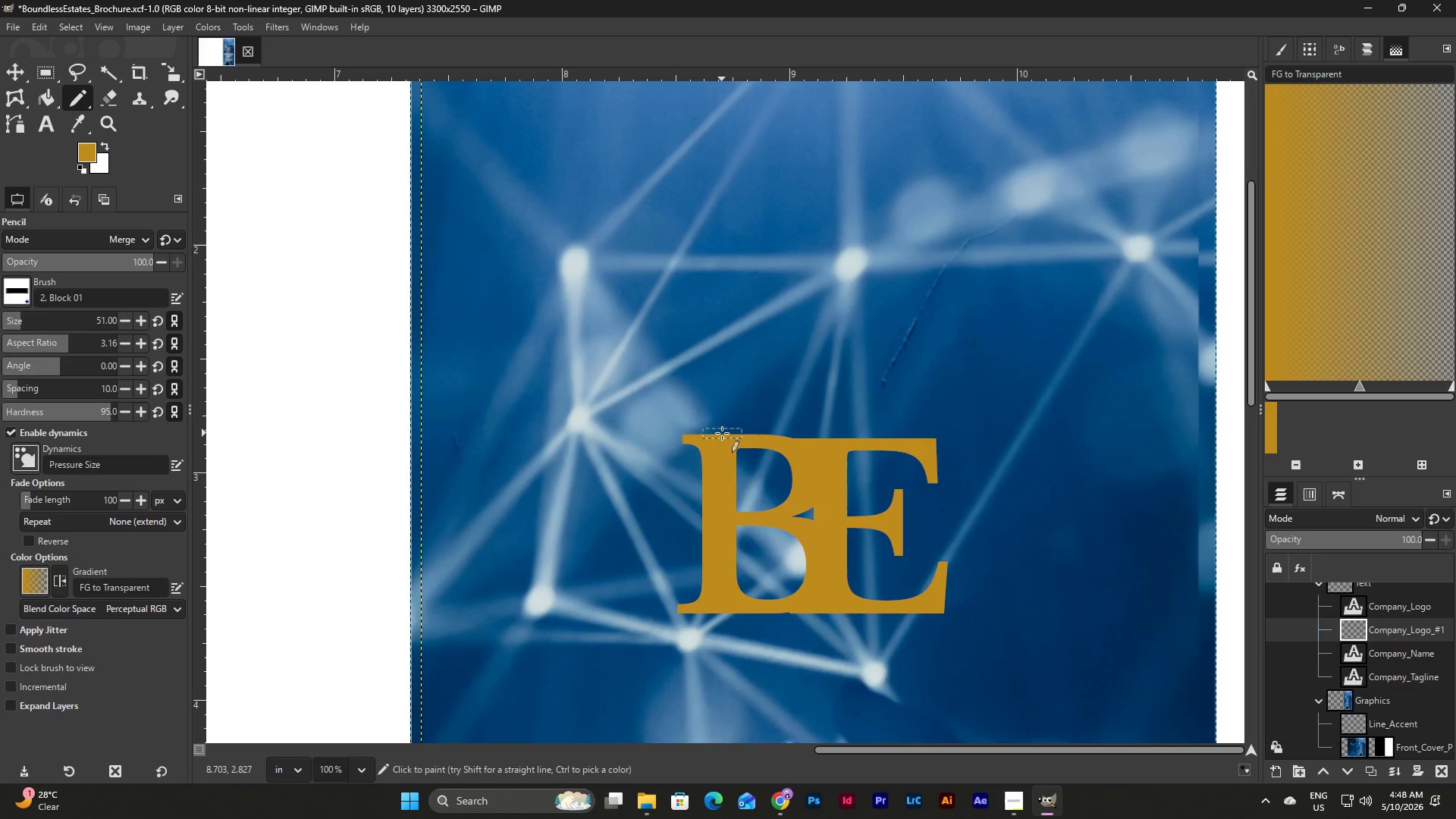 
hold_key(key=ShiftLeft, duration=1.23)
 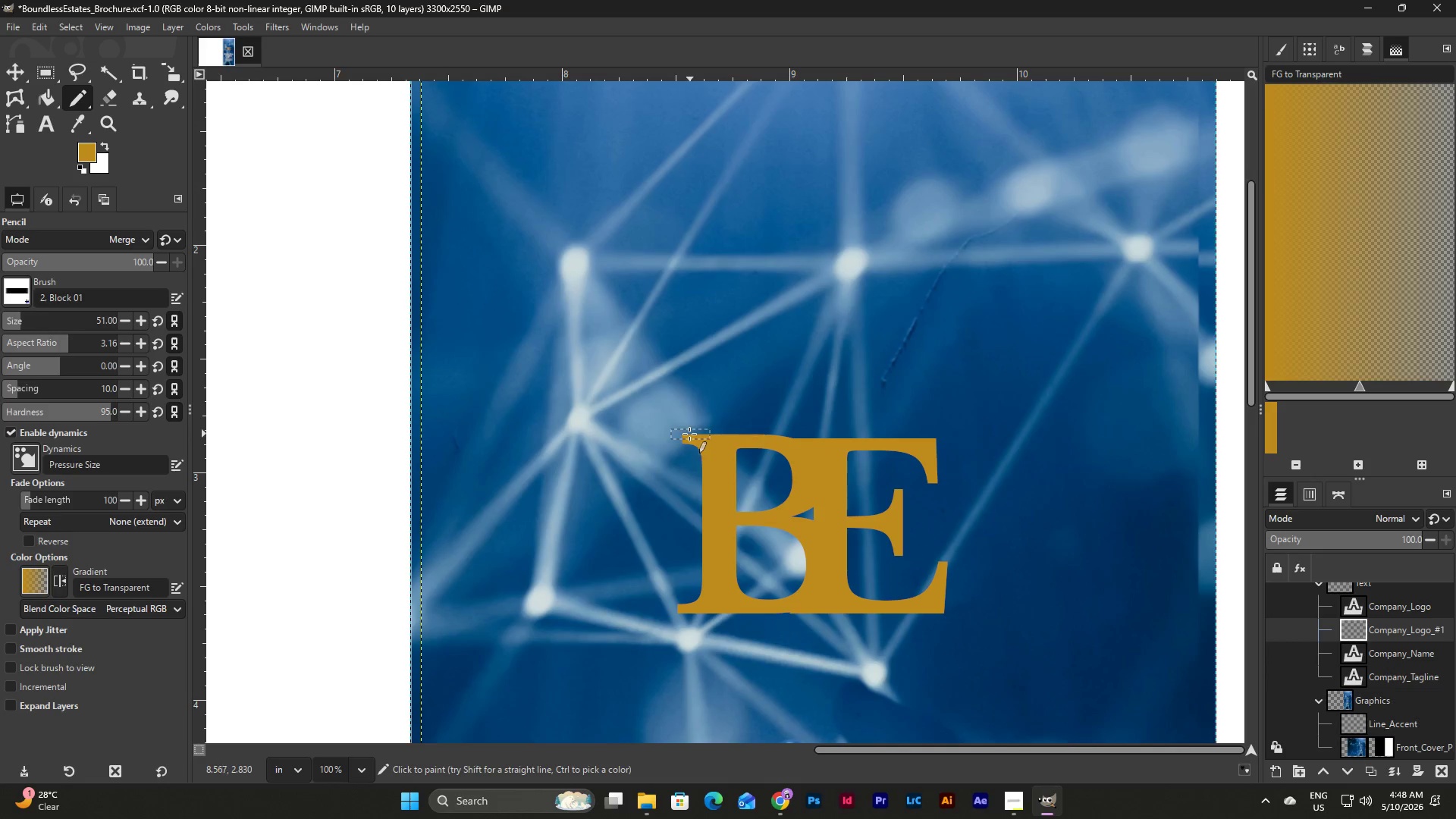 
hold_key(key=ShiftLeft, duration=0.5)
 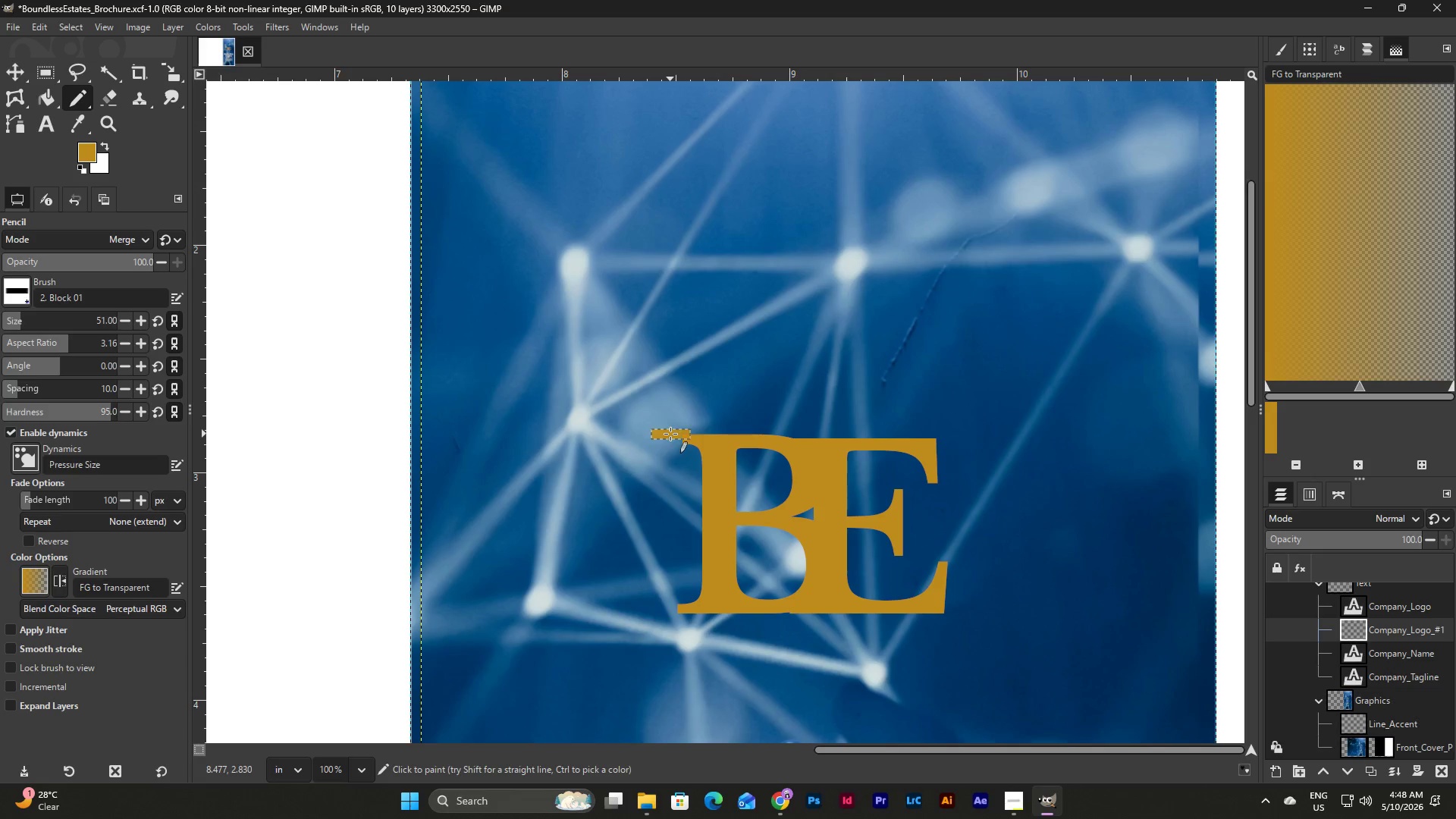 
left_click([670, 434])
 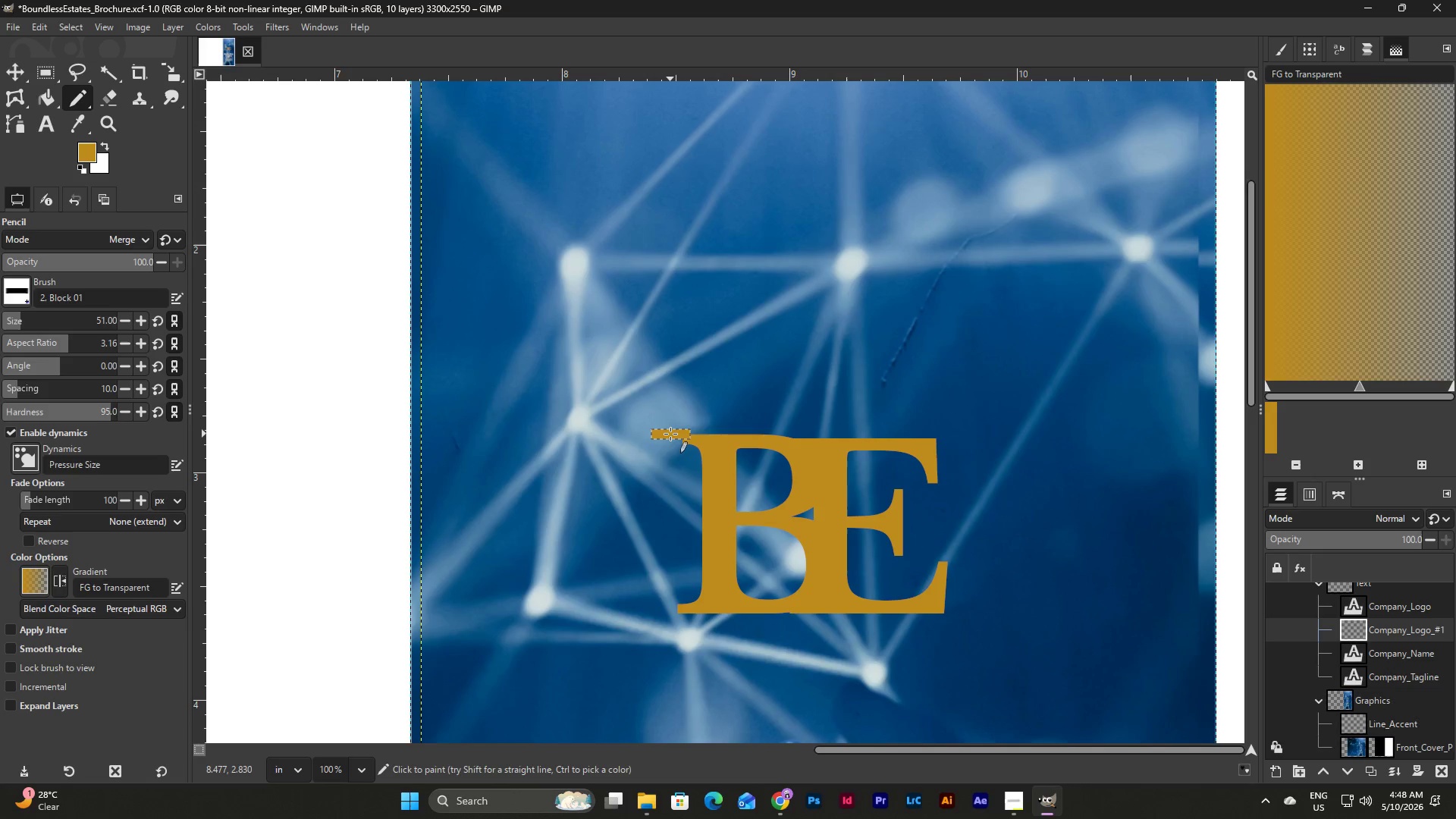 
key(Control+Z)
 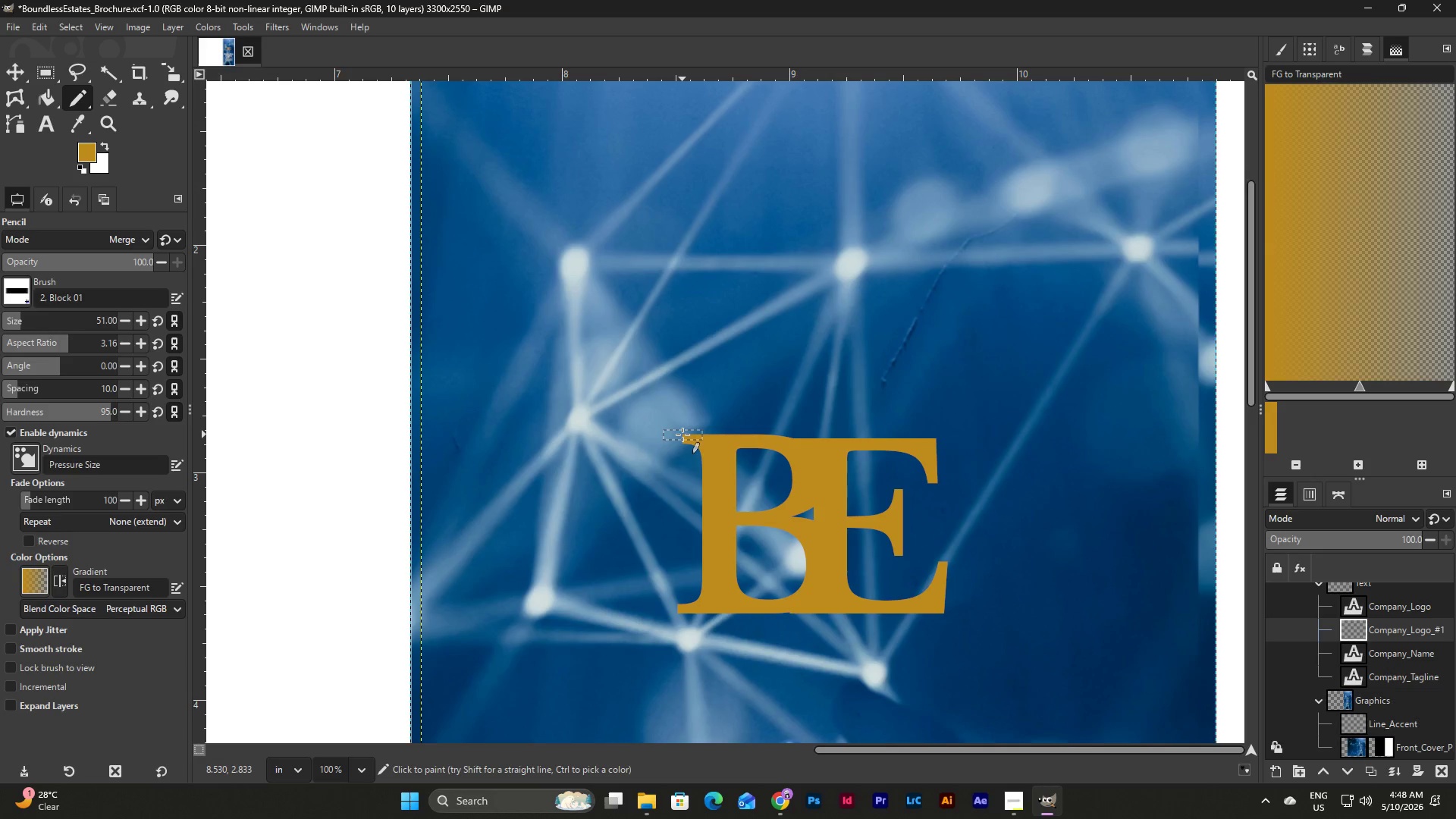 
wait(5.89)
 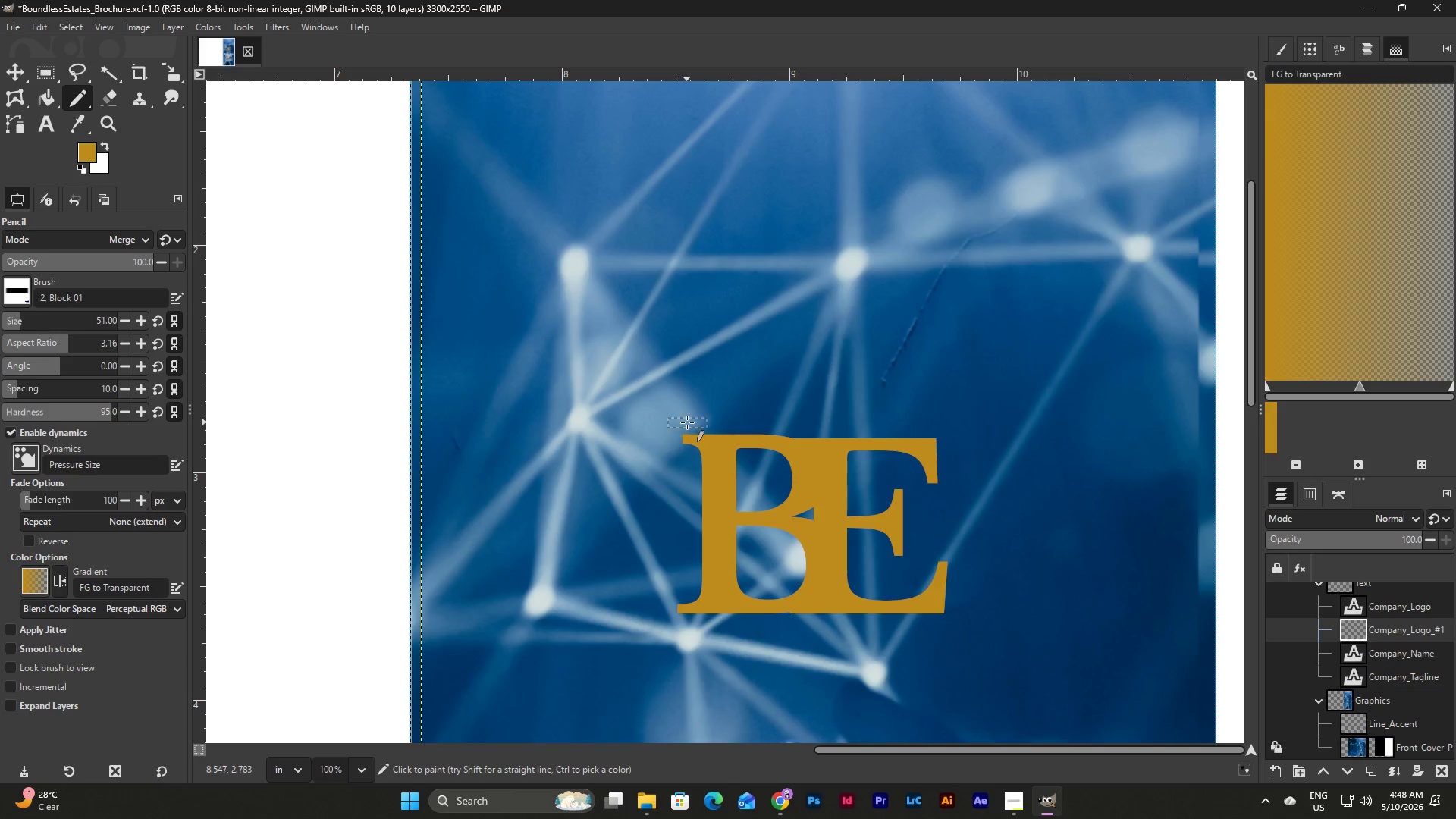 
left_click([682, 434])
 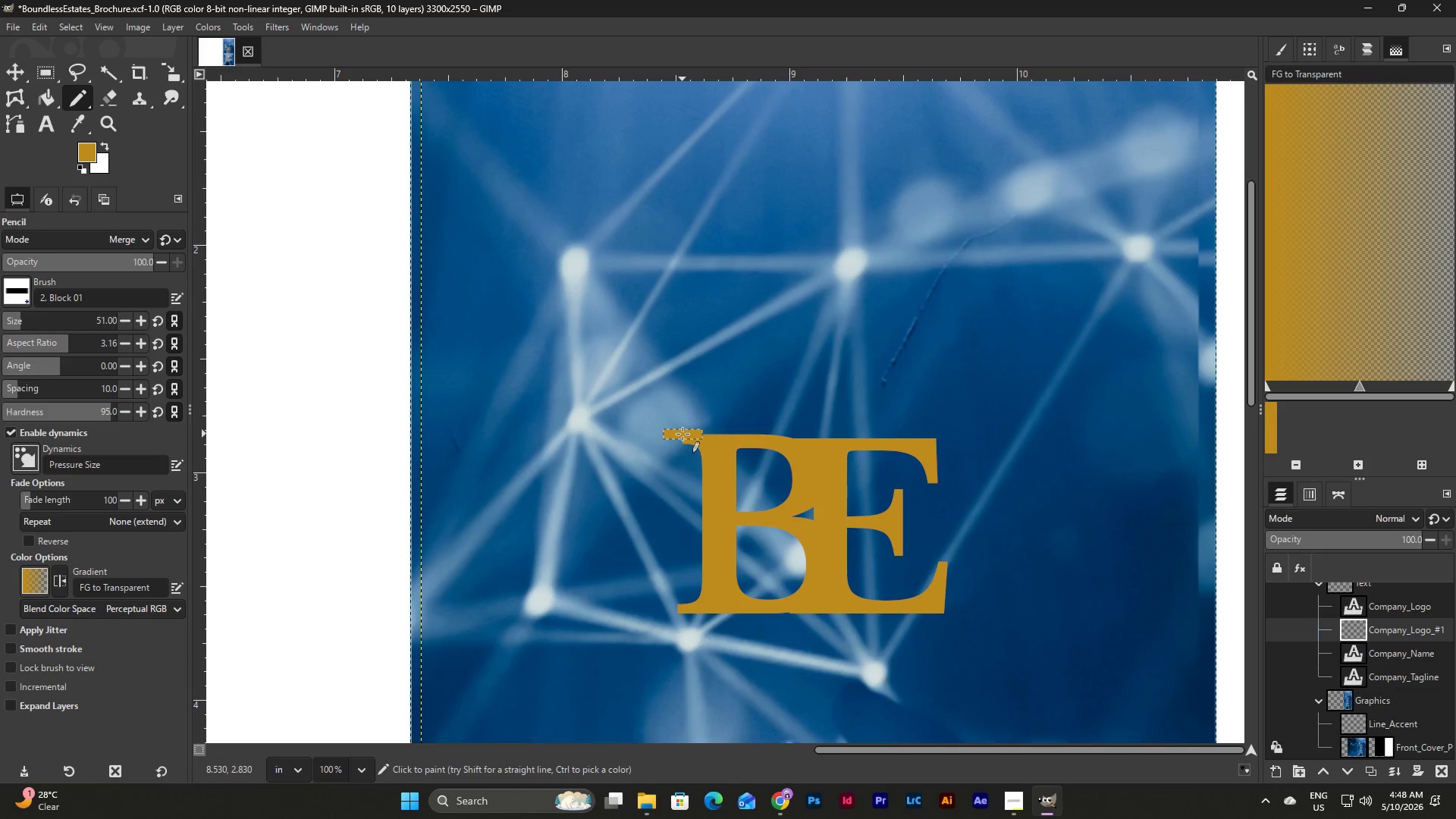 
key(Control+Z)
 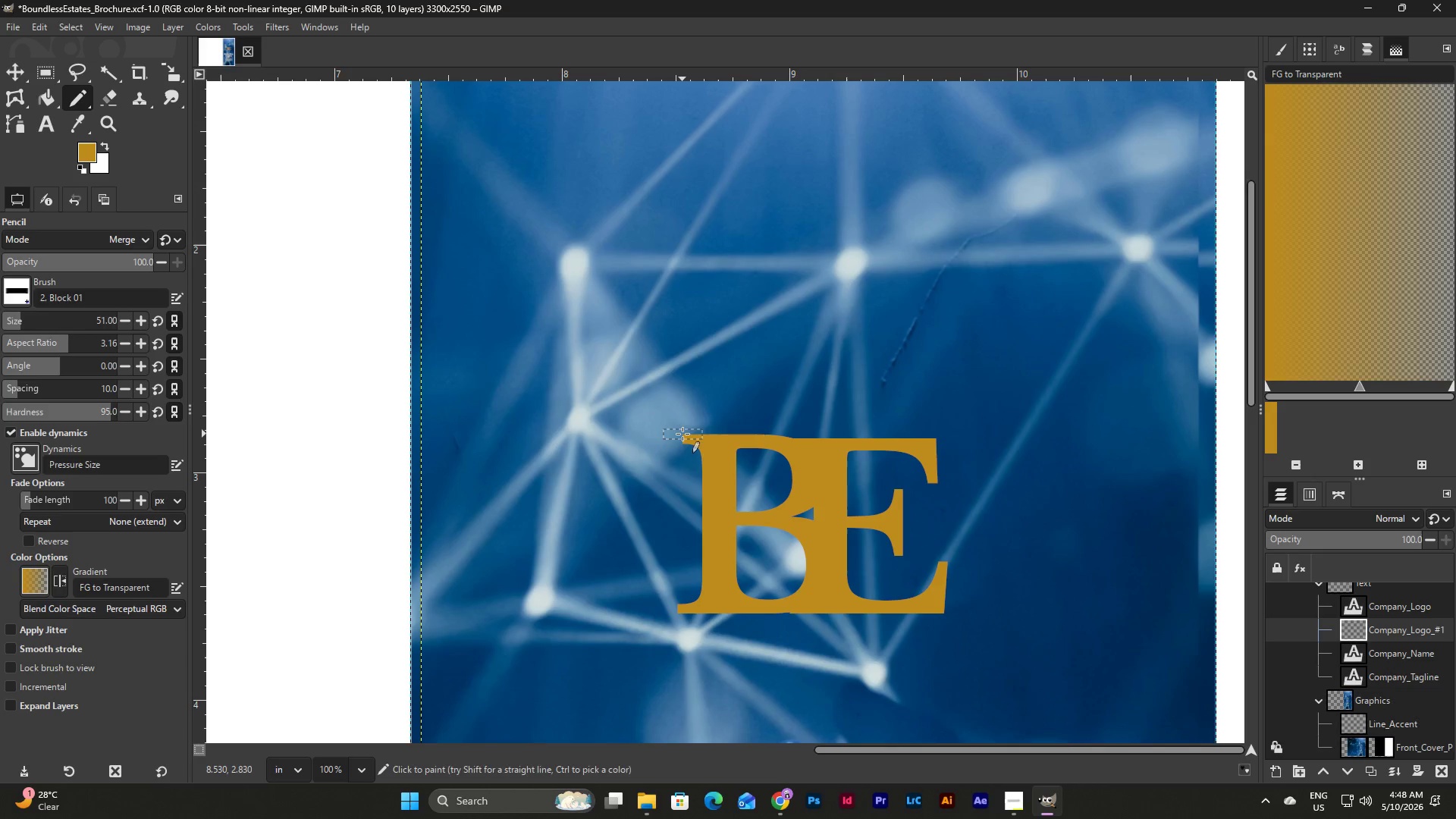 
hold_key(key=ShiftLeft, duration=0.78)
 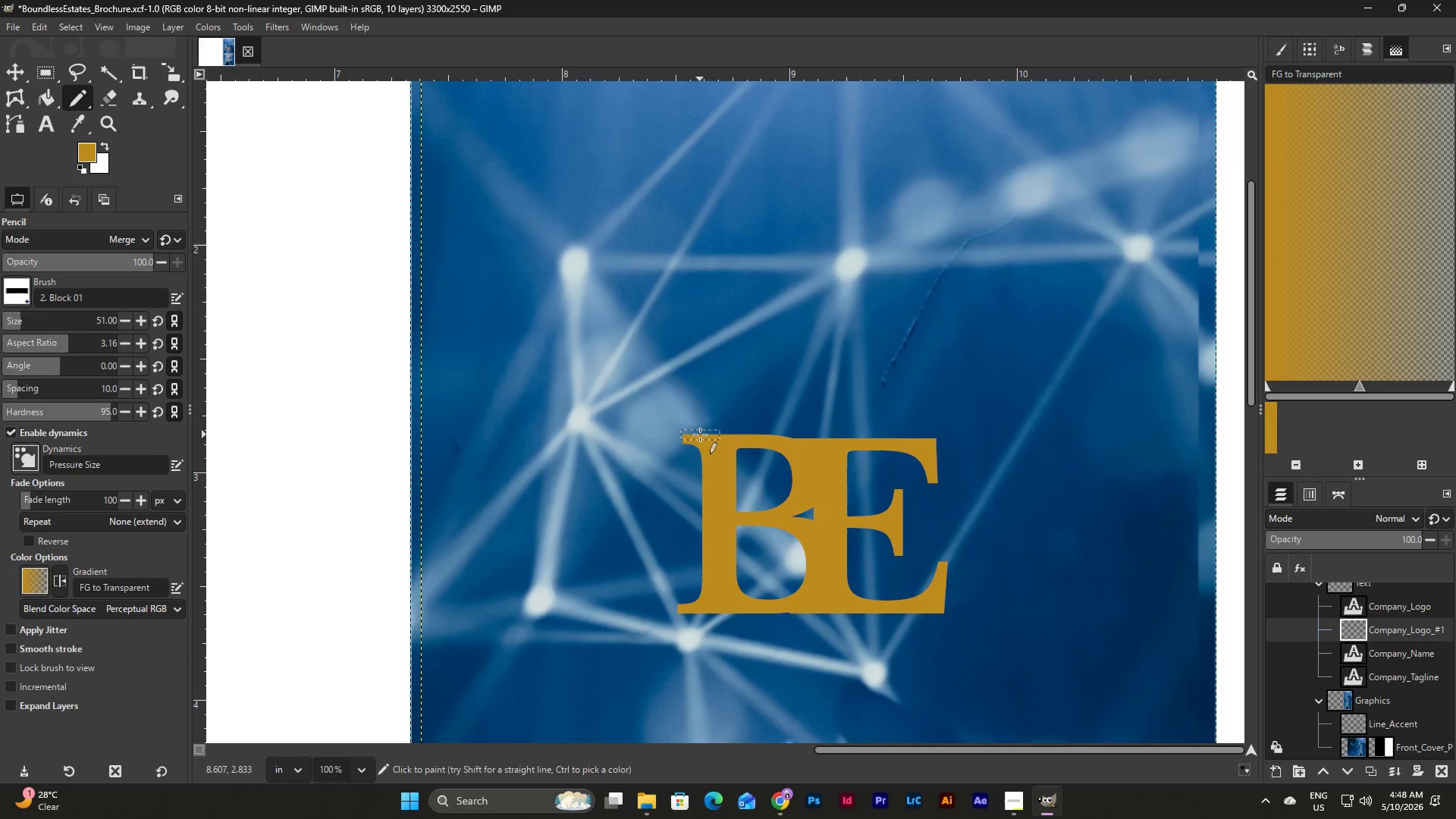 
hold_key(key=ShiftLeft, duration=0.81)
 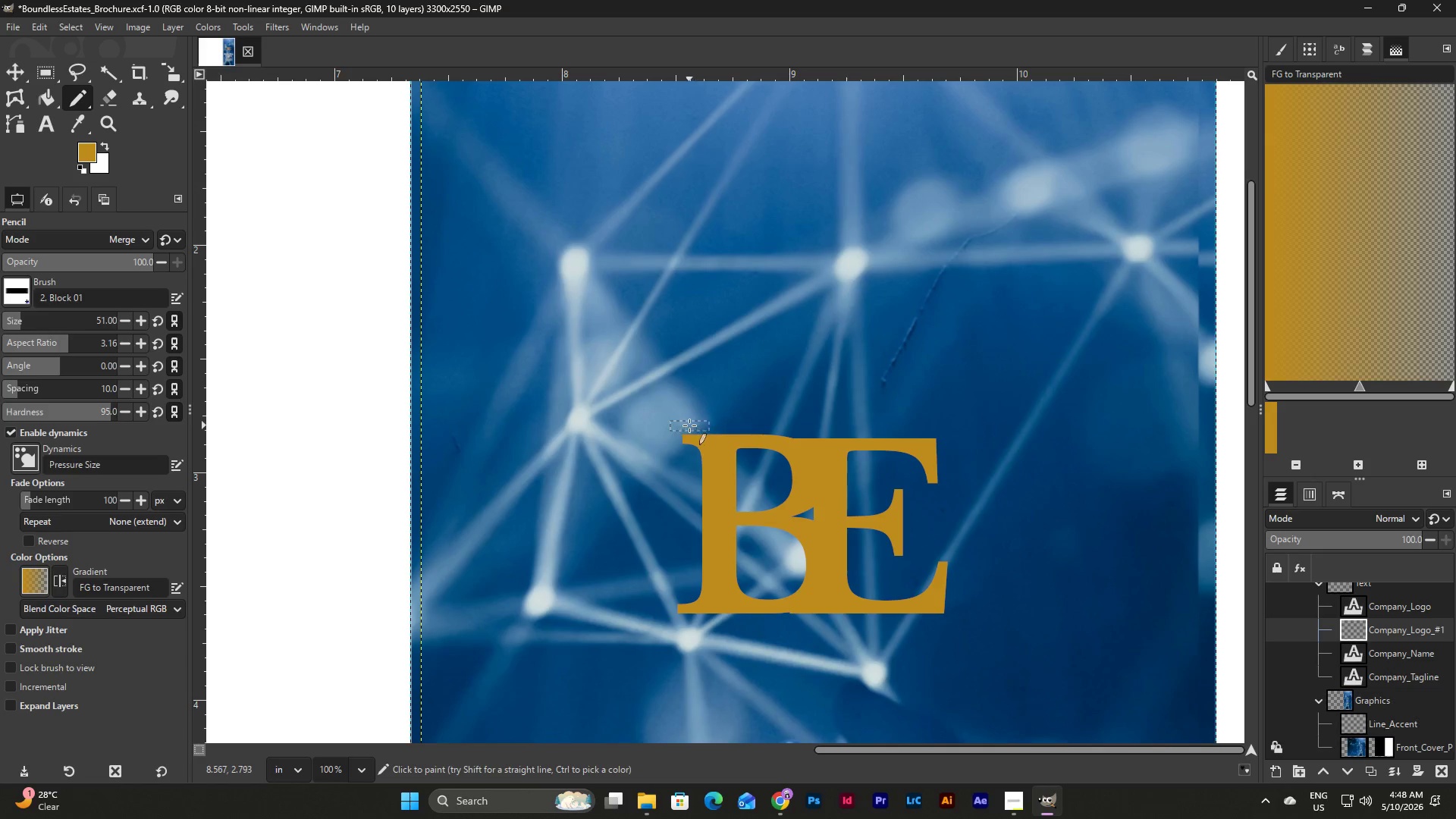 
hold_key(key=ShiftLeft, duration=1.91)
left_click_drag(start_coordinate=[682, 423], to_coordinate=[794, 435])
 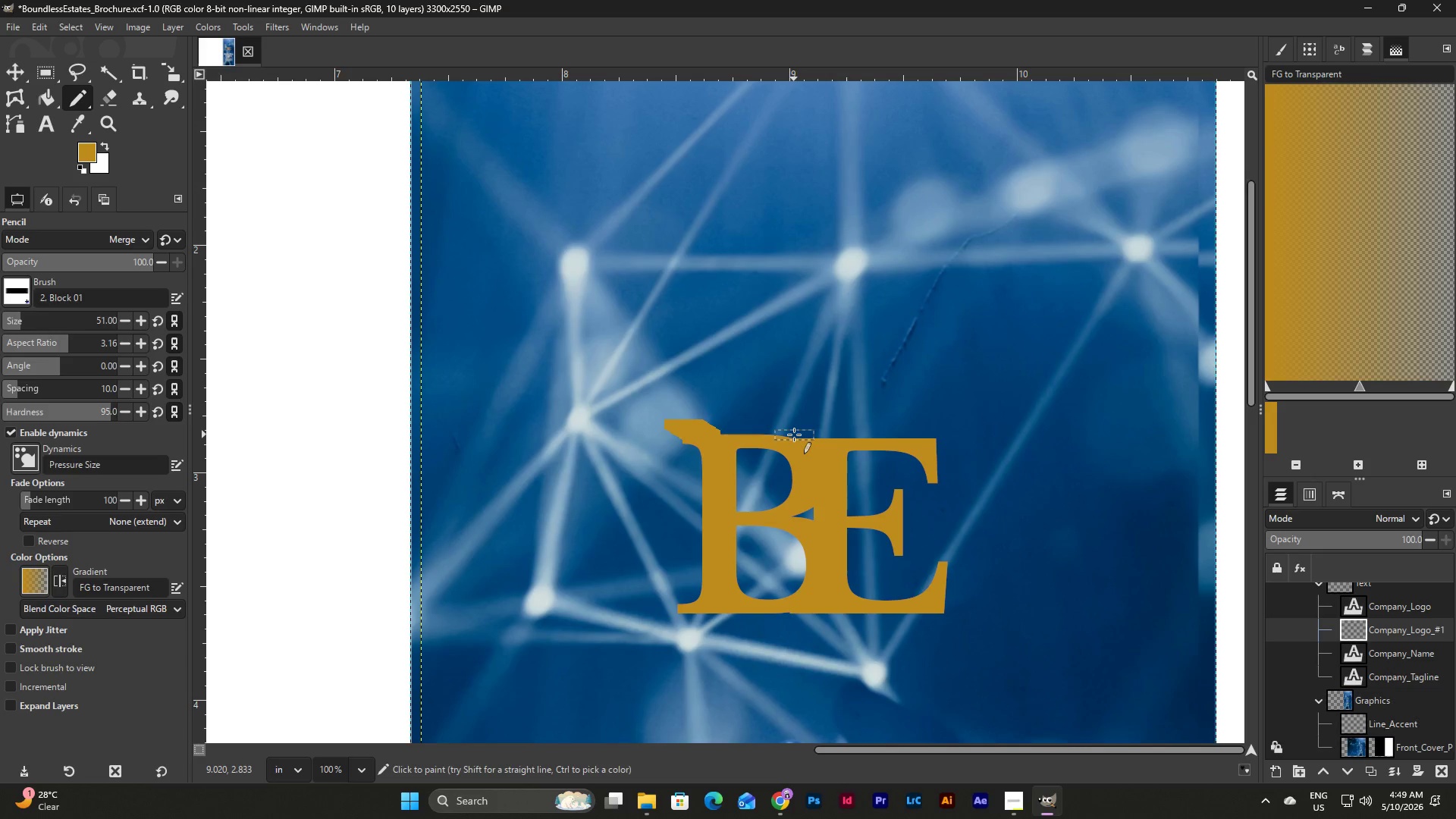 
key(Control+Z)
 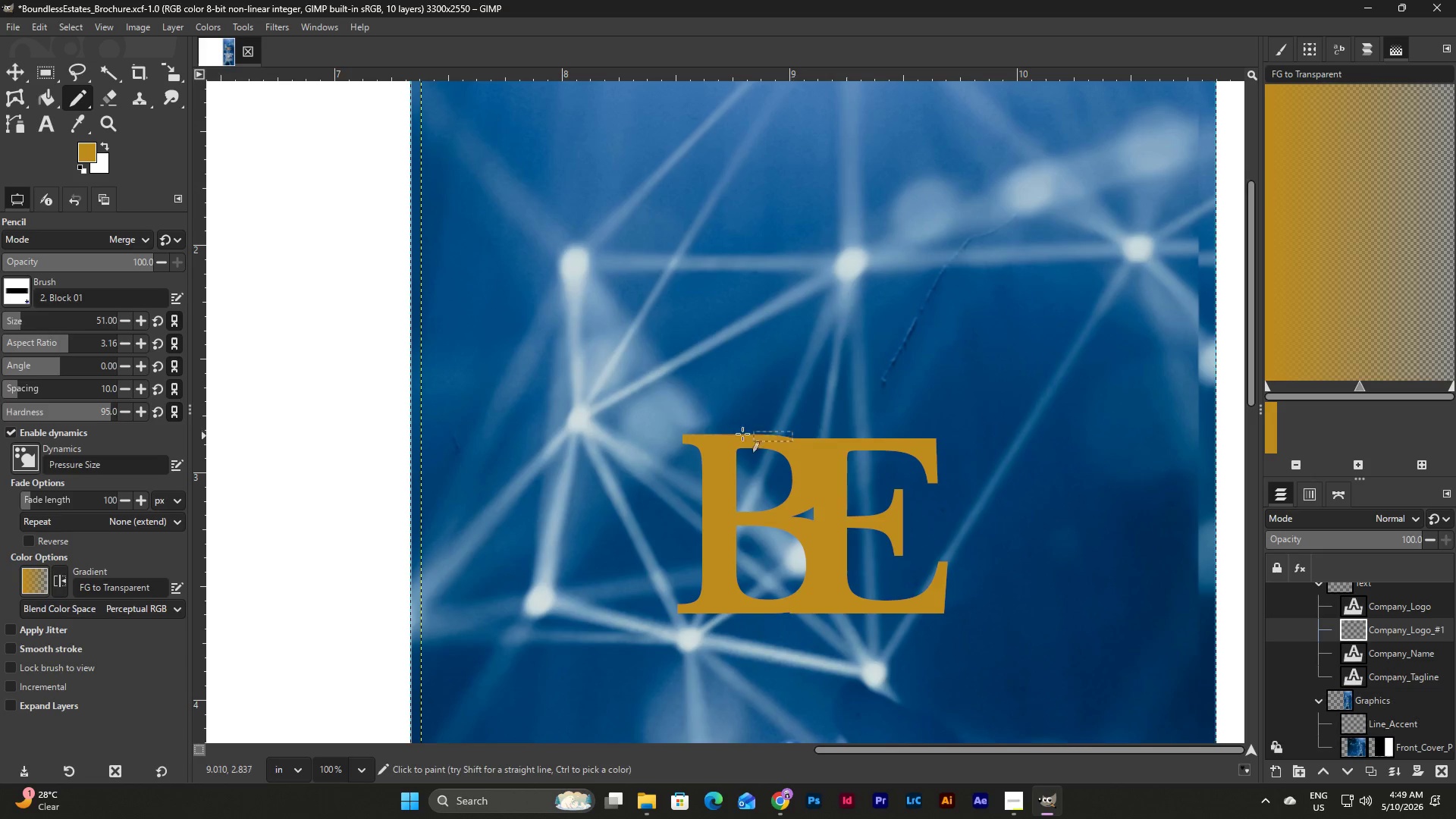 
hold_key(key=ShiftLeft, duration=8.59)
hold_key(key=ControlLeft, duration=6.86)
left_click([970, 461])
 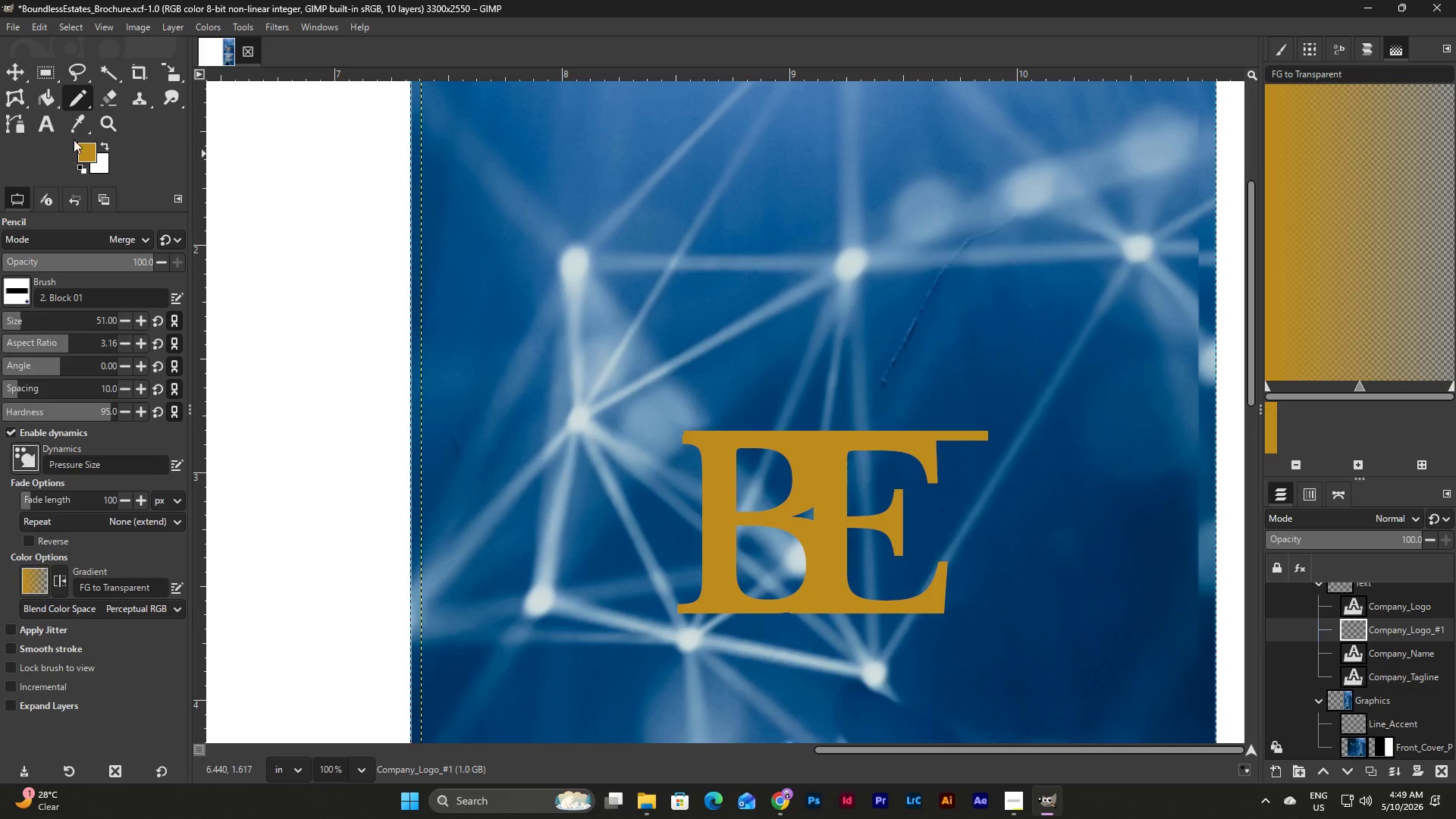 
left_click([15, 76])
 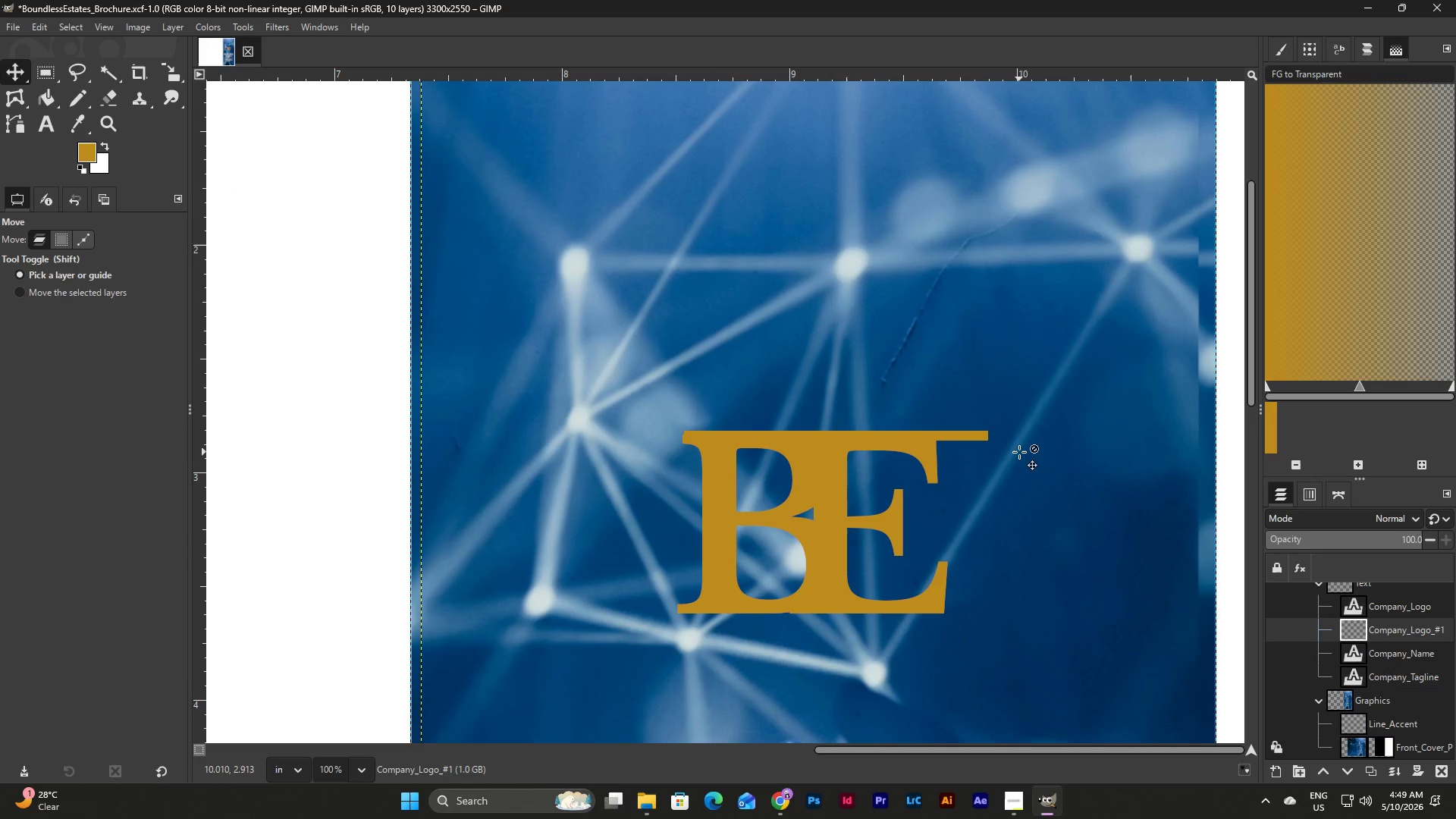 
left_click_drag(start_coordinate=[1019, 452], to_coordinate=[997, 453])
 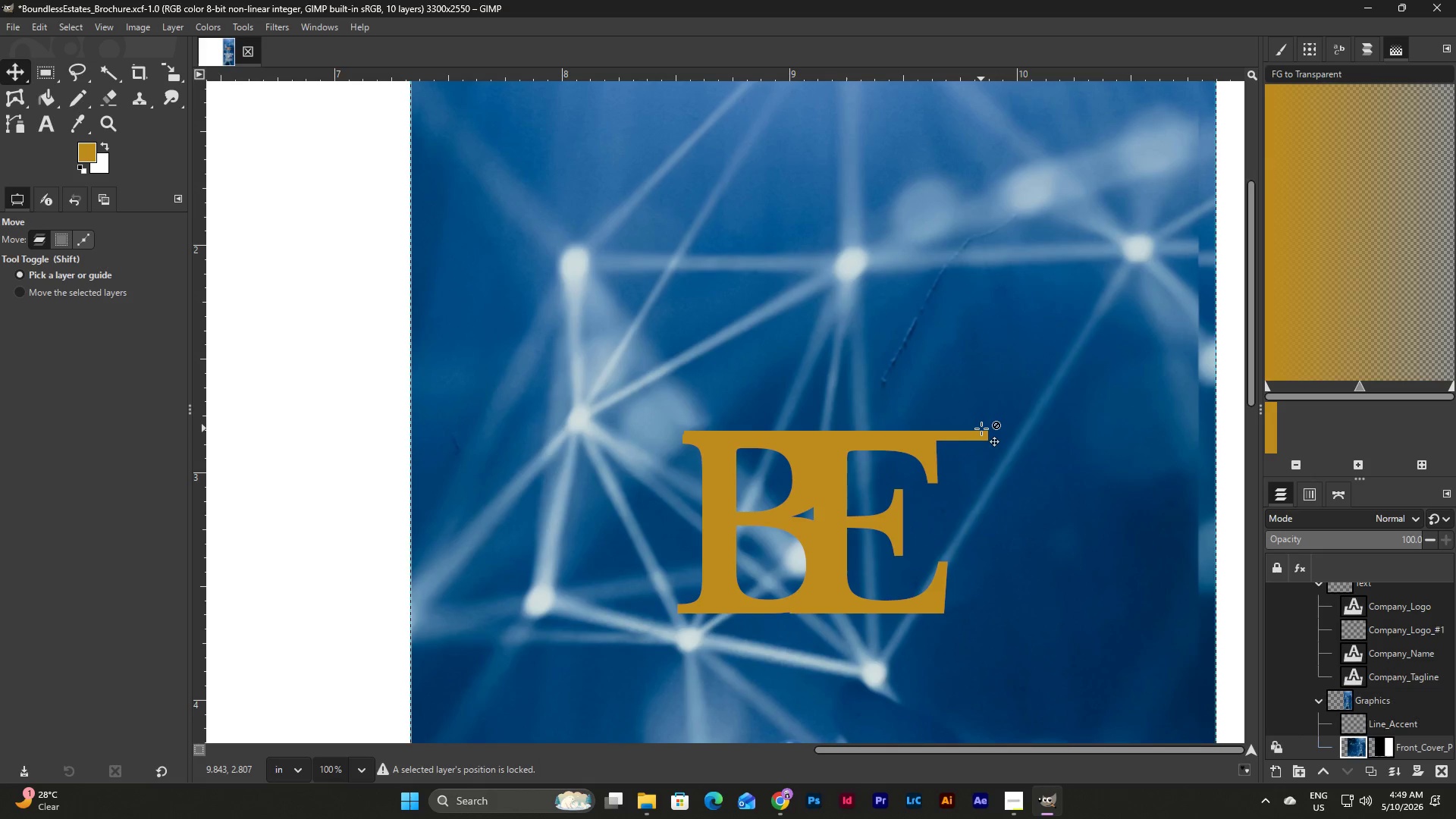 
left_click_drag(start_coordinate=[981, 428], to_coordinate=[974, 436])
 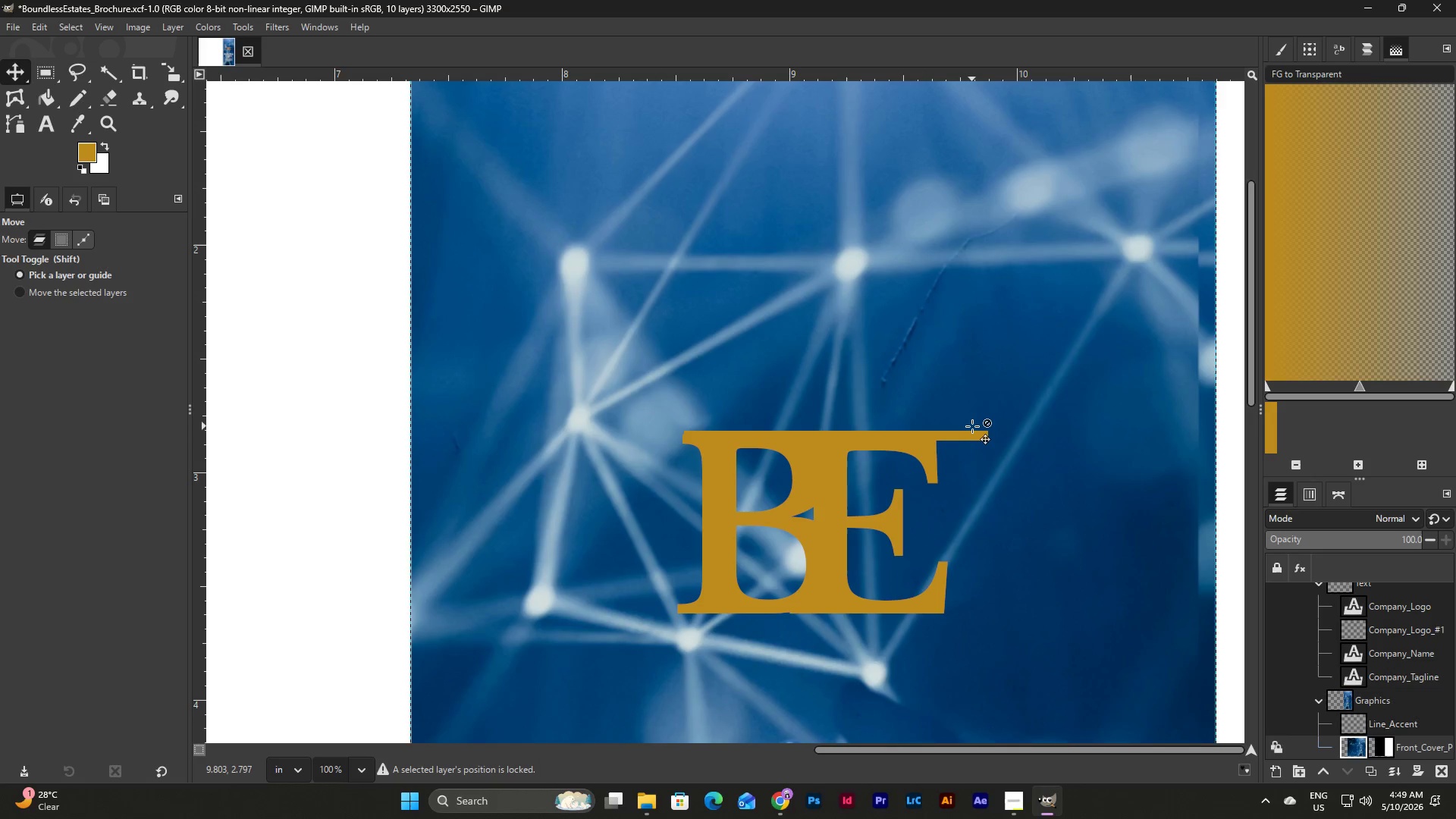 
left_click([972, 426])
 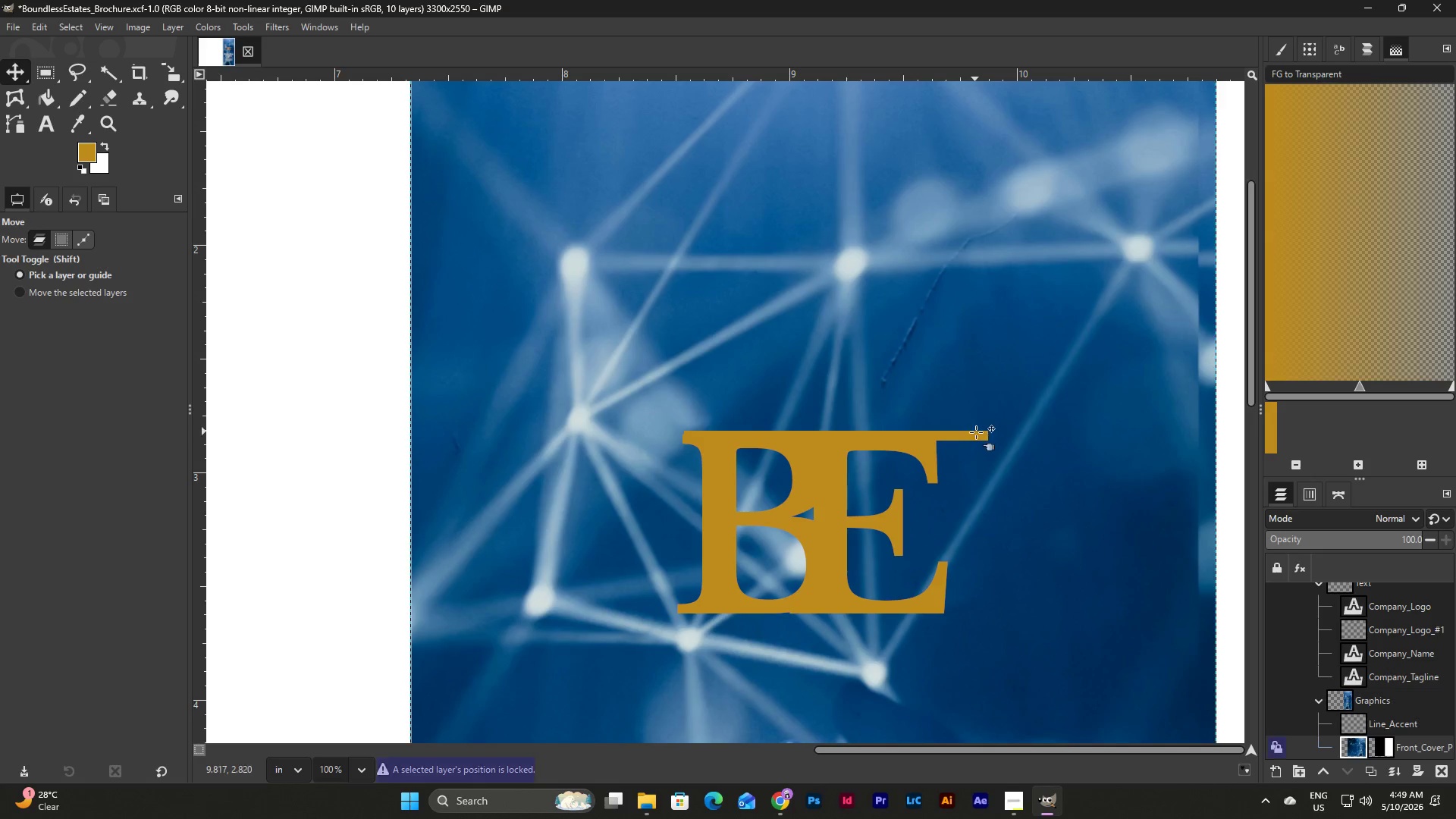 
left_click_drag(start_coordinate=[976, 434], to_coordinate=[952, 438])
 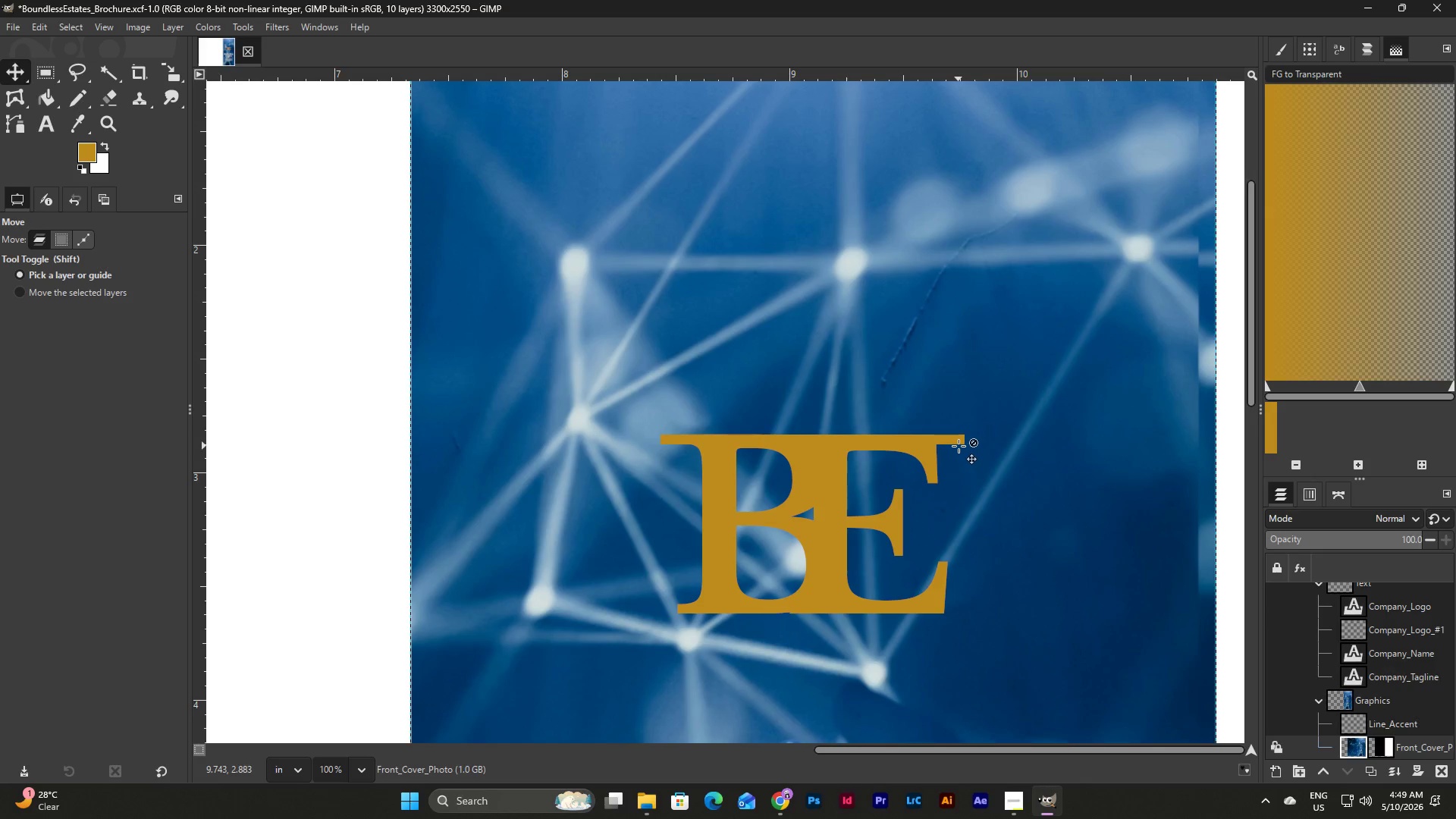 
left_click_drag(start_coordinate=[957, 443], to_coordinate=[961, 443])
 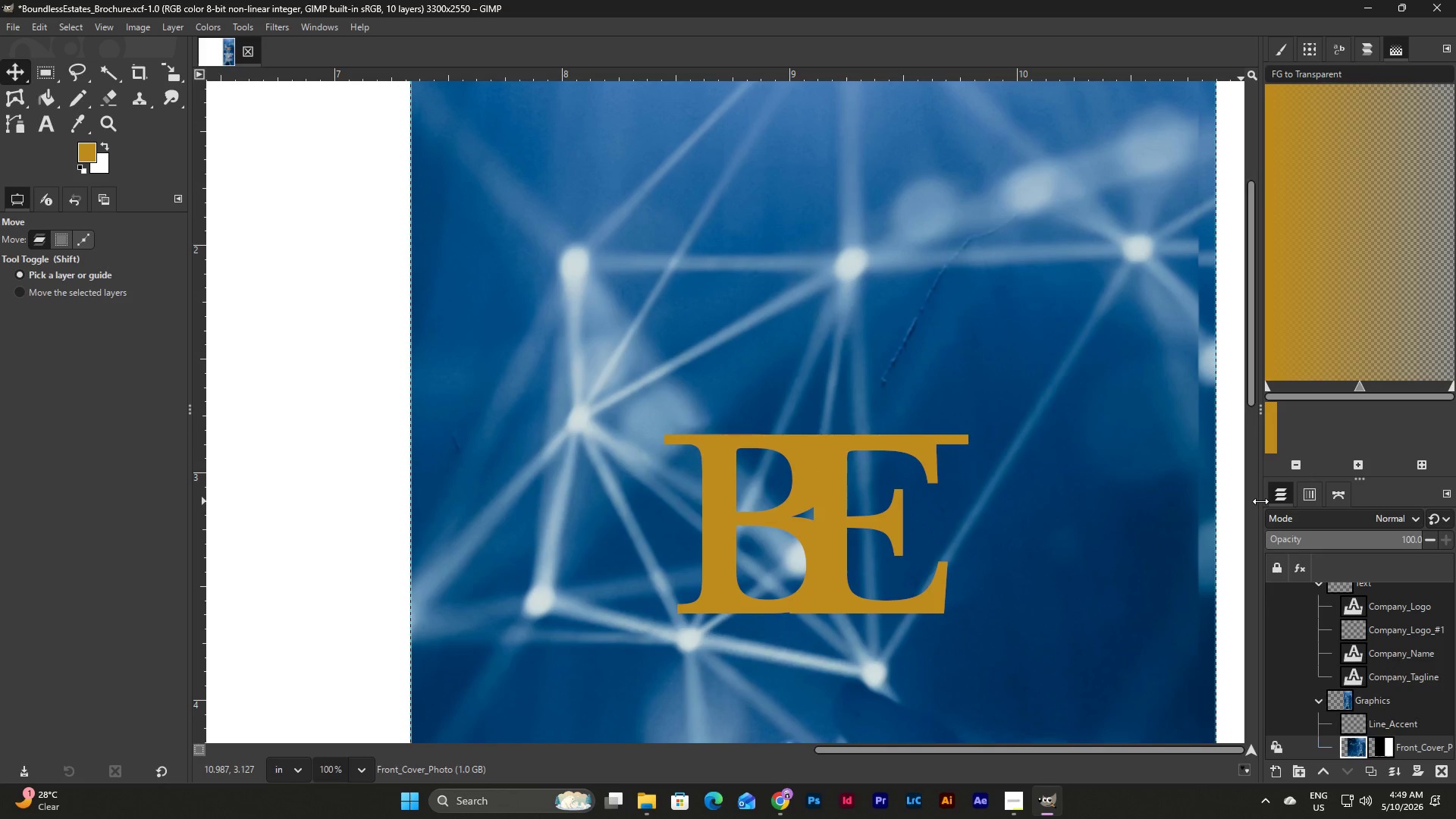 
scroll: coordinate [1215, 505], scroll_direction: down, amount: 9.0
 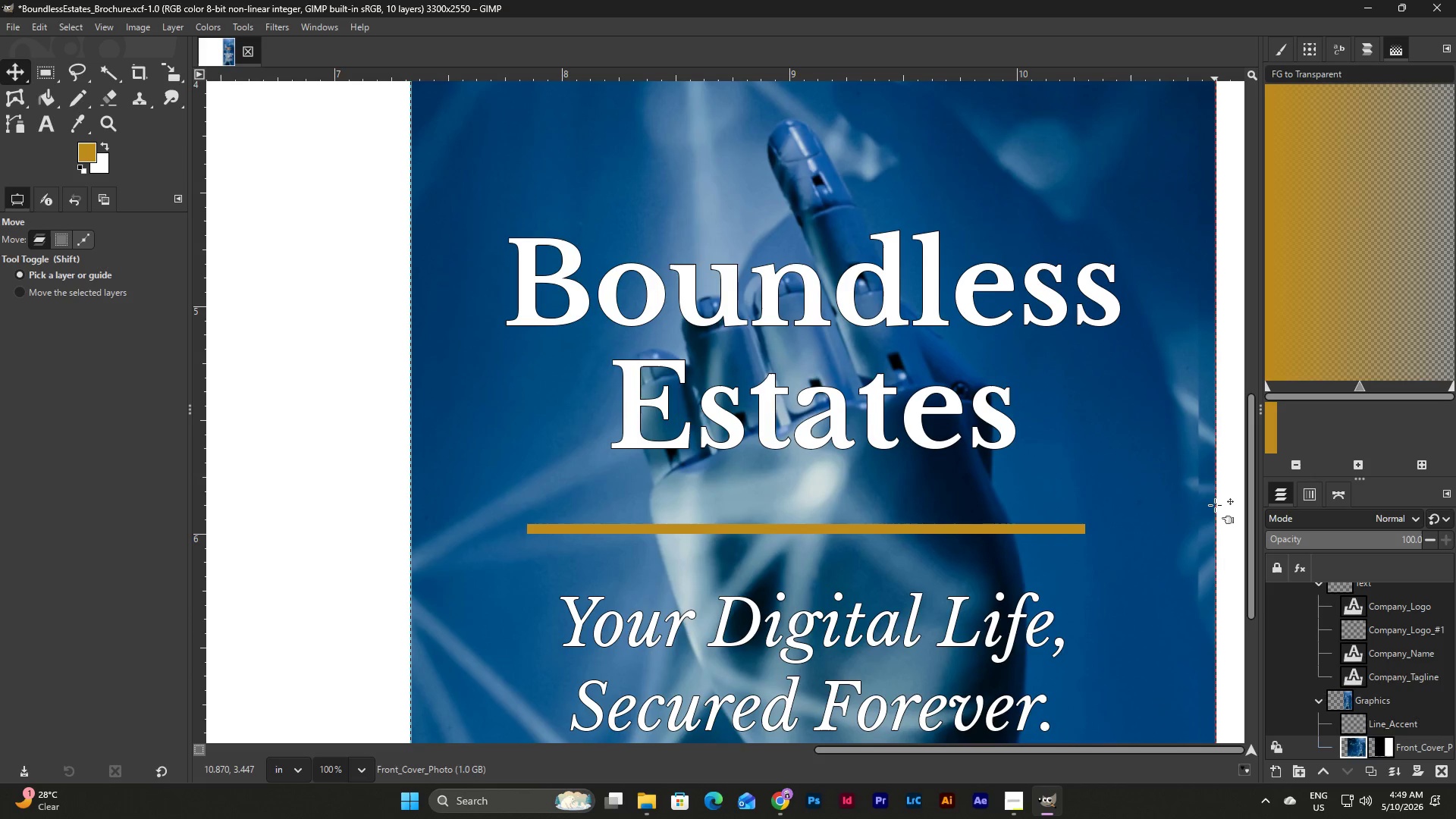 
scroll: coordinate [1215, 505], scroll_direction: up, amount: 10.0
 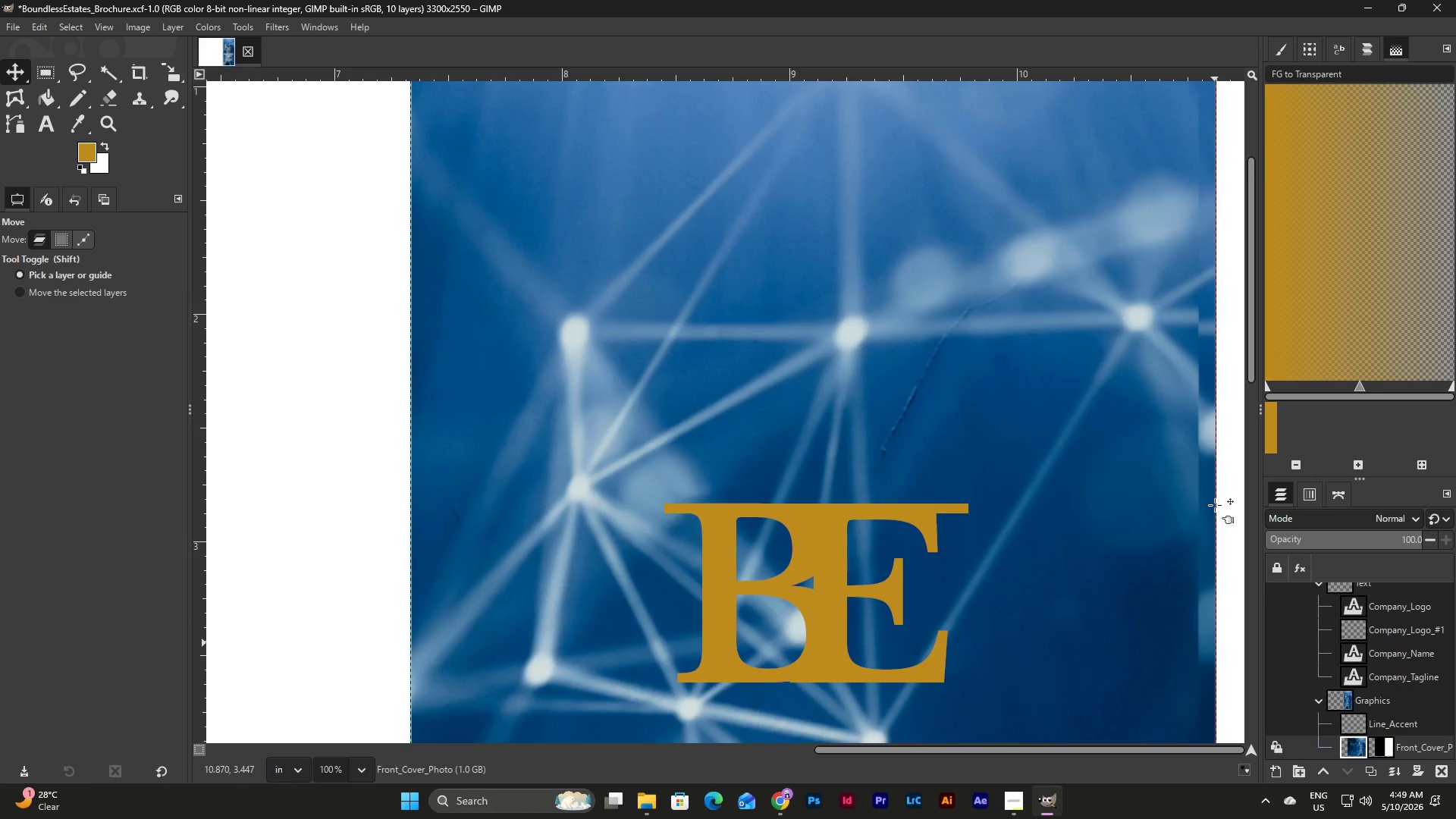 
scroll: coordinate [1215, 505], scroll_direction: down, amount: 3.0
 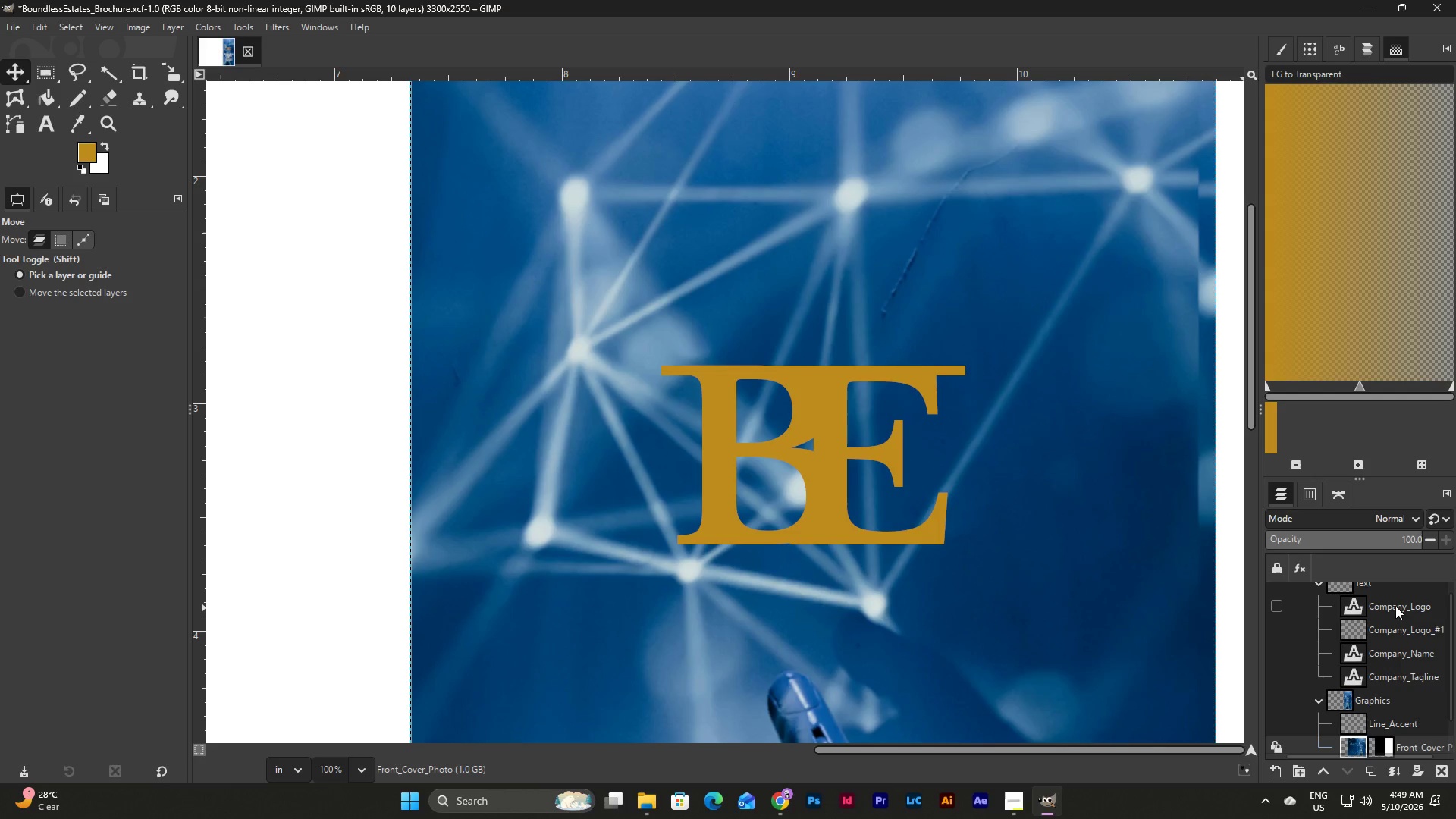 
wait(11.84)
 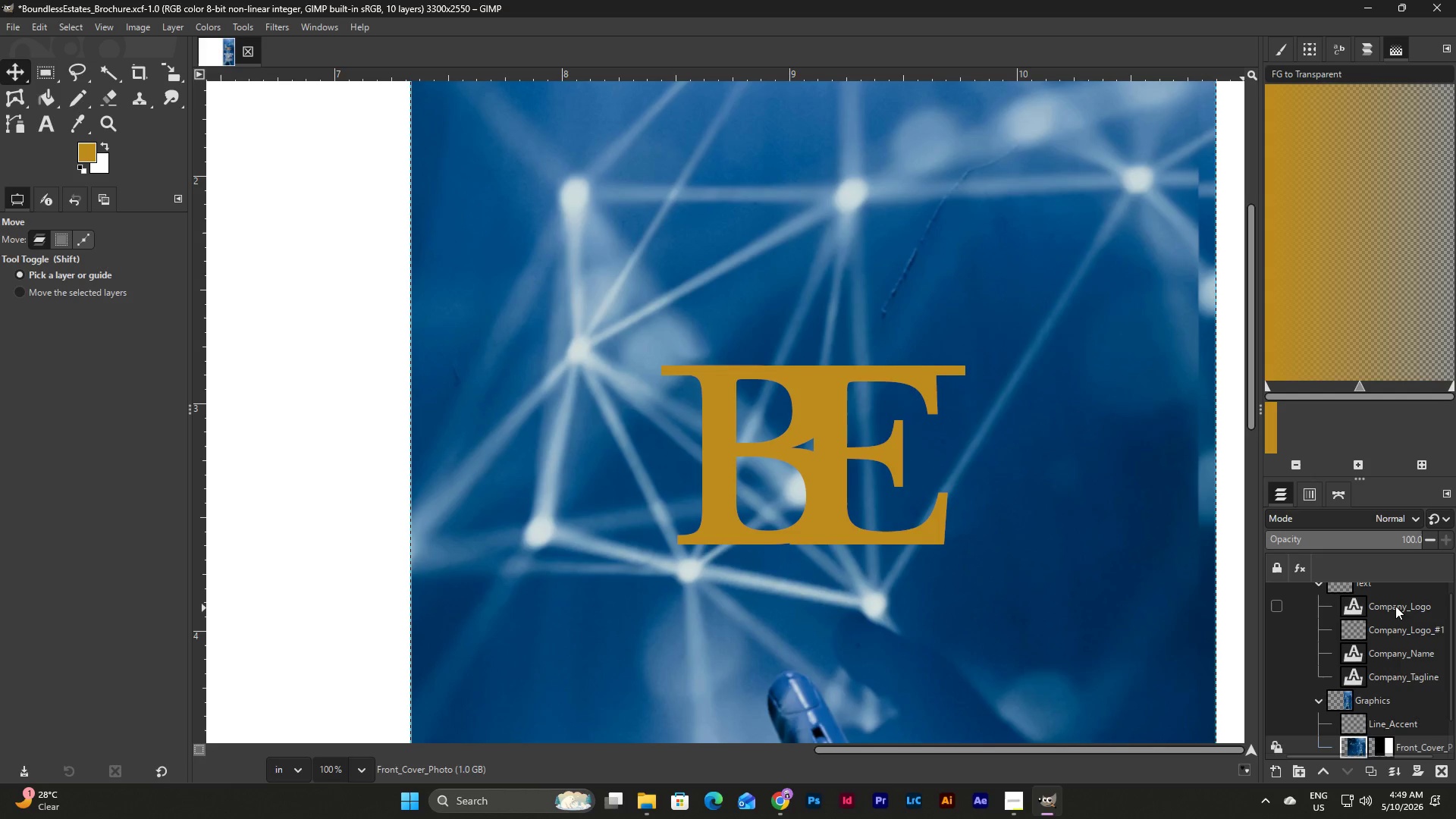 
left_click([1404, 634])
 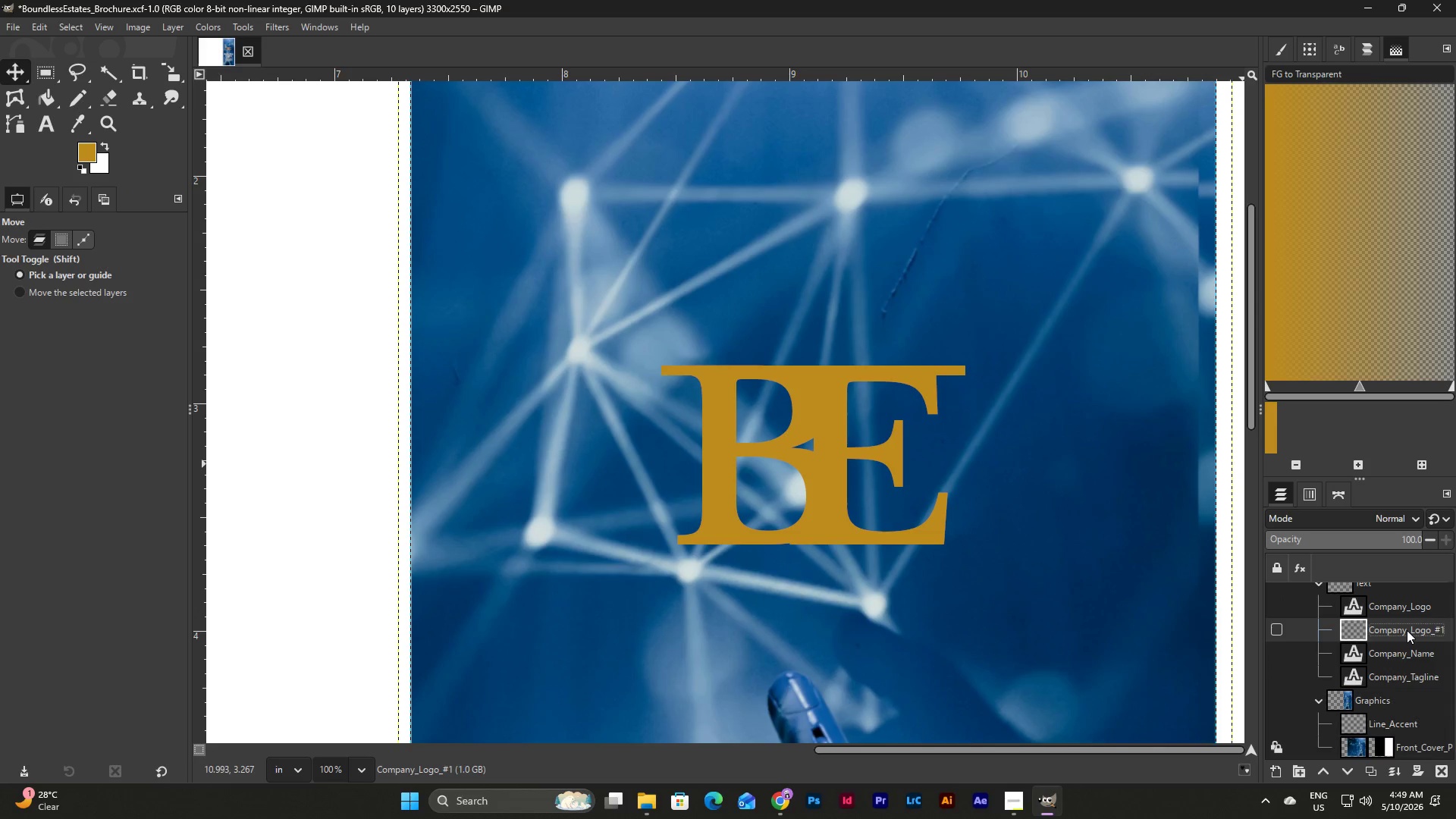 
key(Control+C)
 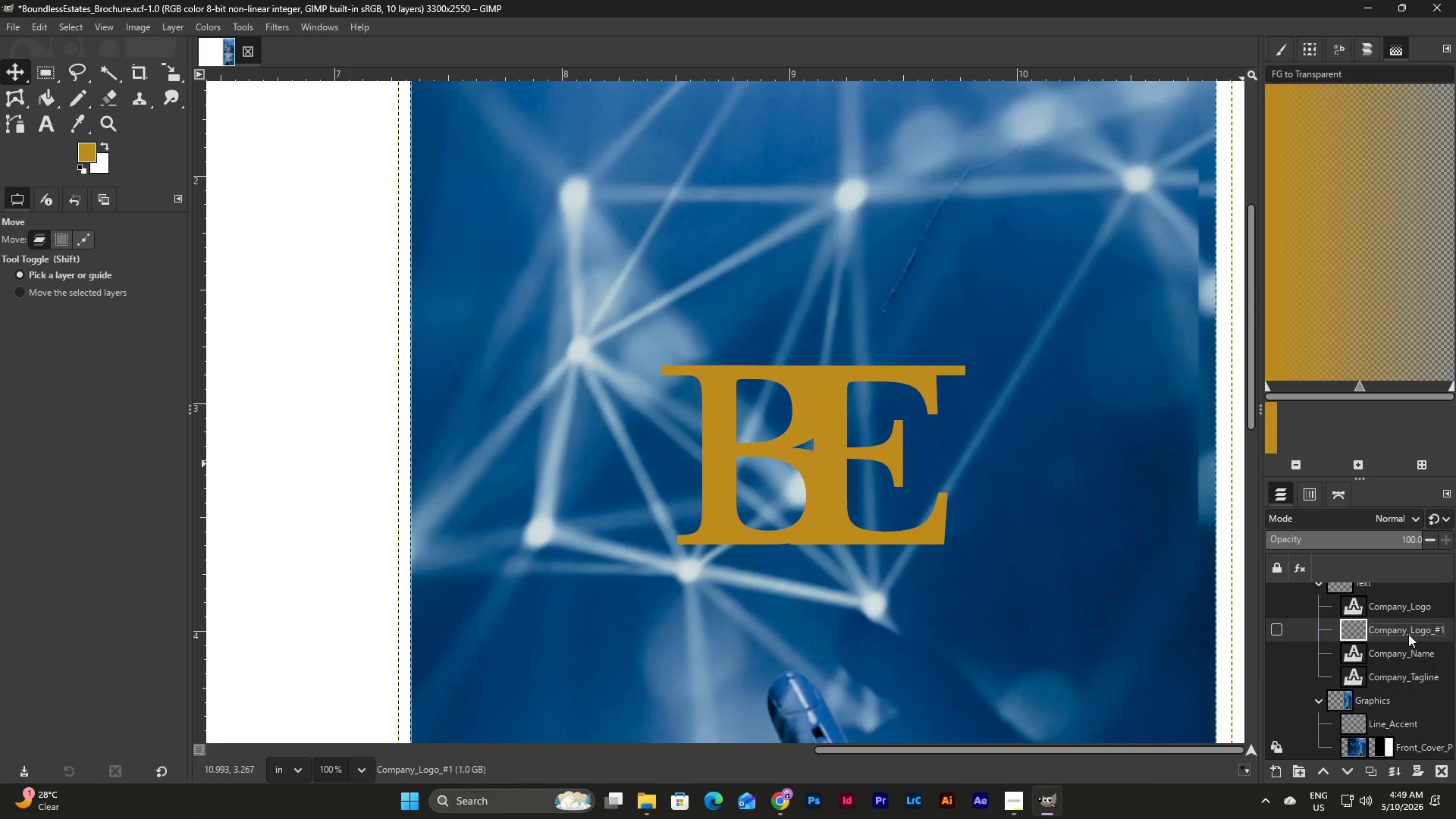 
key(Control+V)
 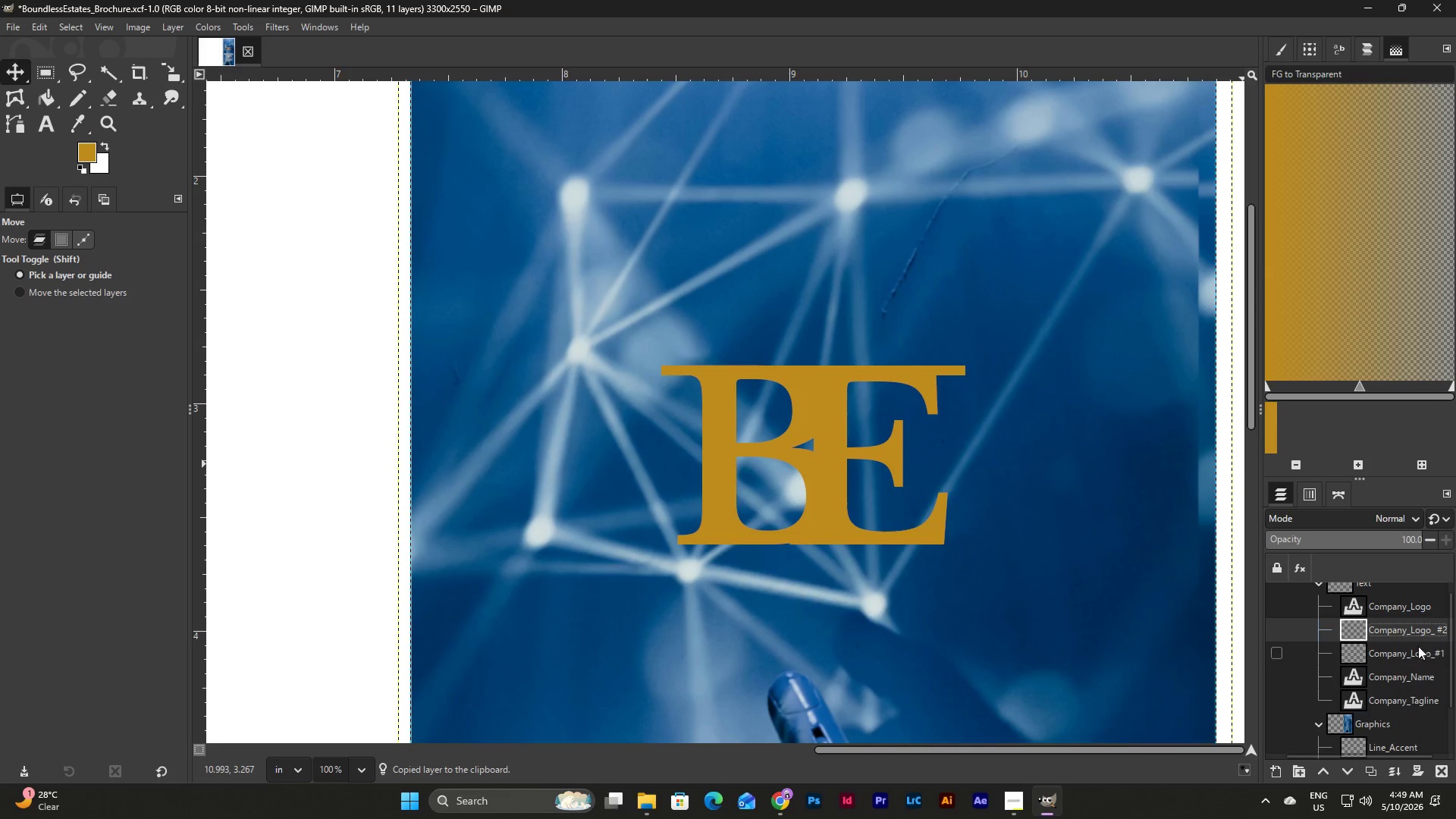 
left_click_drag(start_coordinate=[1414, 629], to_coordinate=[1416, 656])
 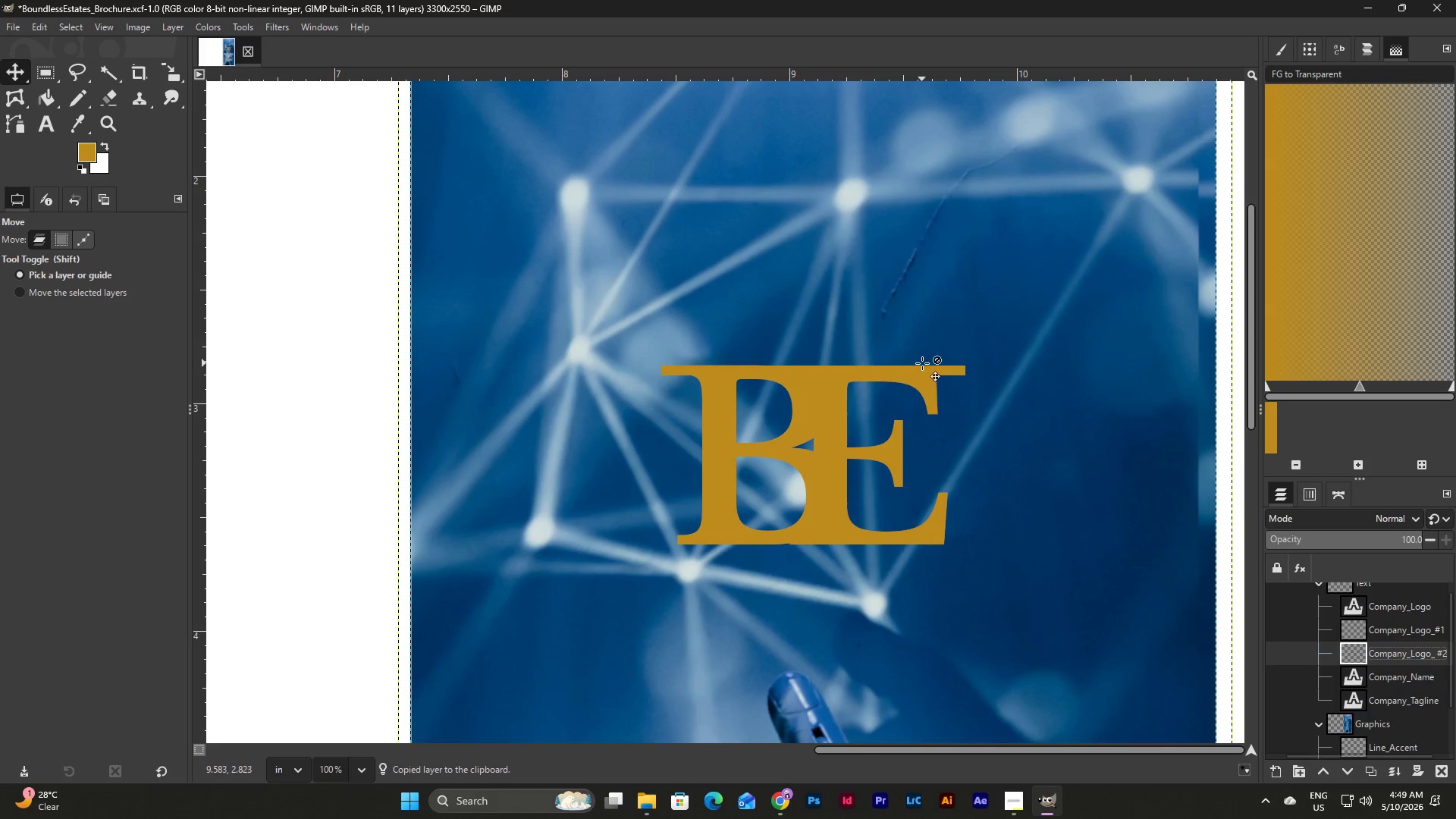 
left_click_drag(start_coordinate=[922, 370], to_coordinate=[925, 452])
 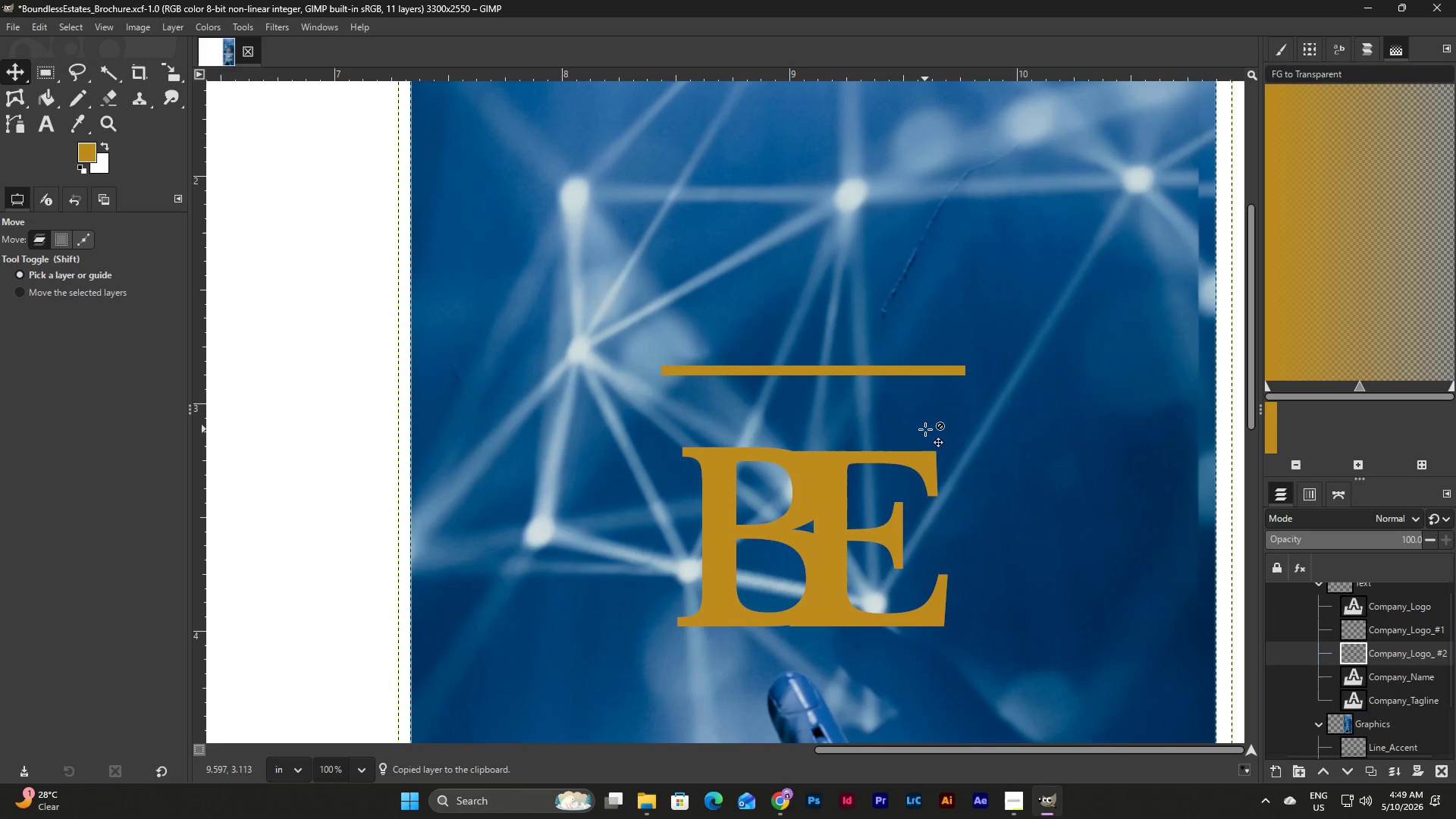 
key(Control+Z)
 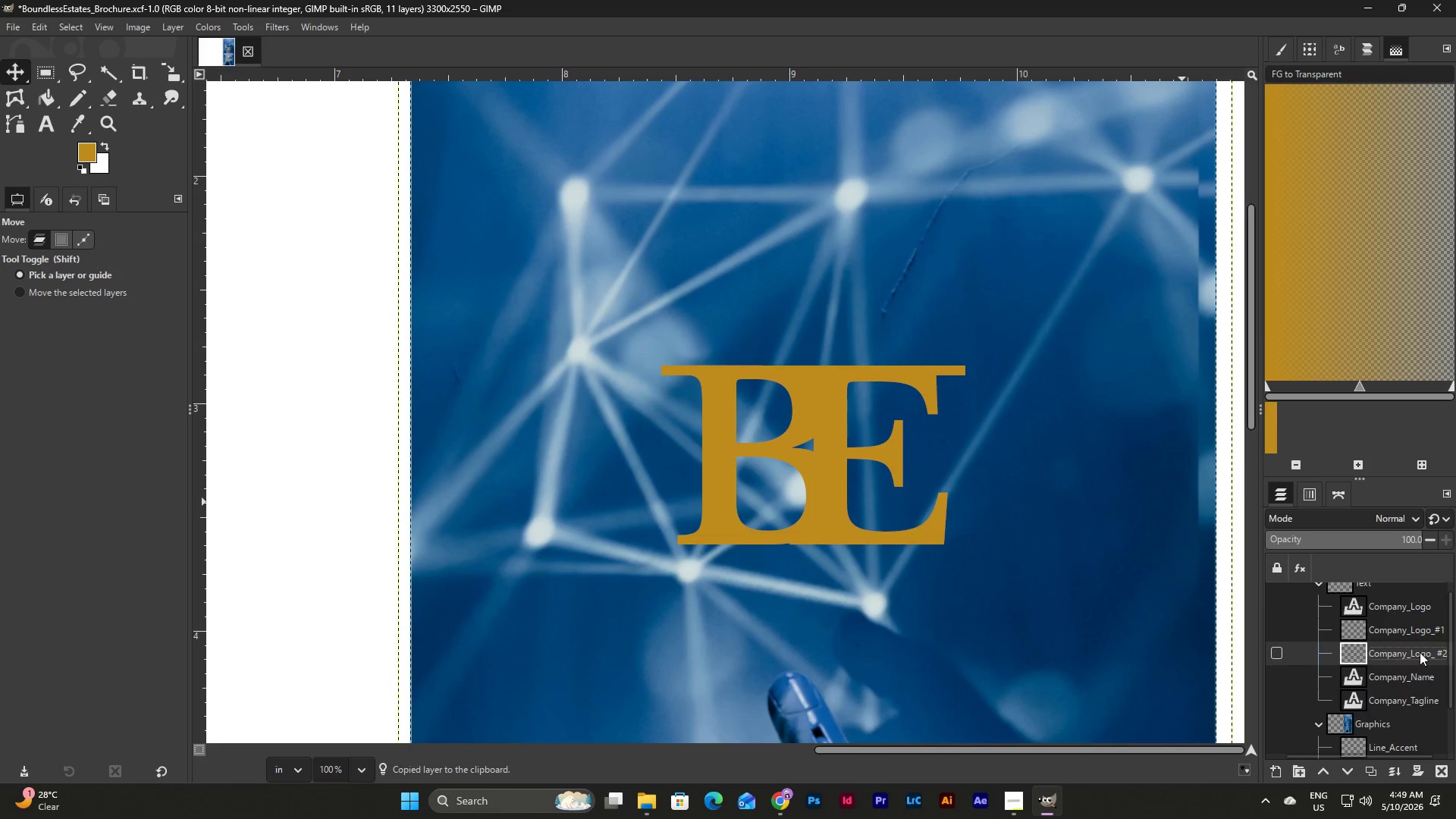 
double_click([1420, 652])
 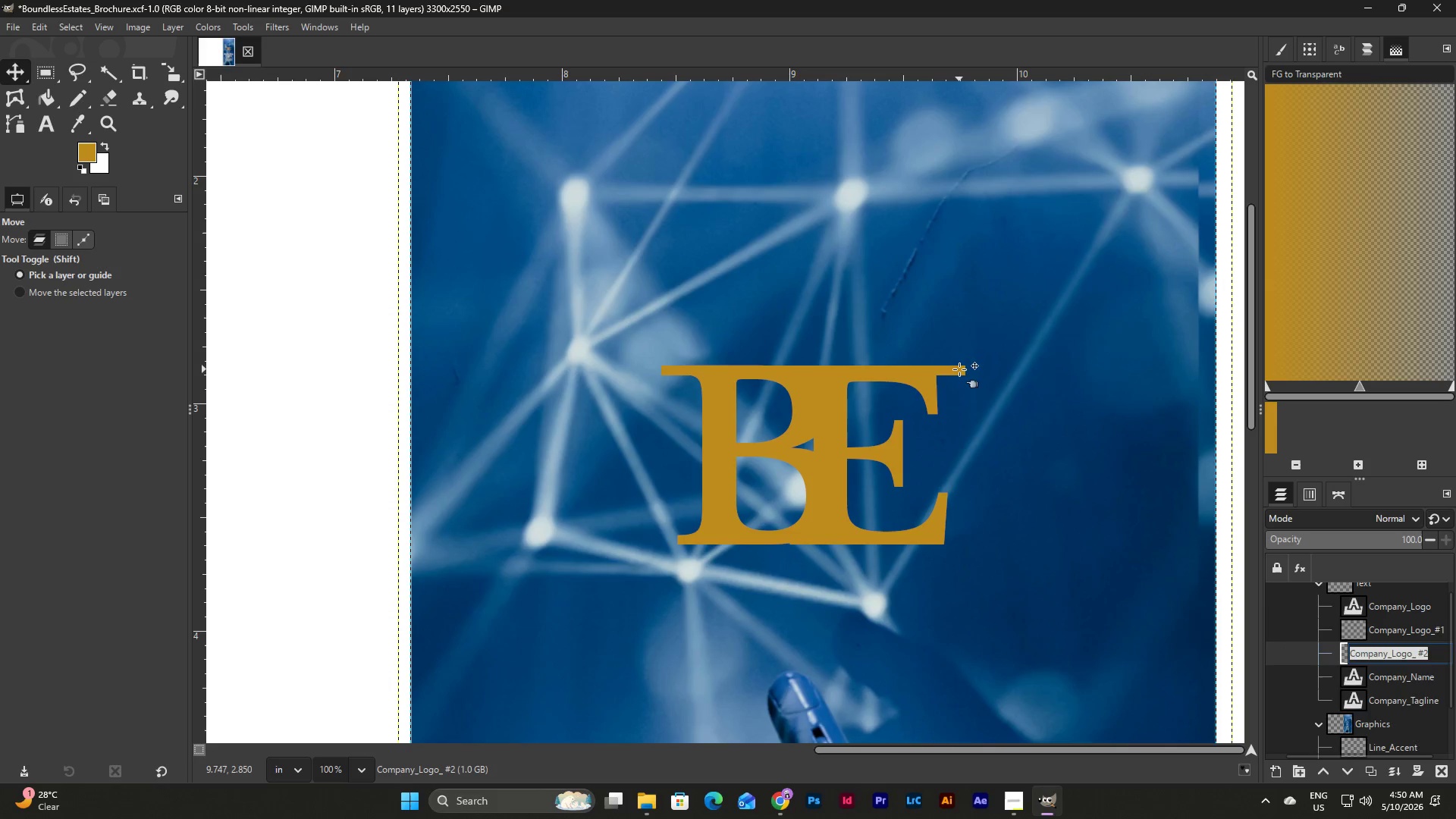 
left_click_drag(start_coordinate=[959, 369], to_coordinate=[959, 539])
 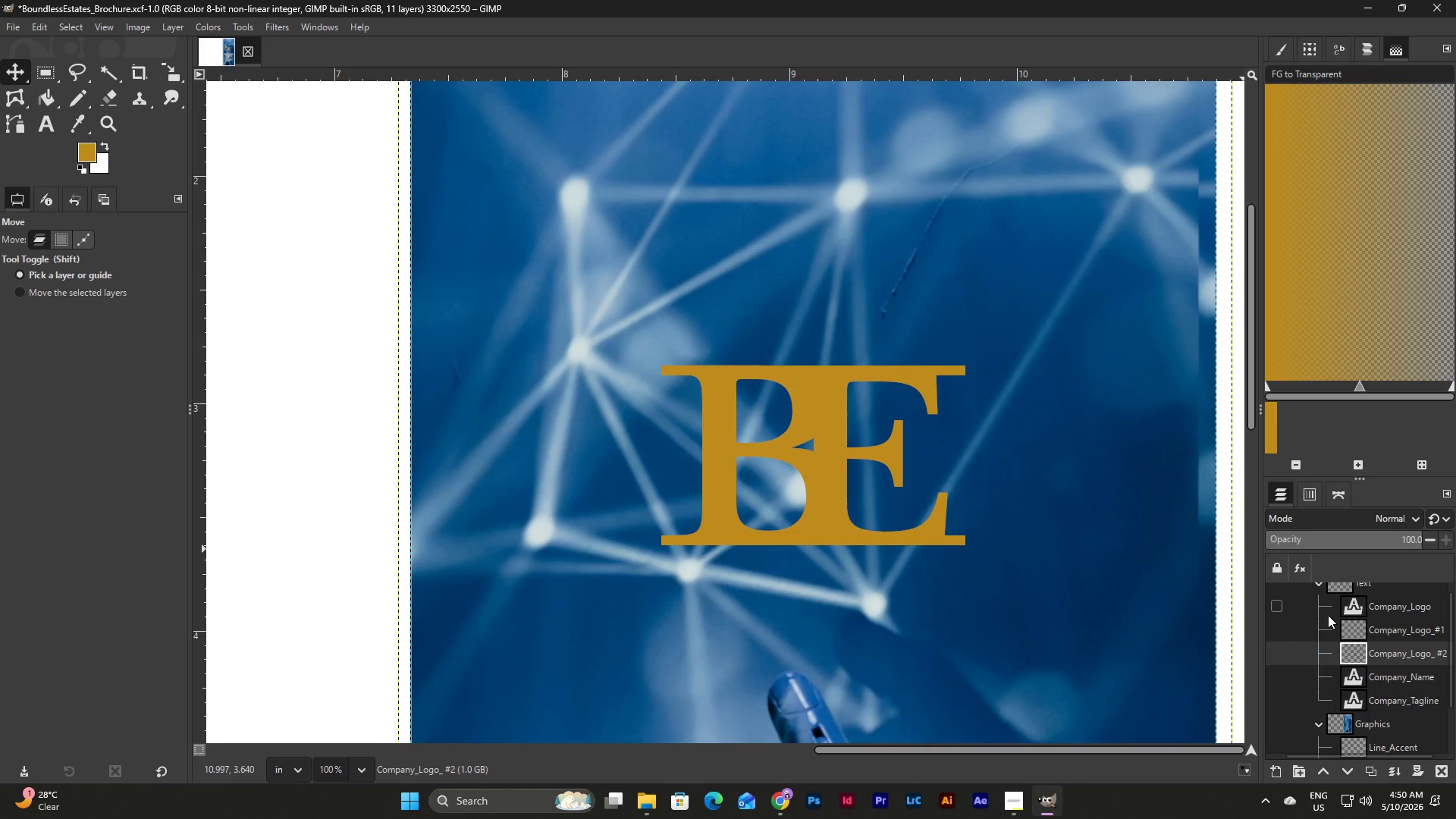 
hold_key(key=ShiftLeft, duration=1.42)
left_click([1407, 632])
 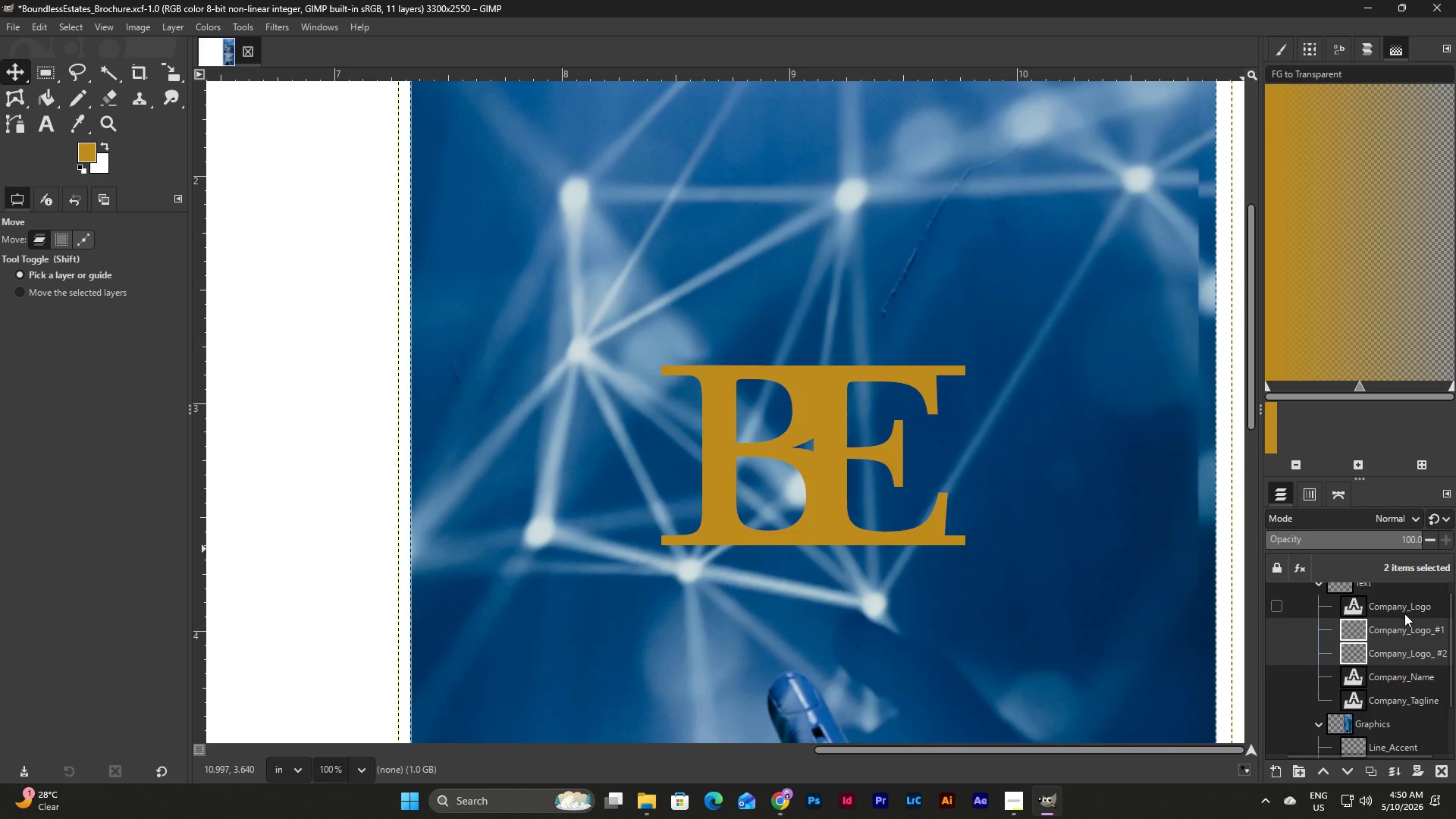 
left_click([1404, 609])
 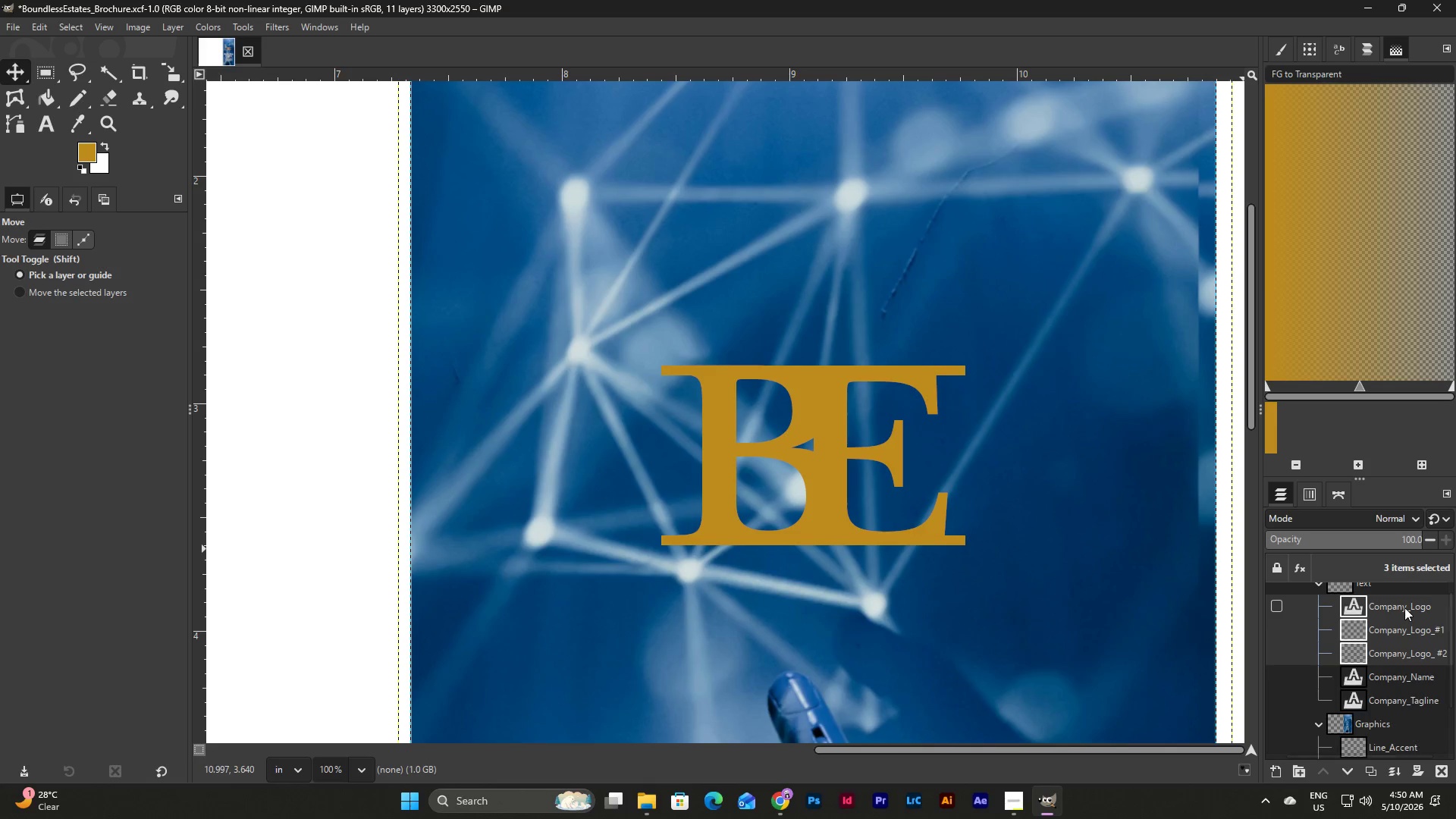 
right_click([1404, 607])
 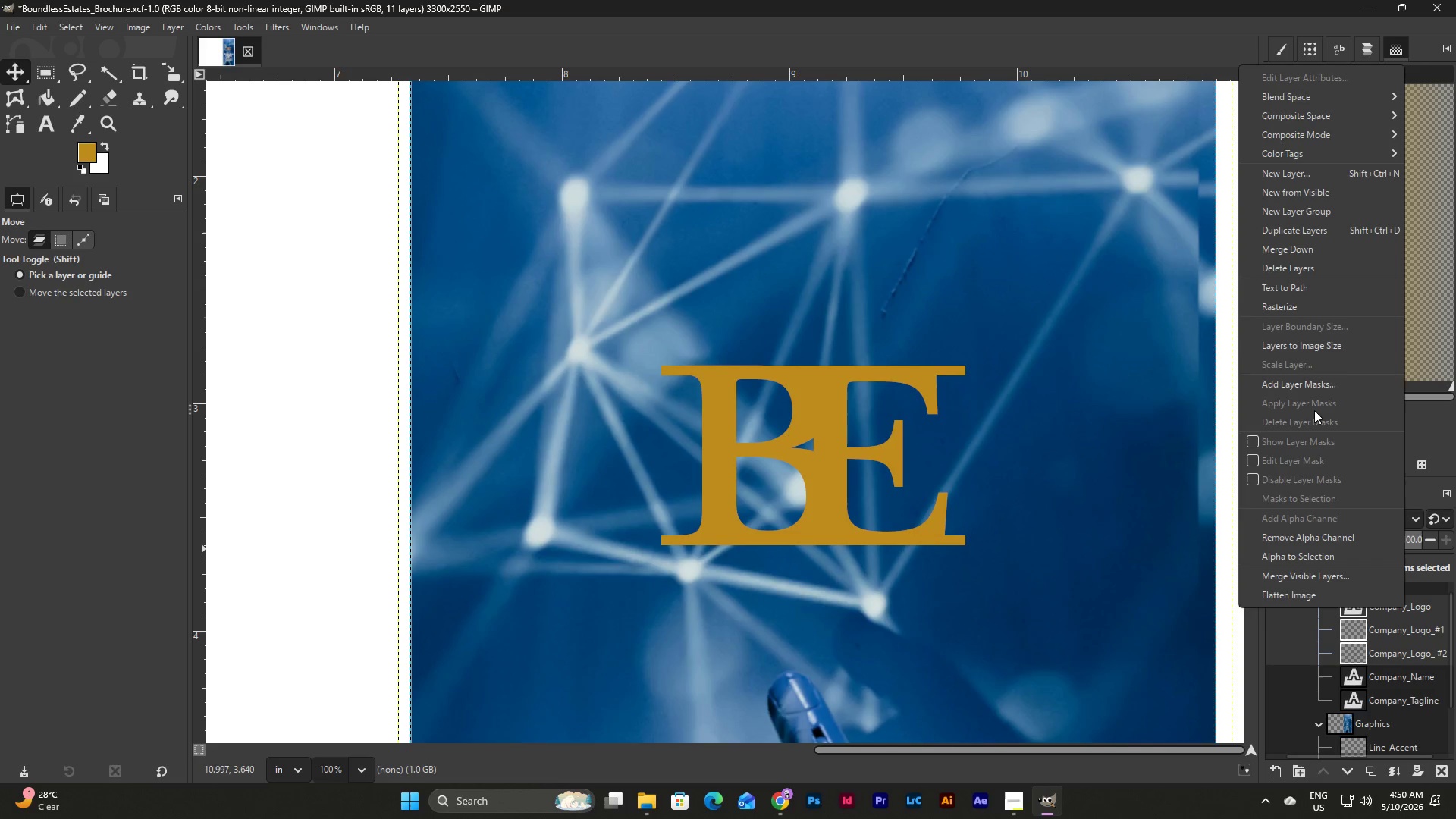 
left_click([1323, 249])
 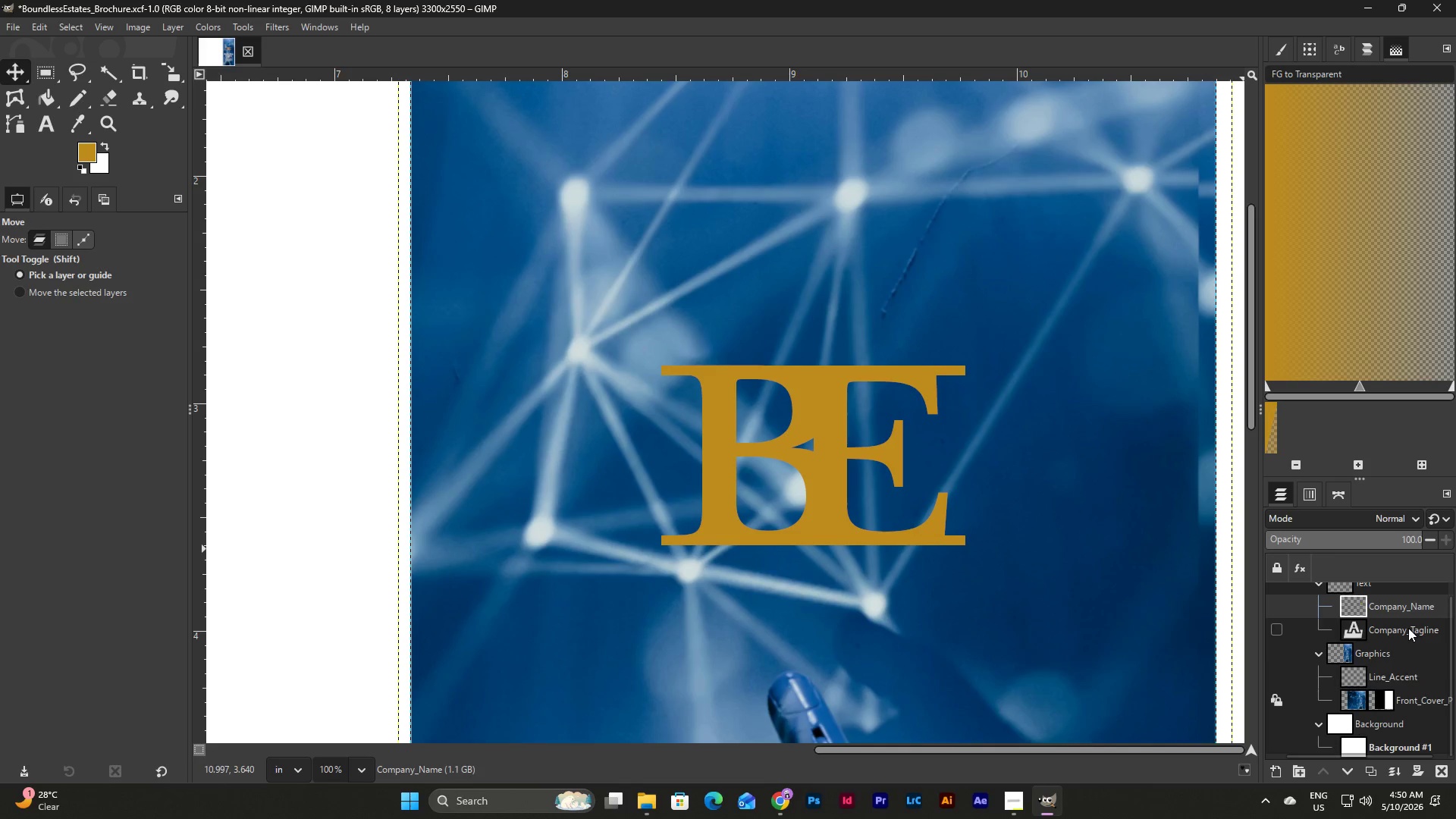 
scroll: coordinate [1408, 628], scroll_direction: up, amount: 6.0
 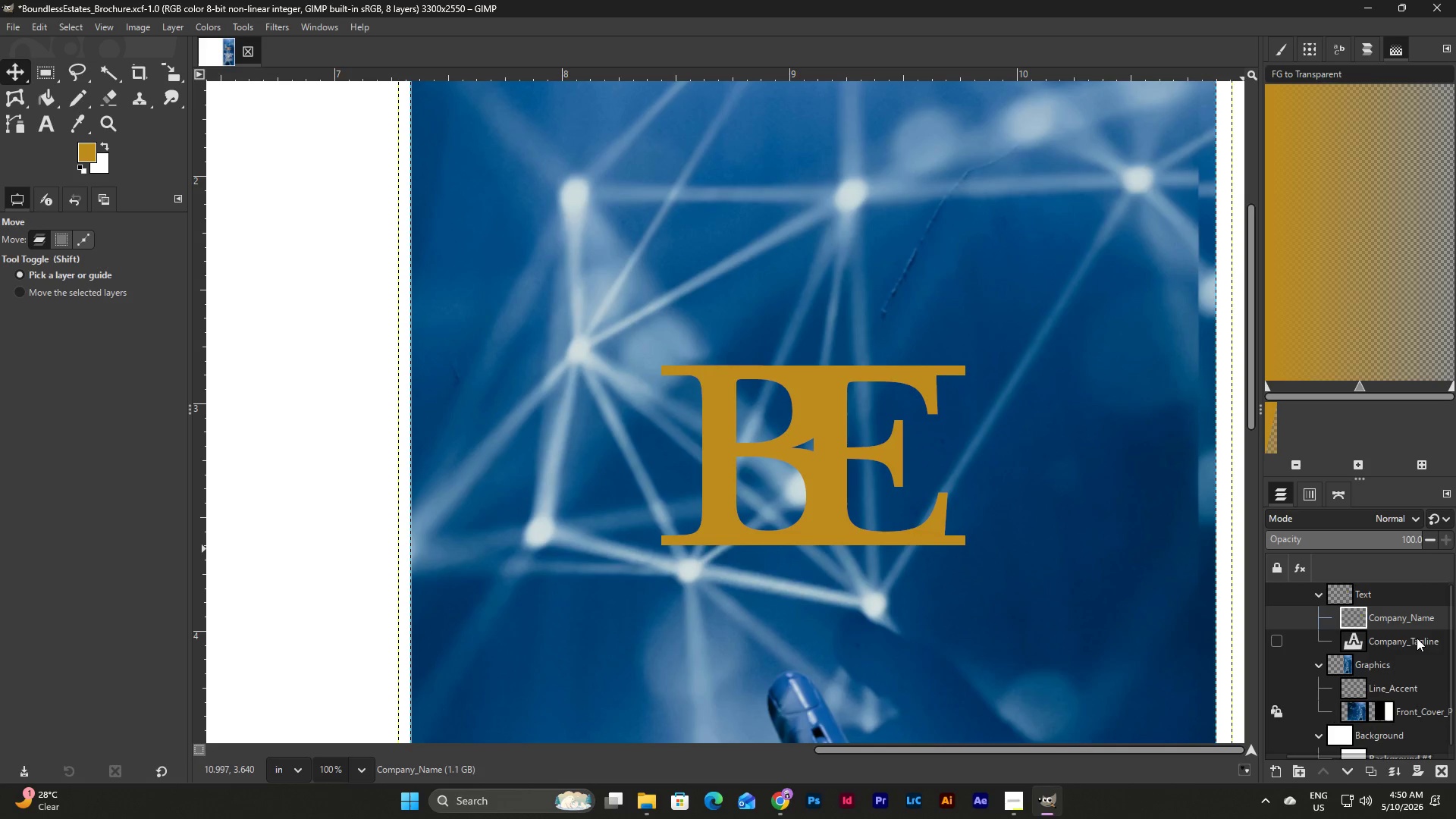 
left_click([1416, 644])
 